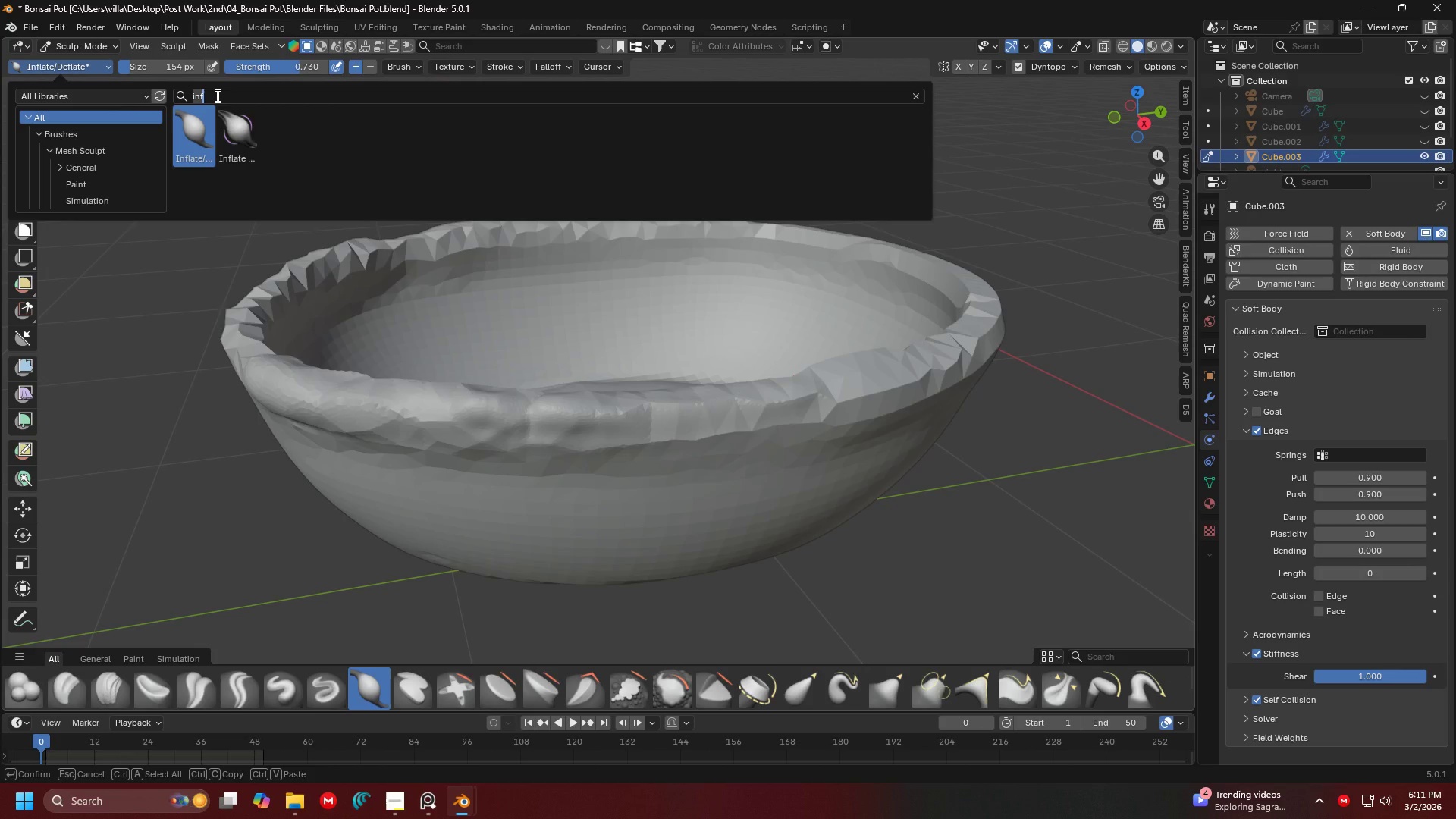 
type(smo)
 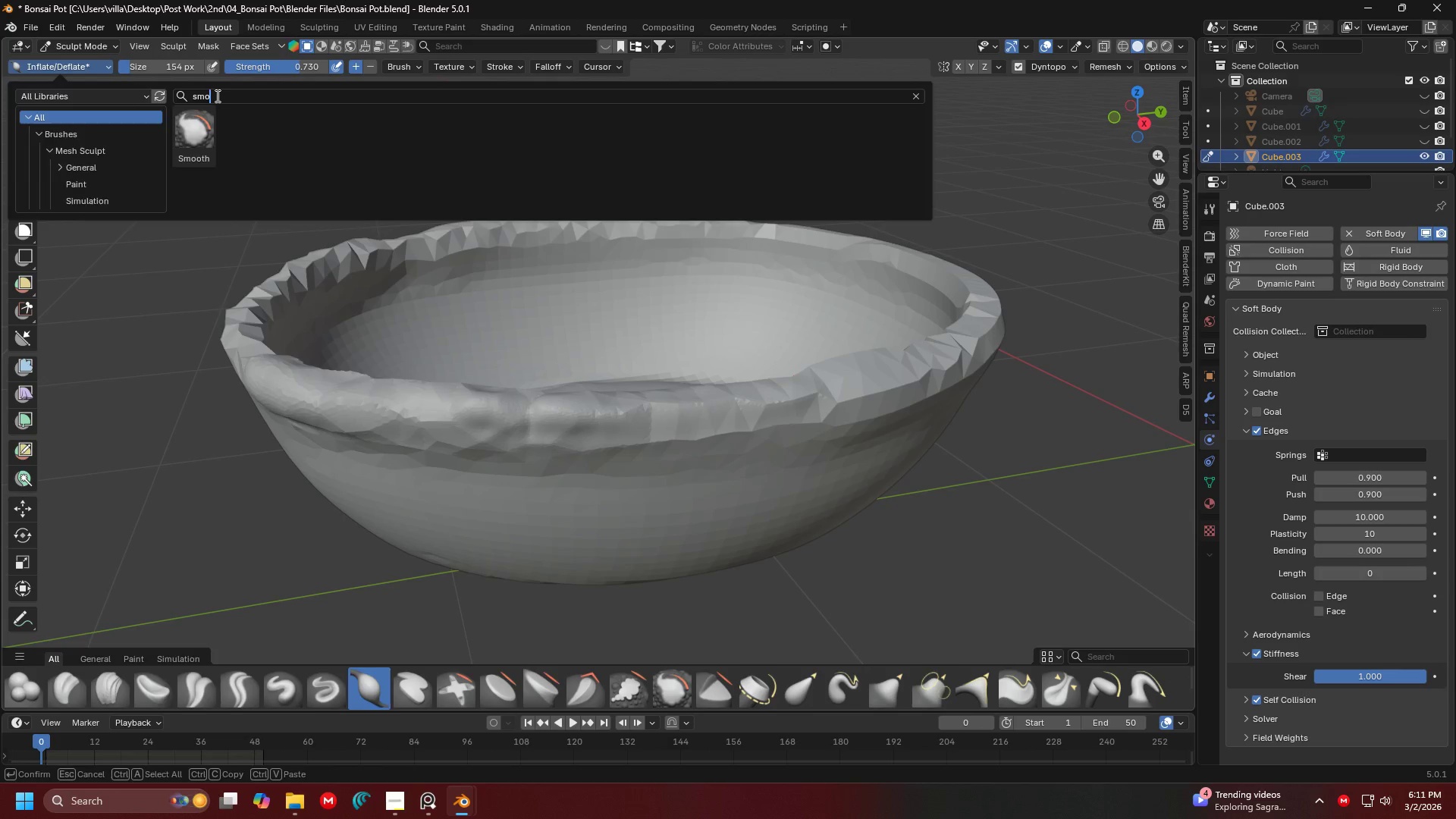 
key(Enter)
 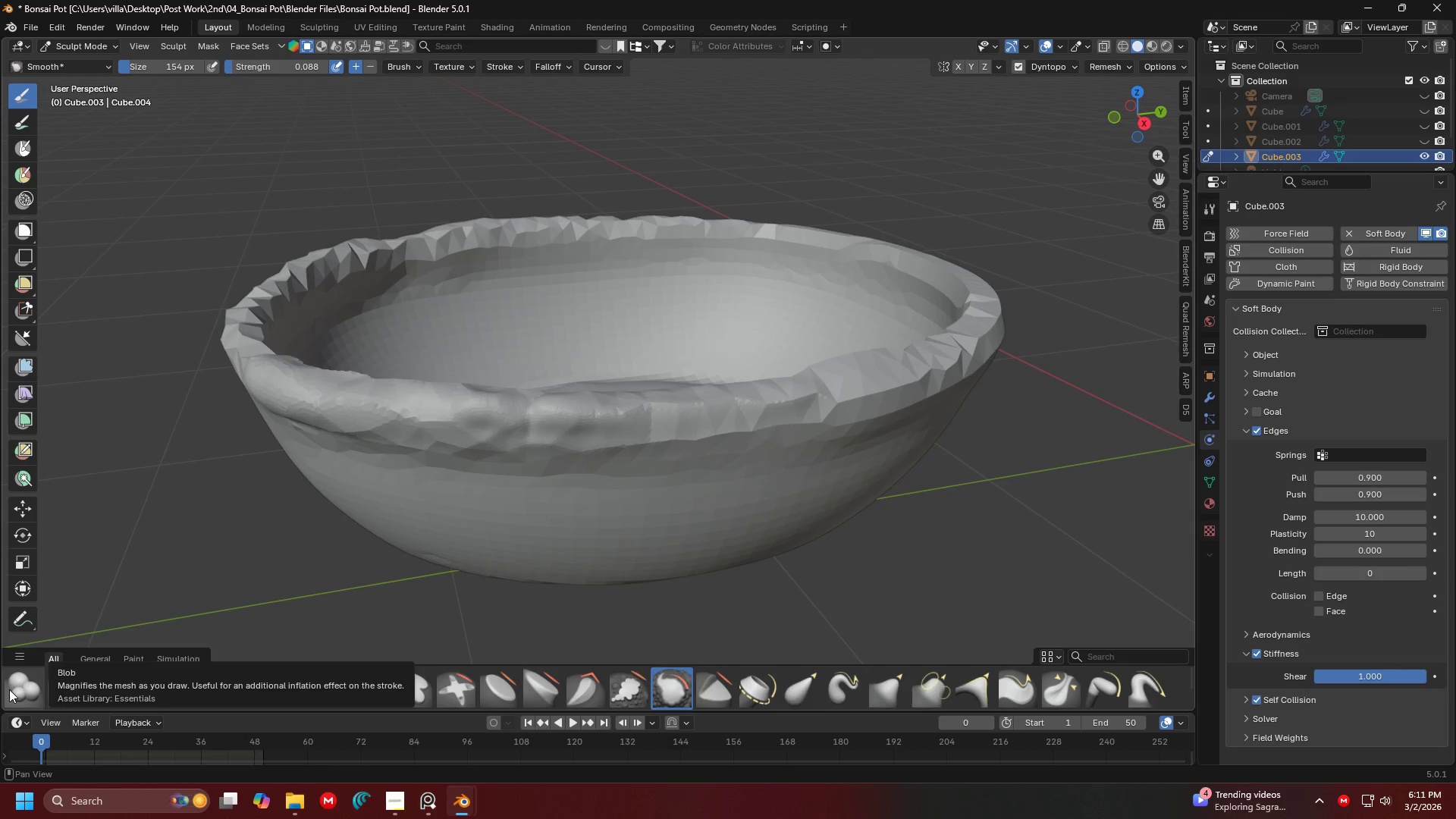 
left_click([31, 686])
 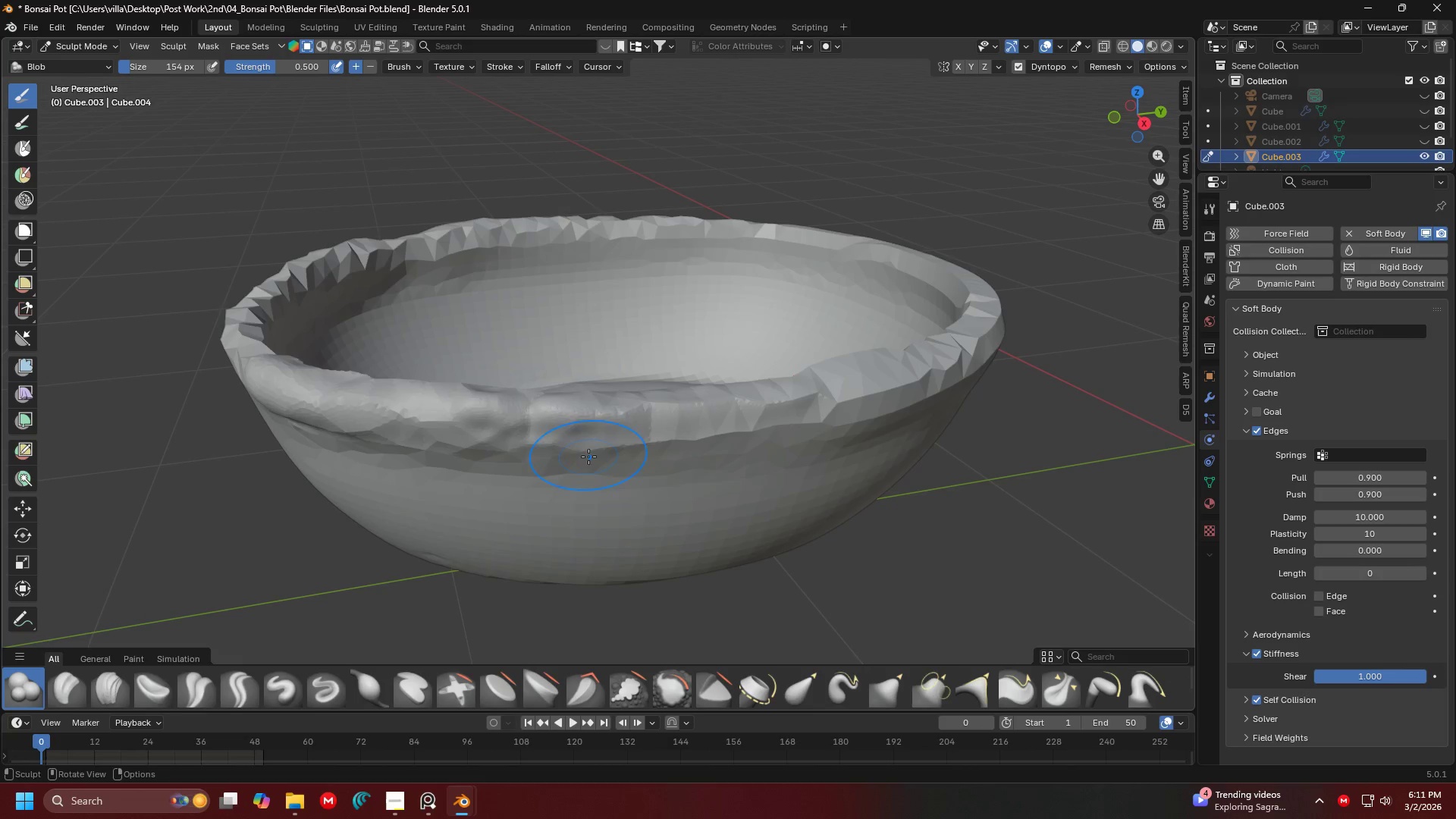 
left_click_drag(start_coordinate=[591, 425], to_coordinate=[916, 353])
 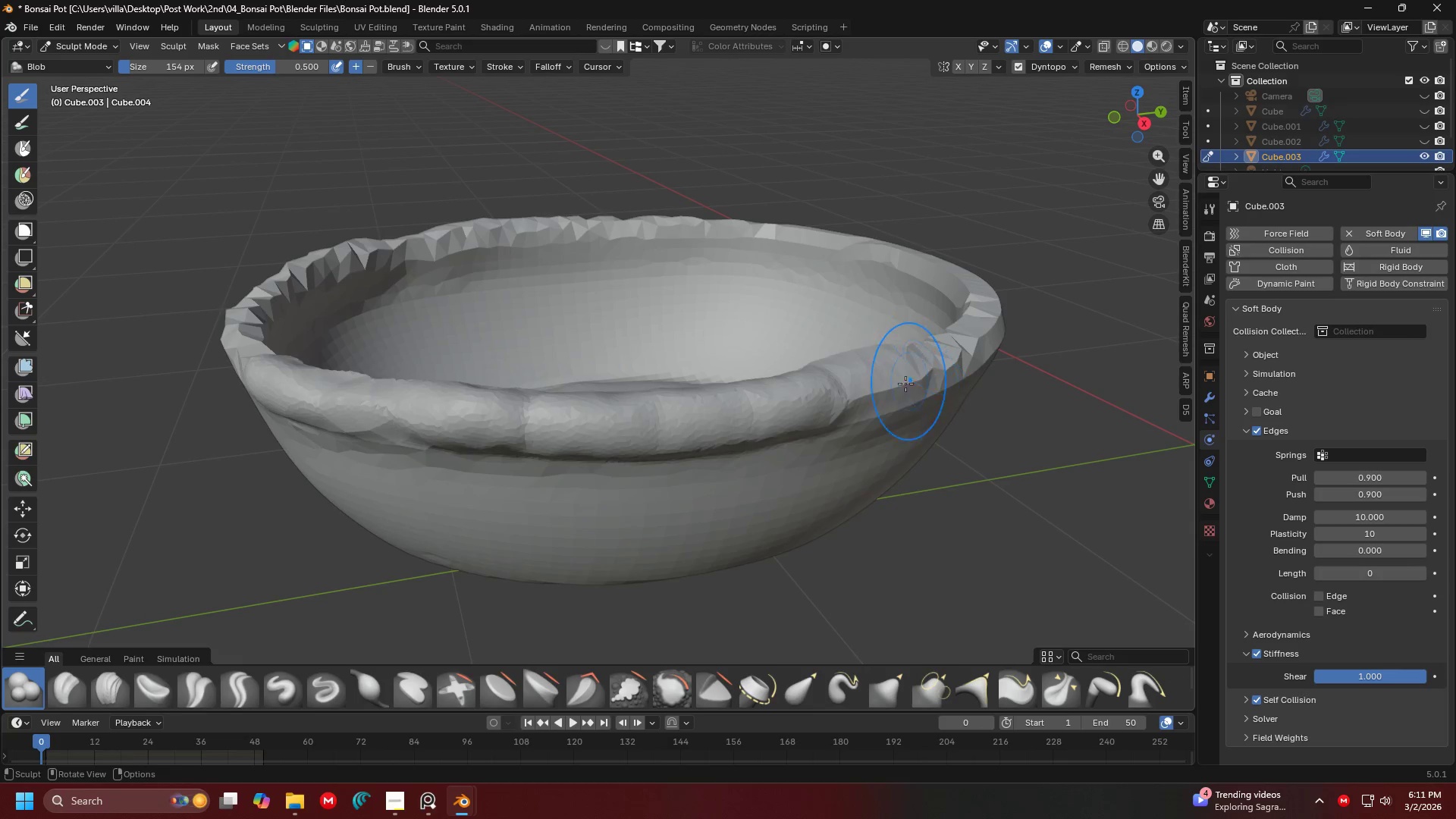 
key(Shift+ShiftLeft)
 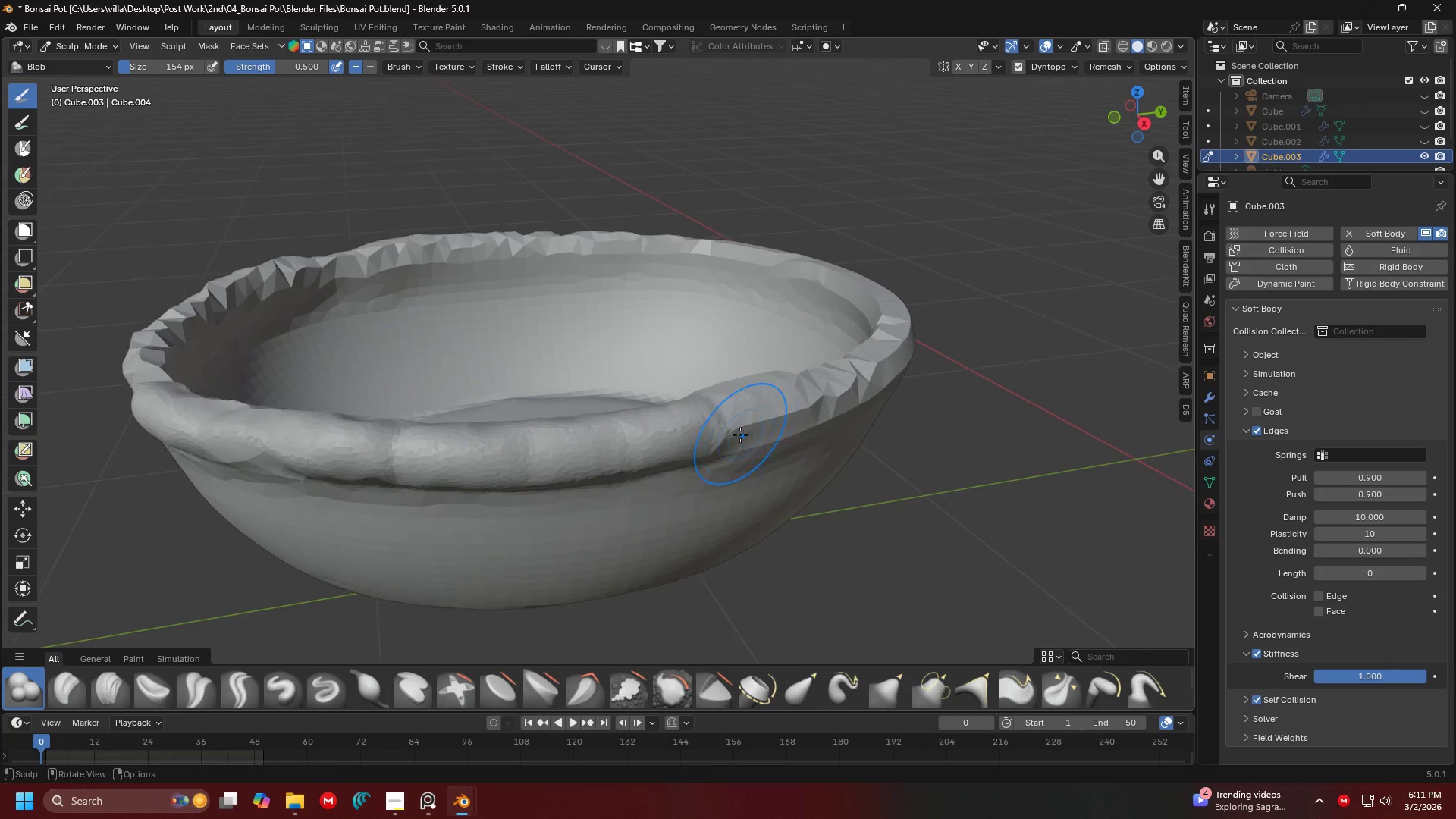 
left_click_drag(start_coordinate=[516, 452], to_coordinate=[532, 489])
 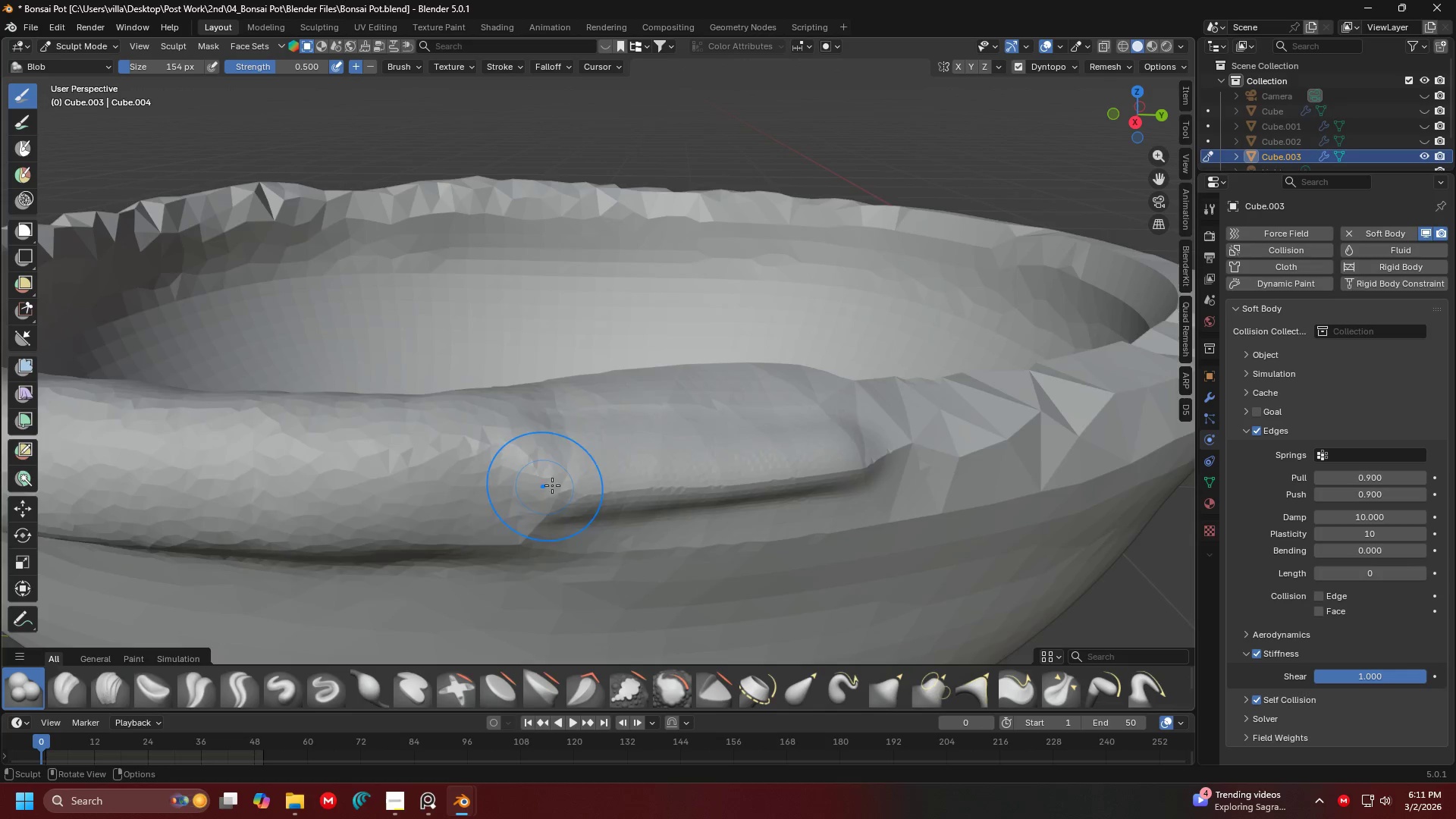 
scroll: coordinate [689, 427], scroll_direction: up, amount: 3.0
 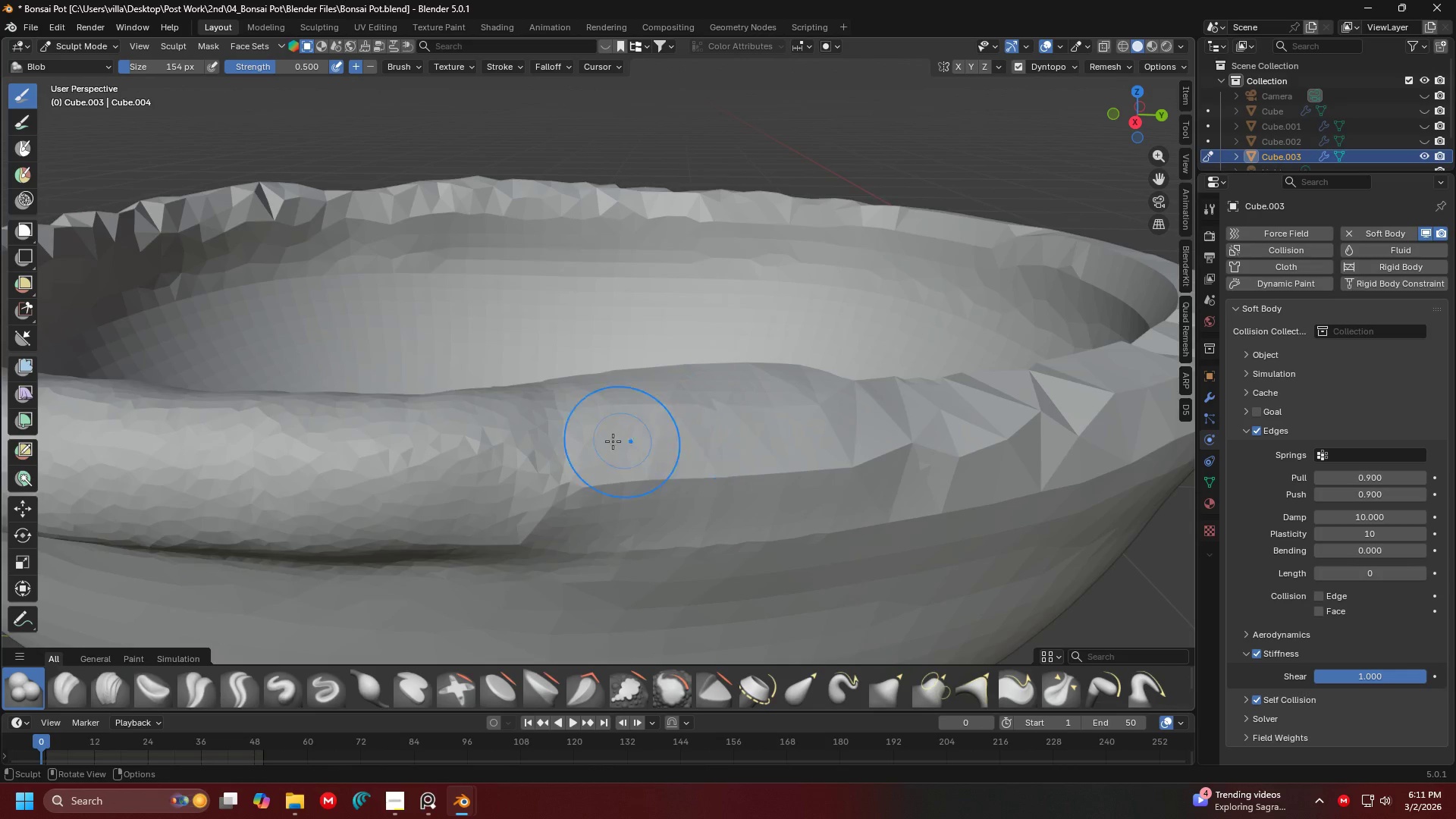 
key(Control+ControlLeft)
 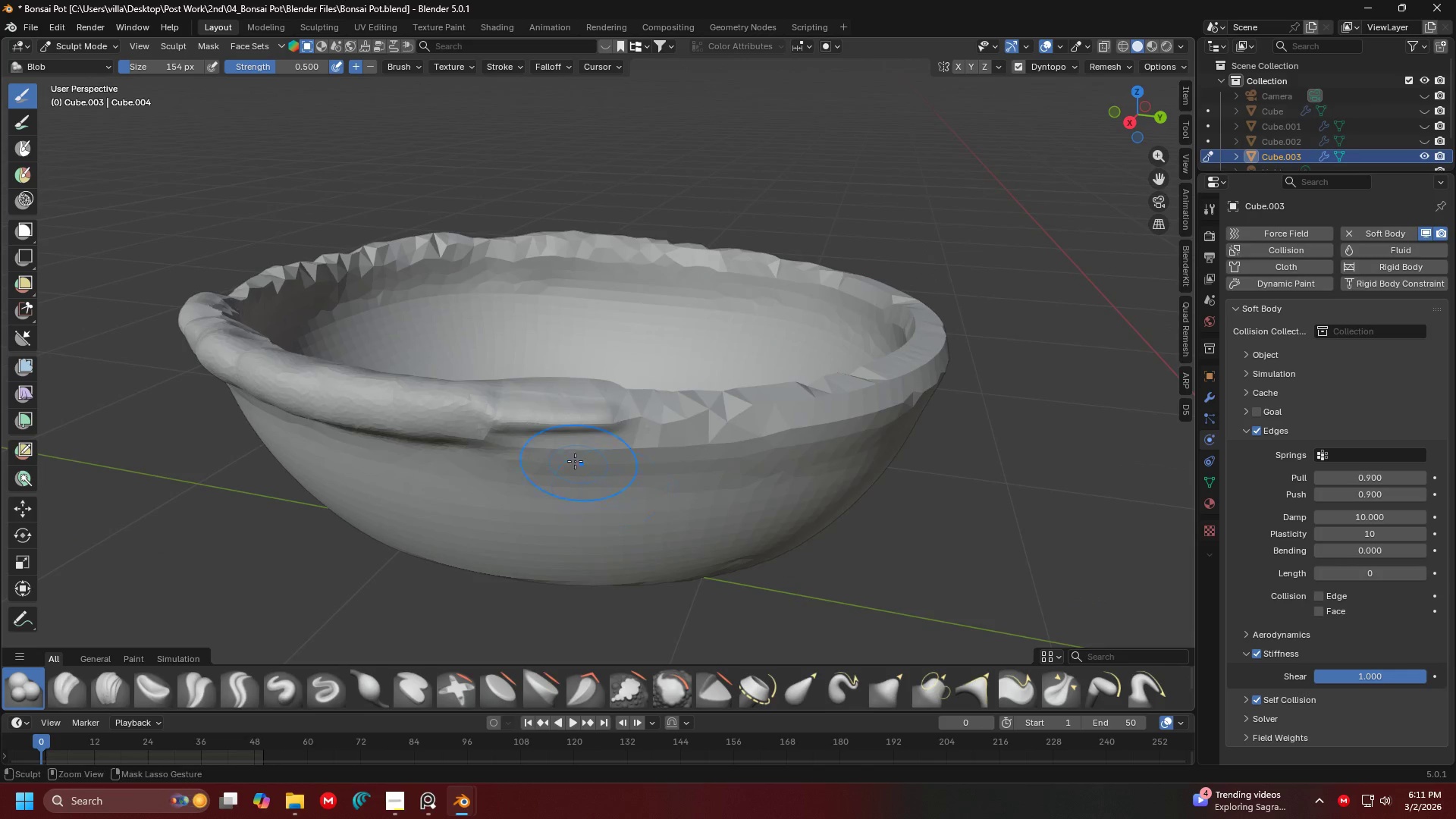 
key(Control+Z)
 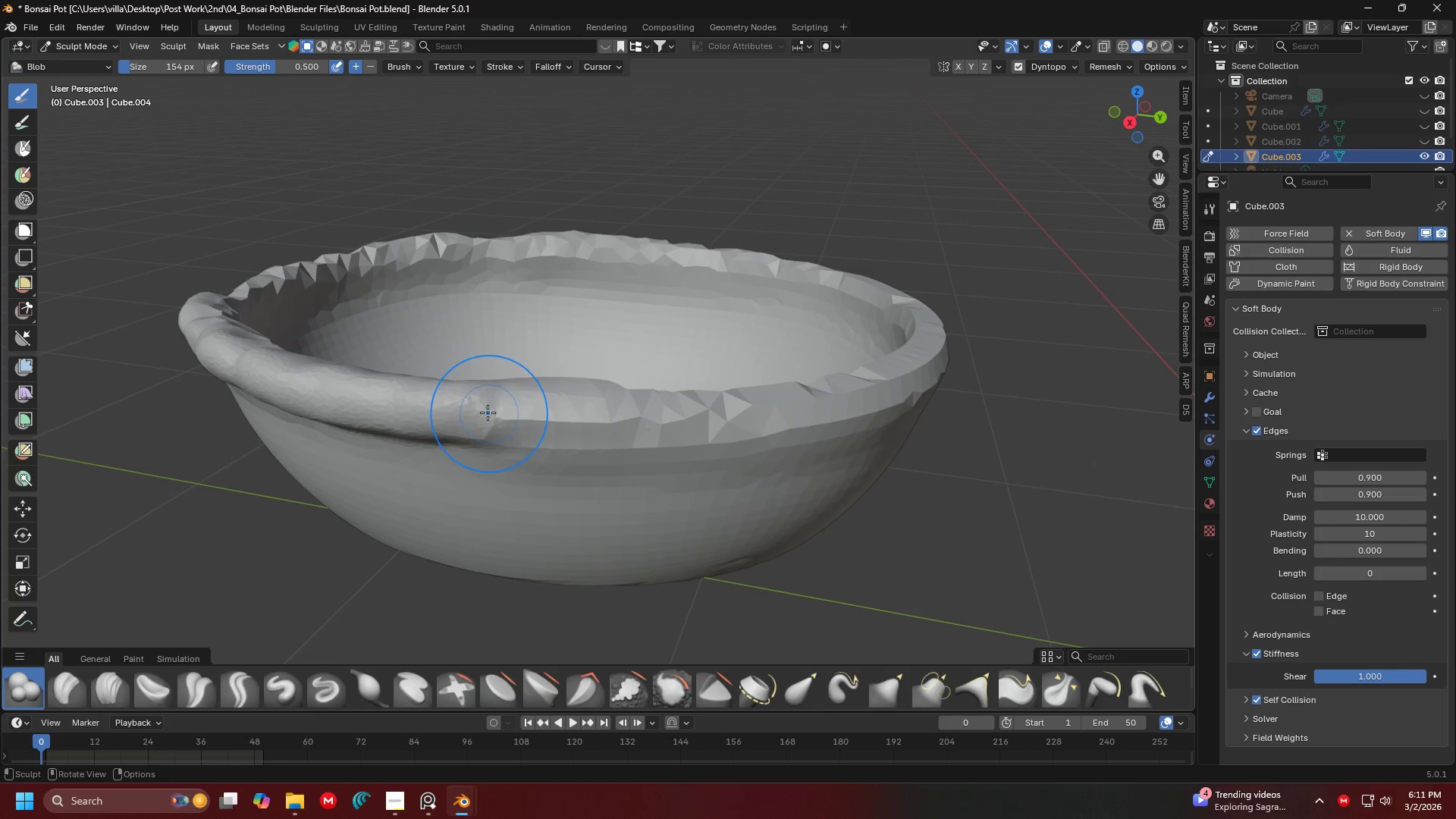 
scroll: coordinate [633, 487], scroll_direction: down, amount: 3.0
 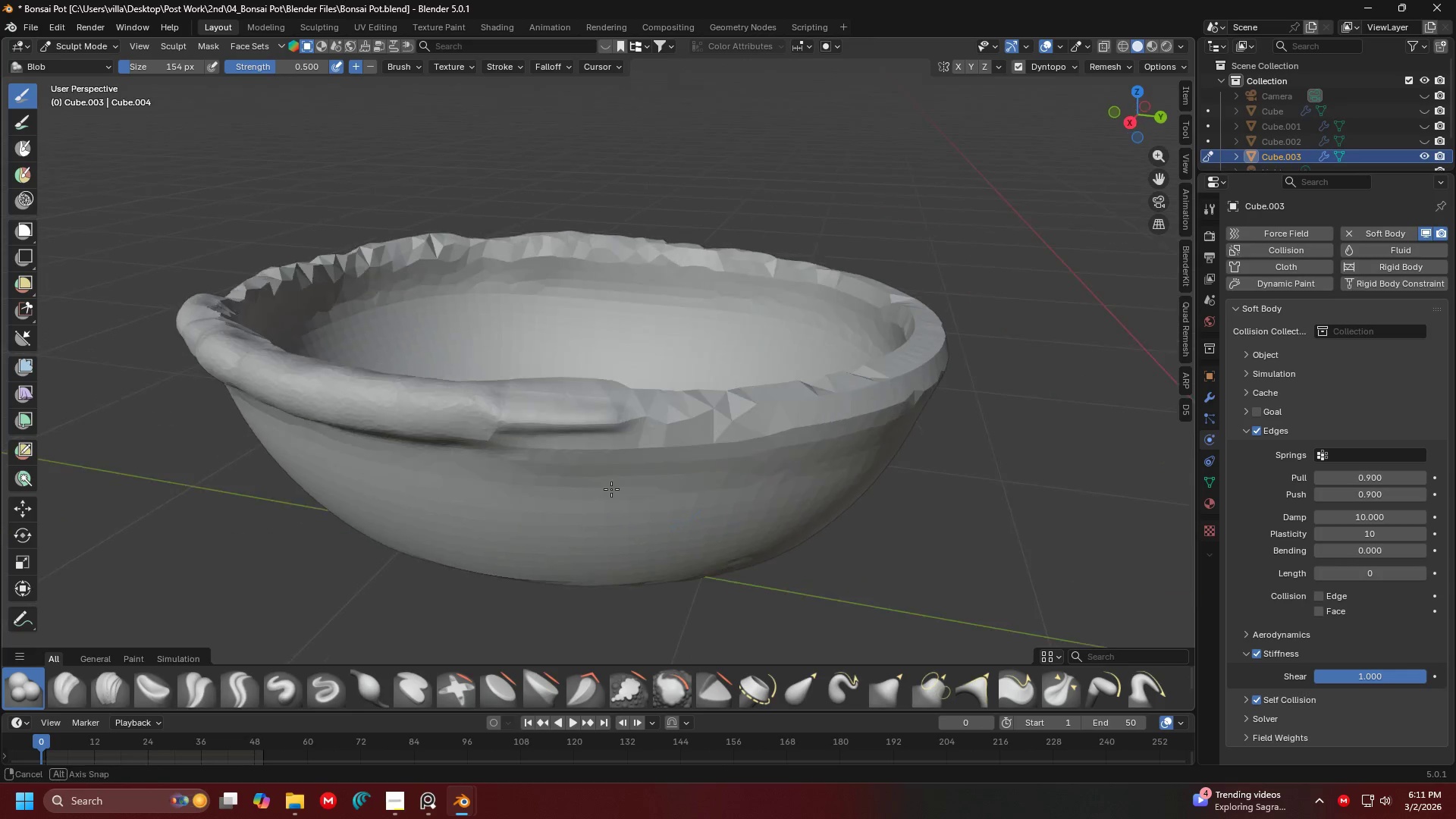 
left_click_drag(start_coordinate=[479, 410], to_coordinate=[912, 362])
 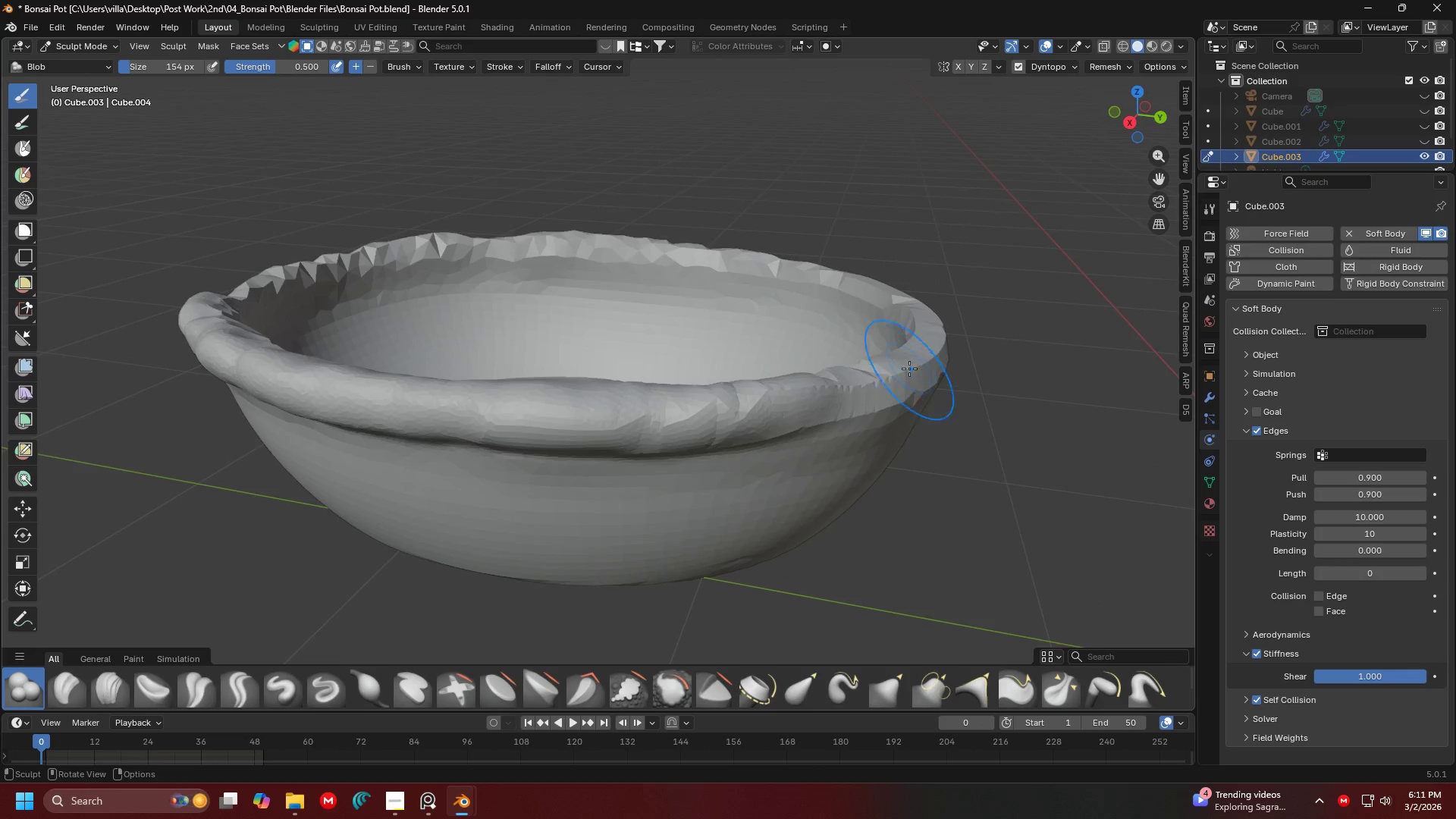 
scroll: coordinate [804, 362], scroll_direction: down, amount: 2.0
 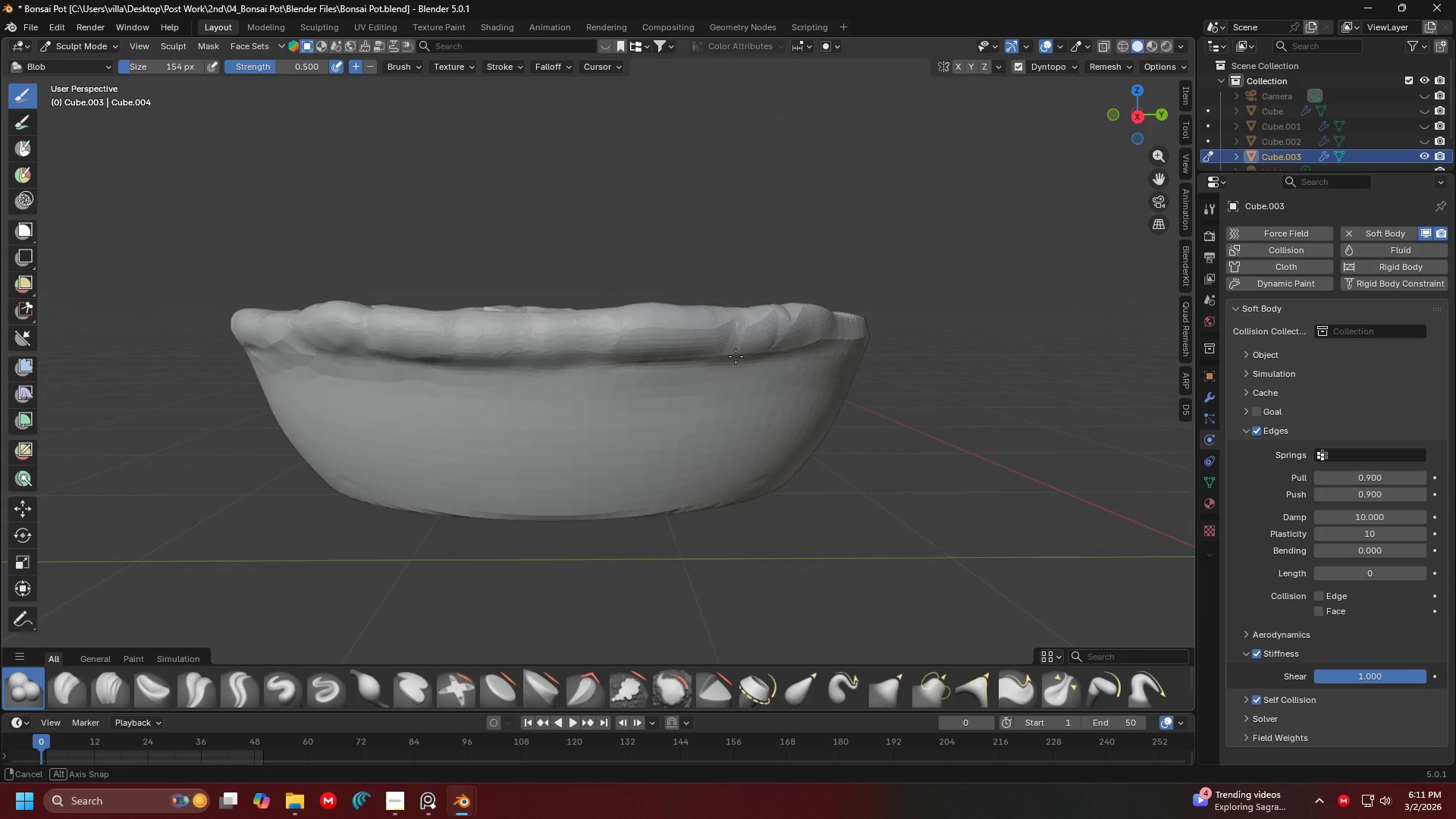 
key(Shift+ShiftLeft)
 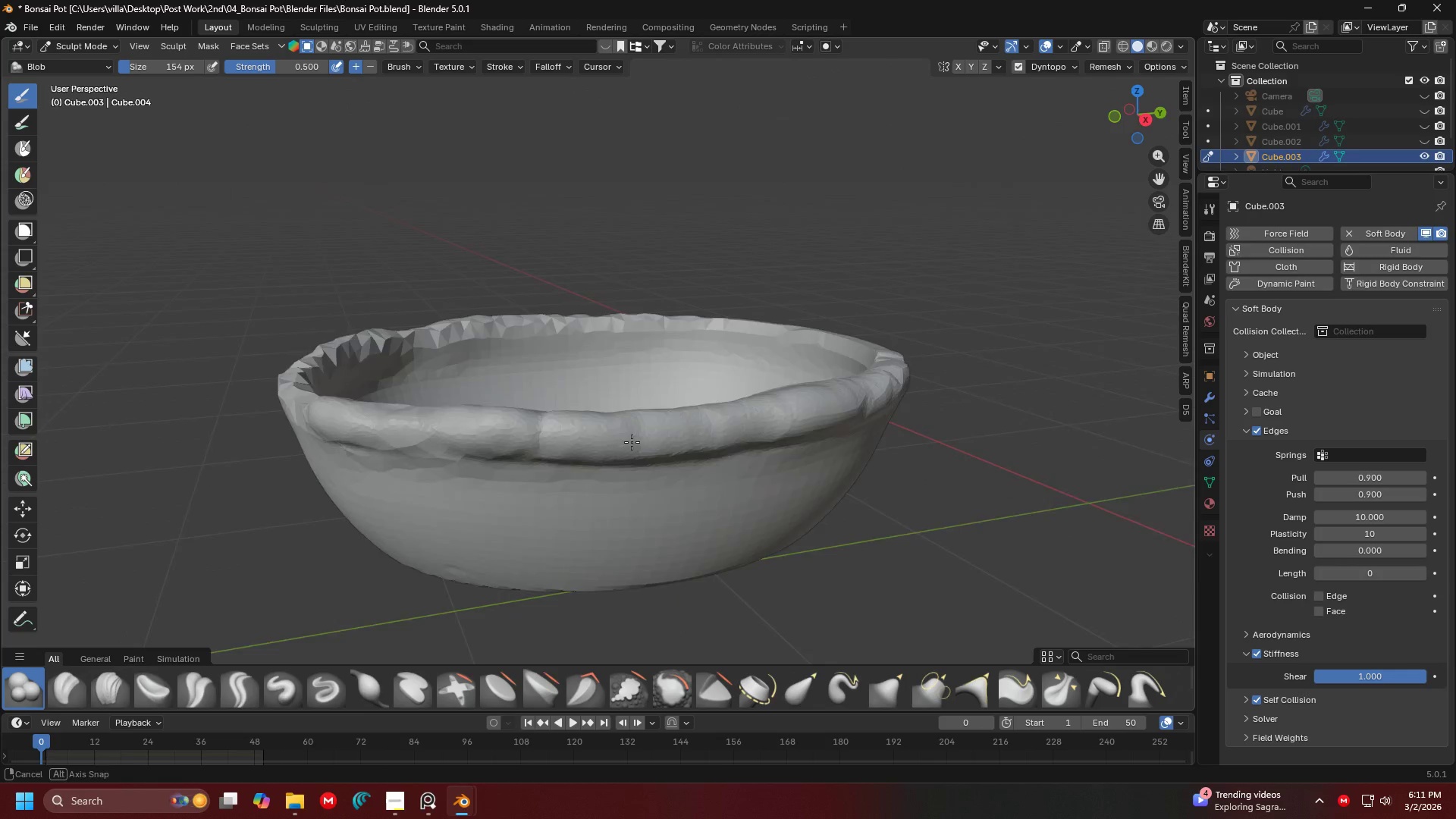 
left_click_drag(start_coordinate=[506, 506], to_coordinate=[190, 495])
 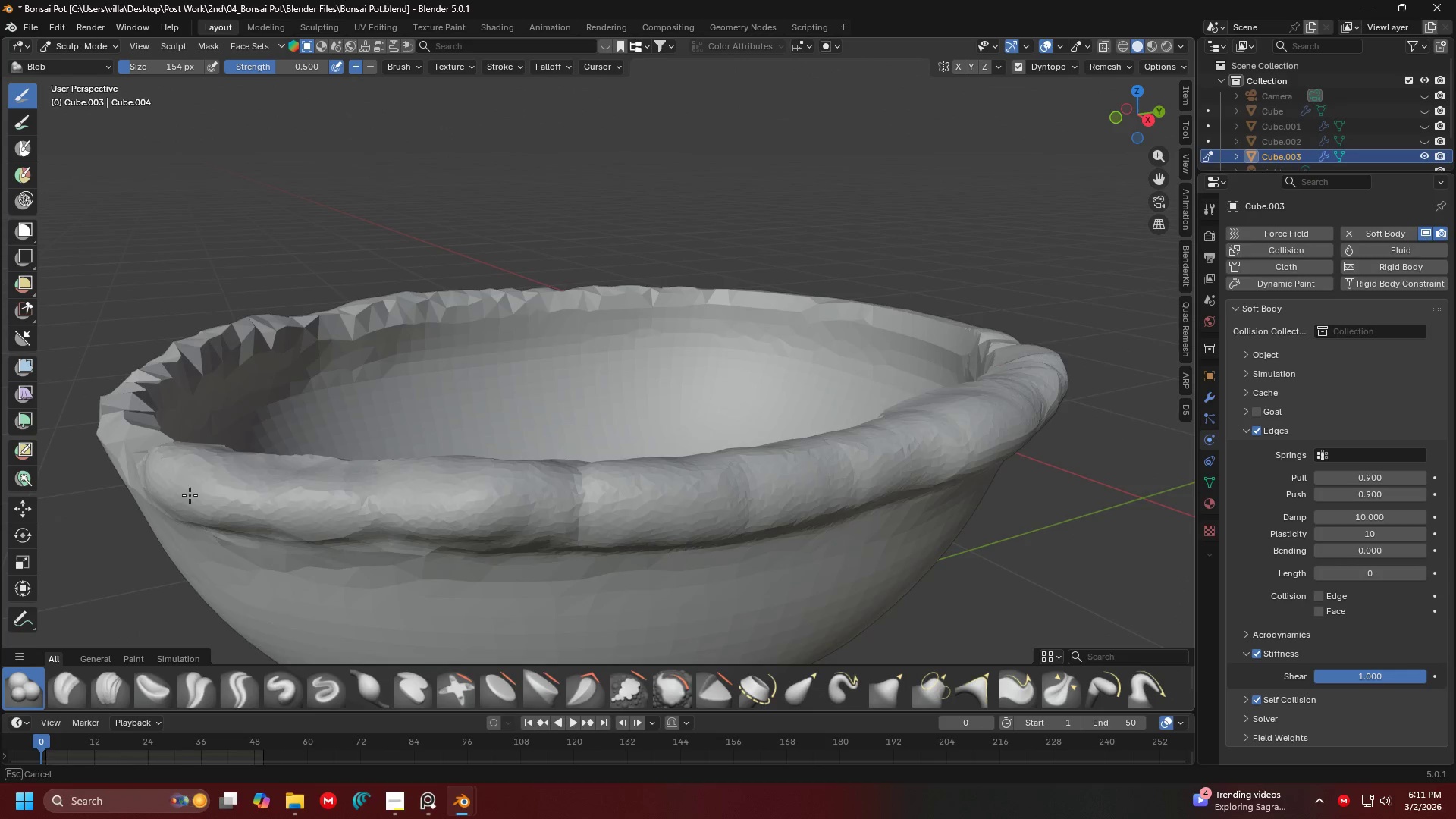 
scroll: coordinate [645, 446], scroll_direction: up, amount: 2.0
 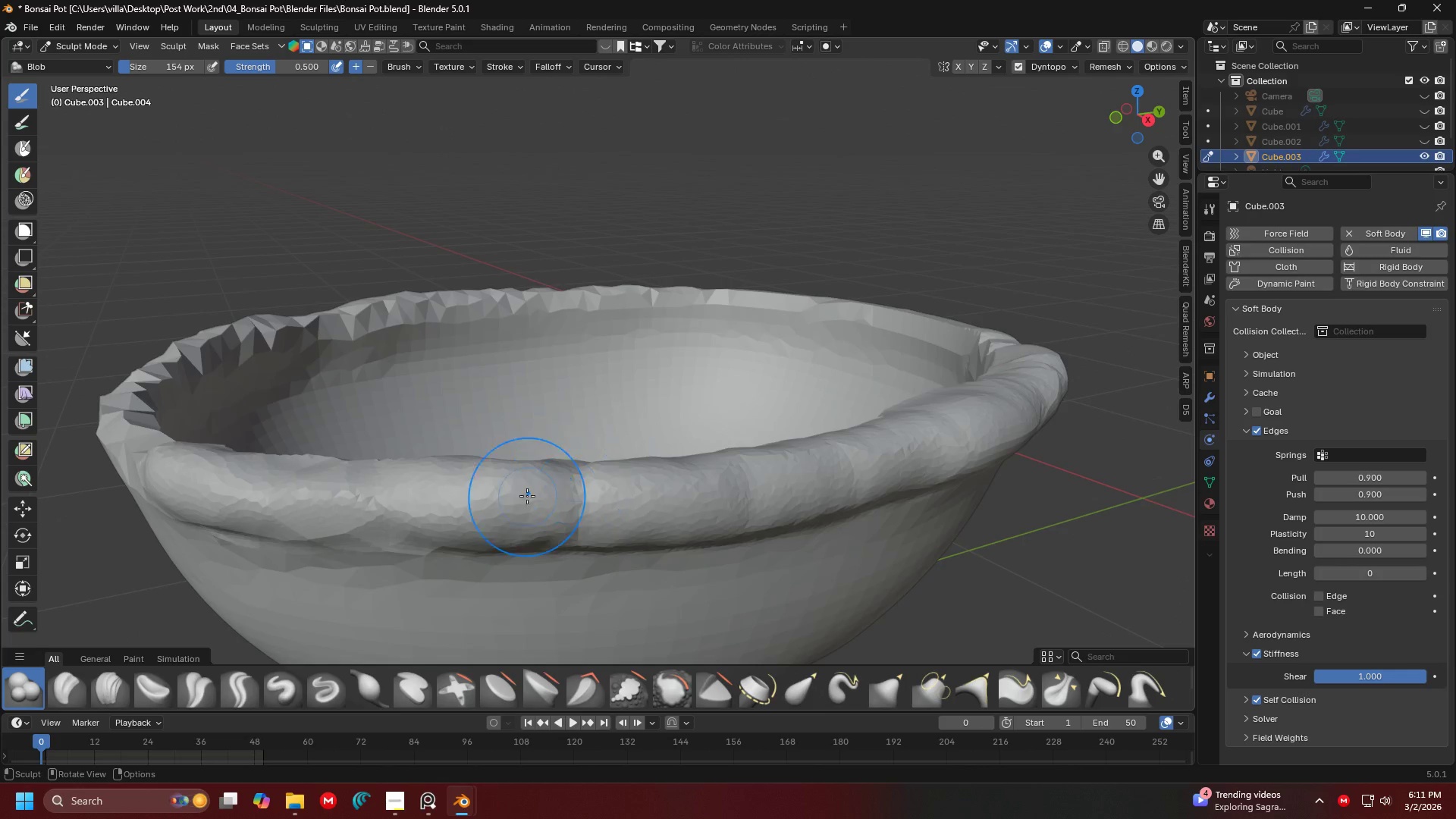 
key(Shift+ShiftLeft)
 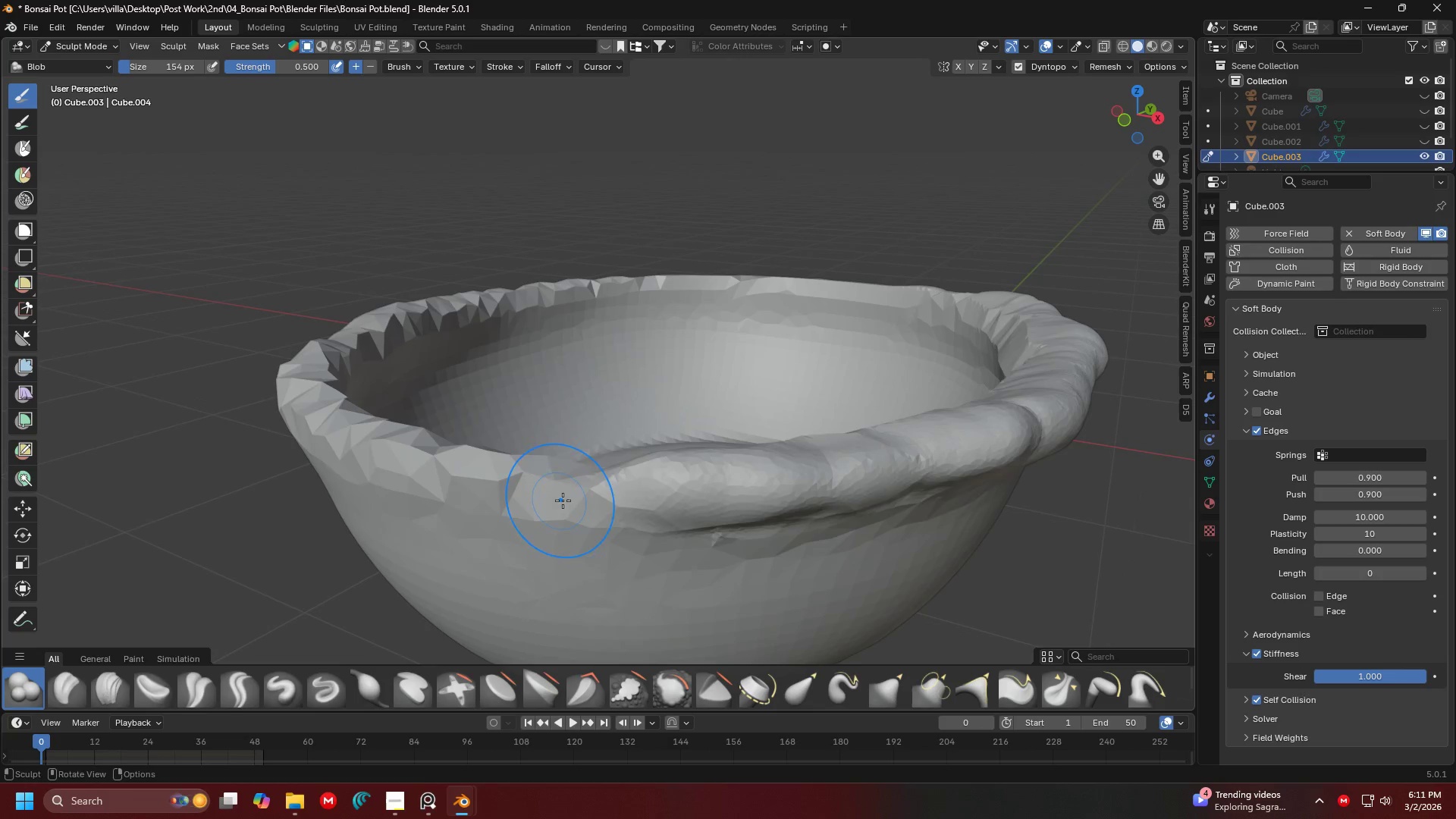 
left_click_drag(start_coordinate=[639, 487], to_coordinate=[402, 453])
 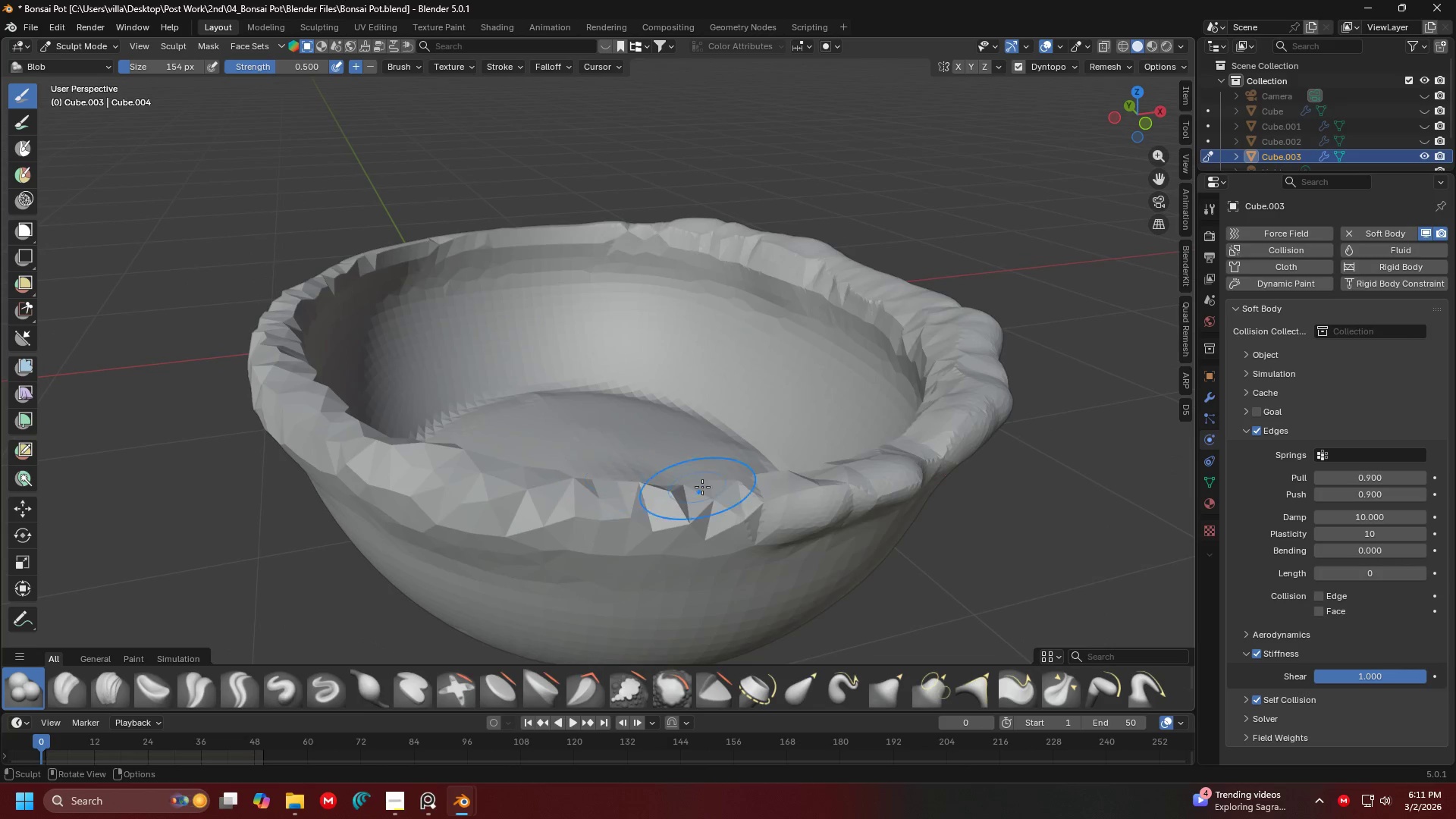 
left_click_drag(start_coordinate=[733, 491], to_coordinate=[337, 460])
 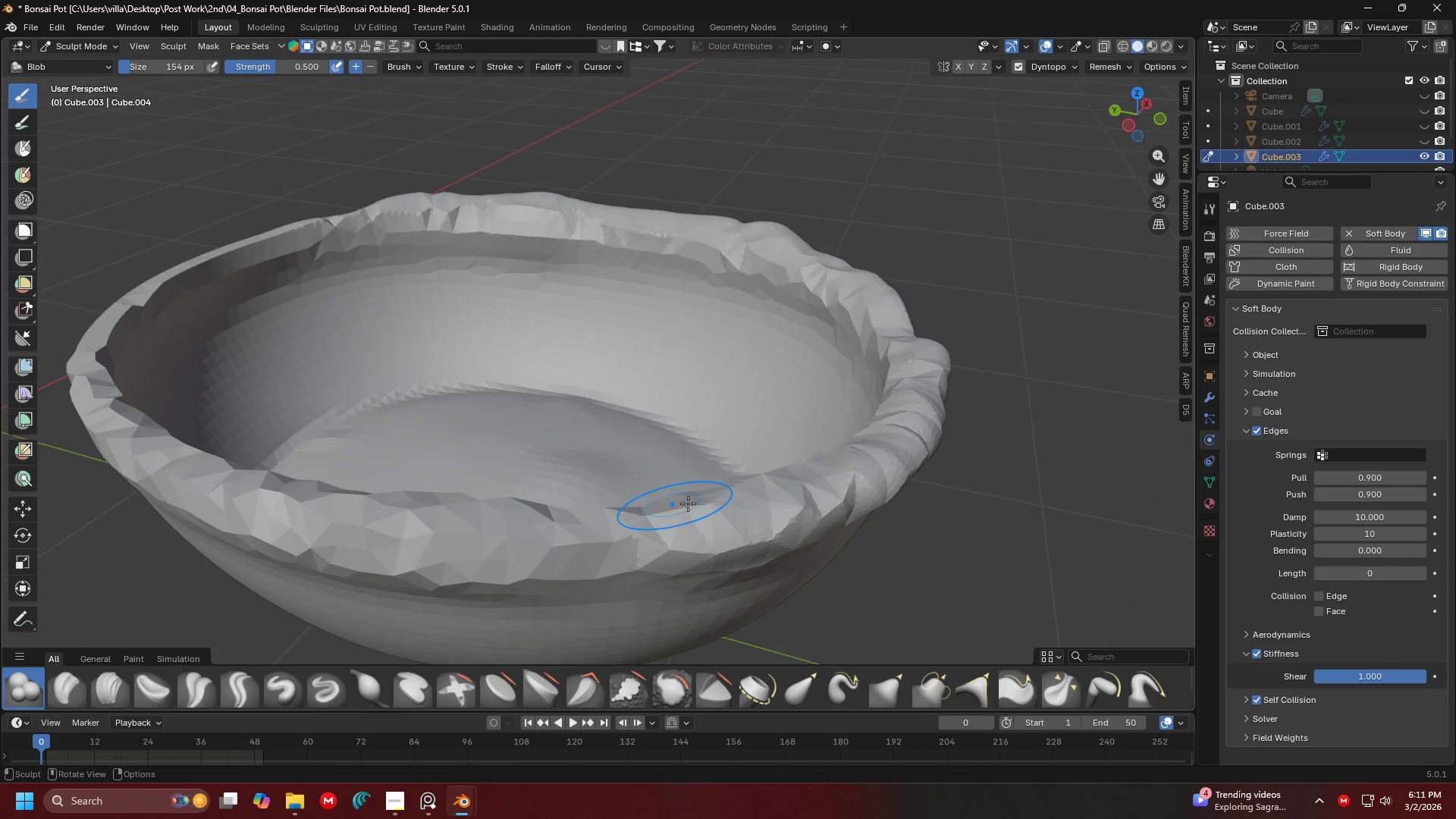 
left_click_drag(start_coordinate=[710, 505], to_coordinate=[768, 510])
 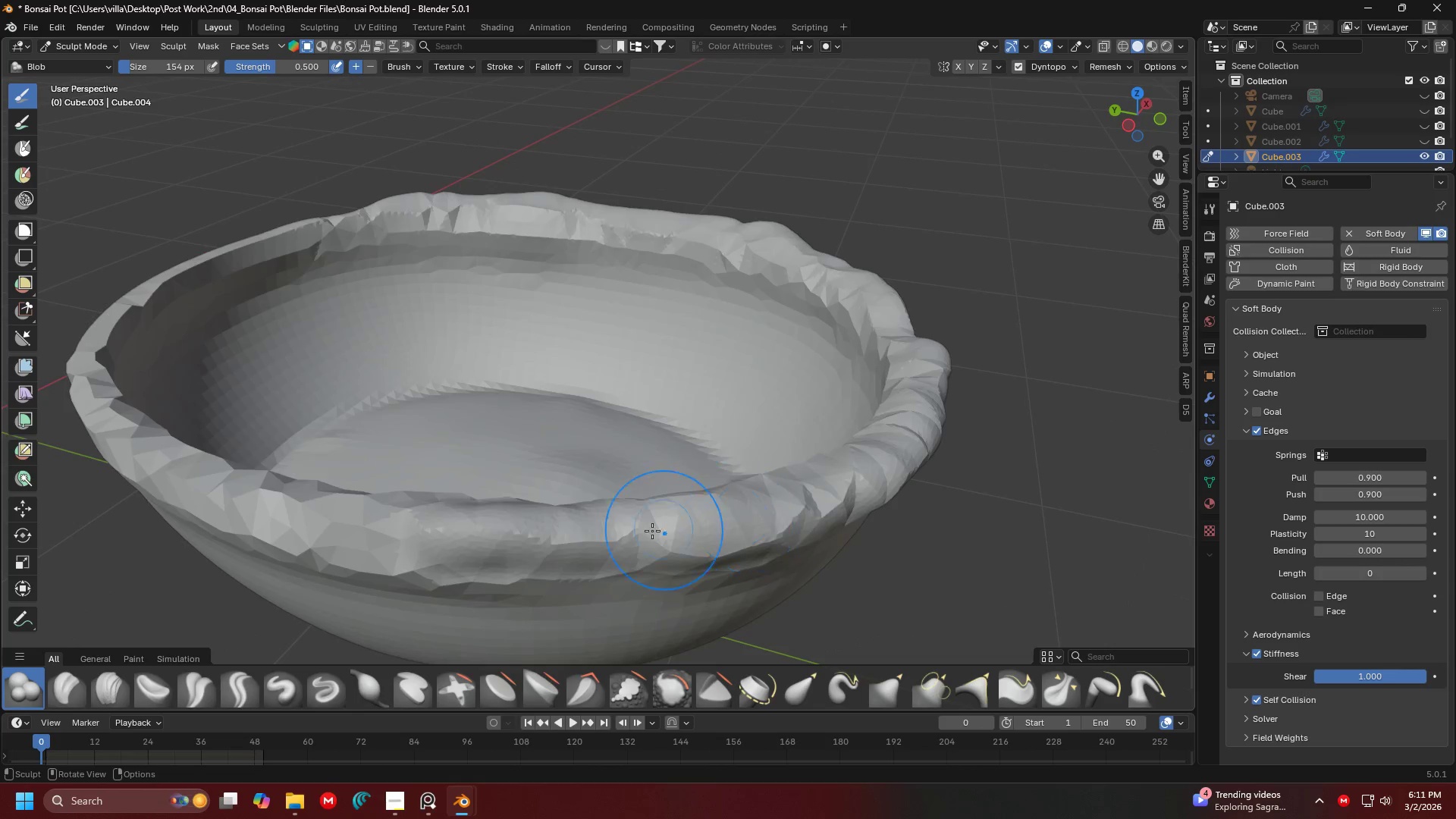 
key(Shift+ShiftLeft)
 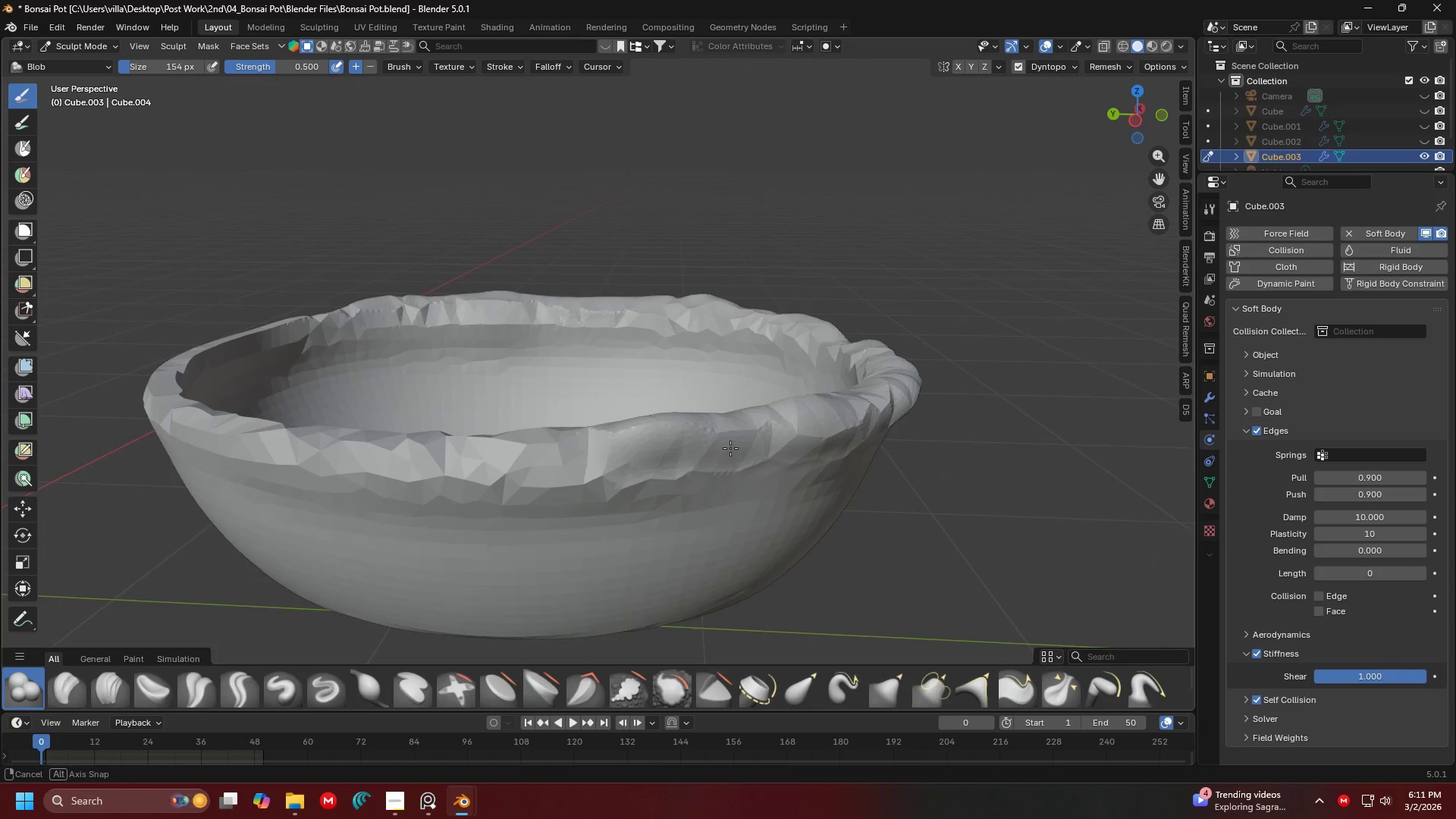 
scroll: coordinate [659, 465], scroll_direction: down, amount: 1.0
 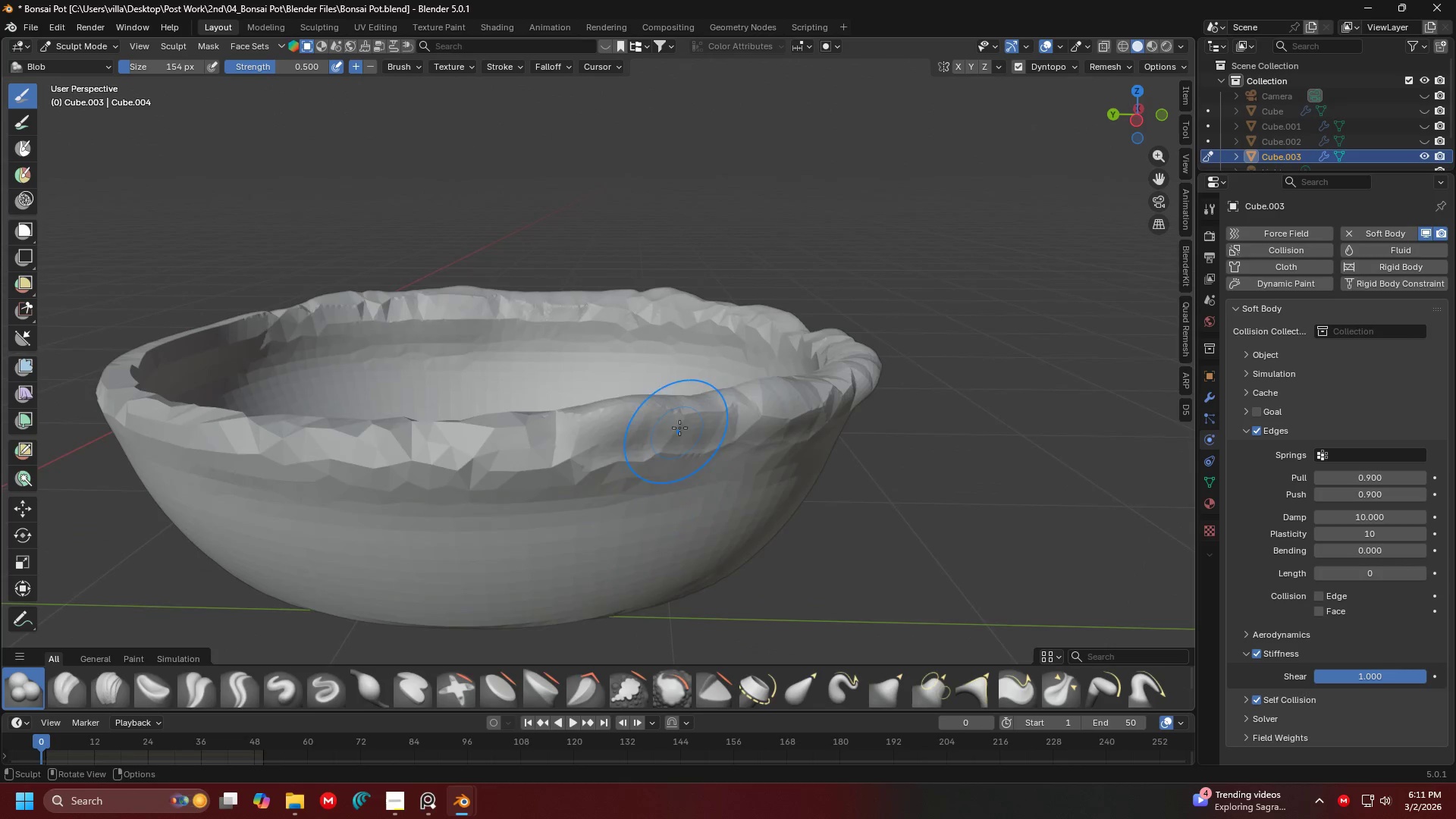 
left_click_drag(start_coordinate=[617, 450], to_coordinate=[522, 461])
 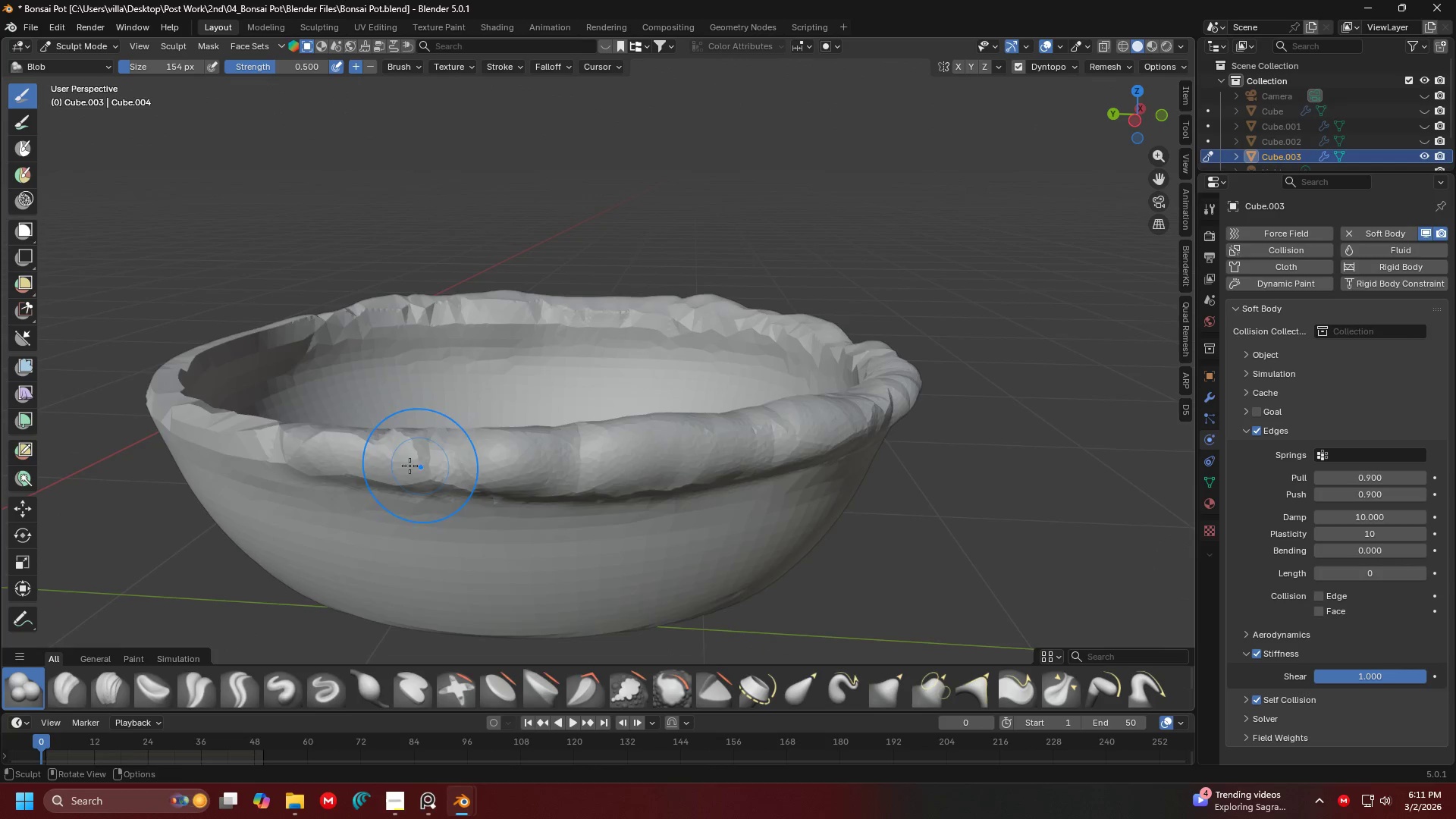 
key(Shift+ShiftLeft)
 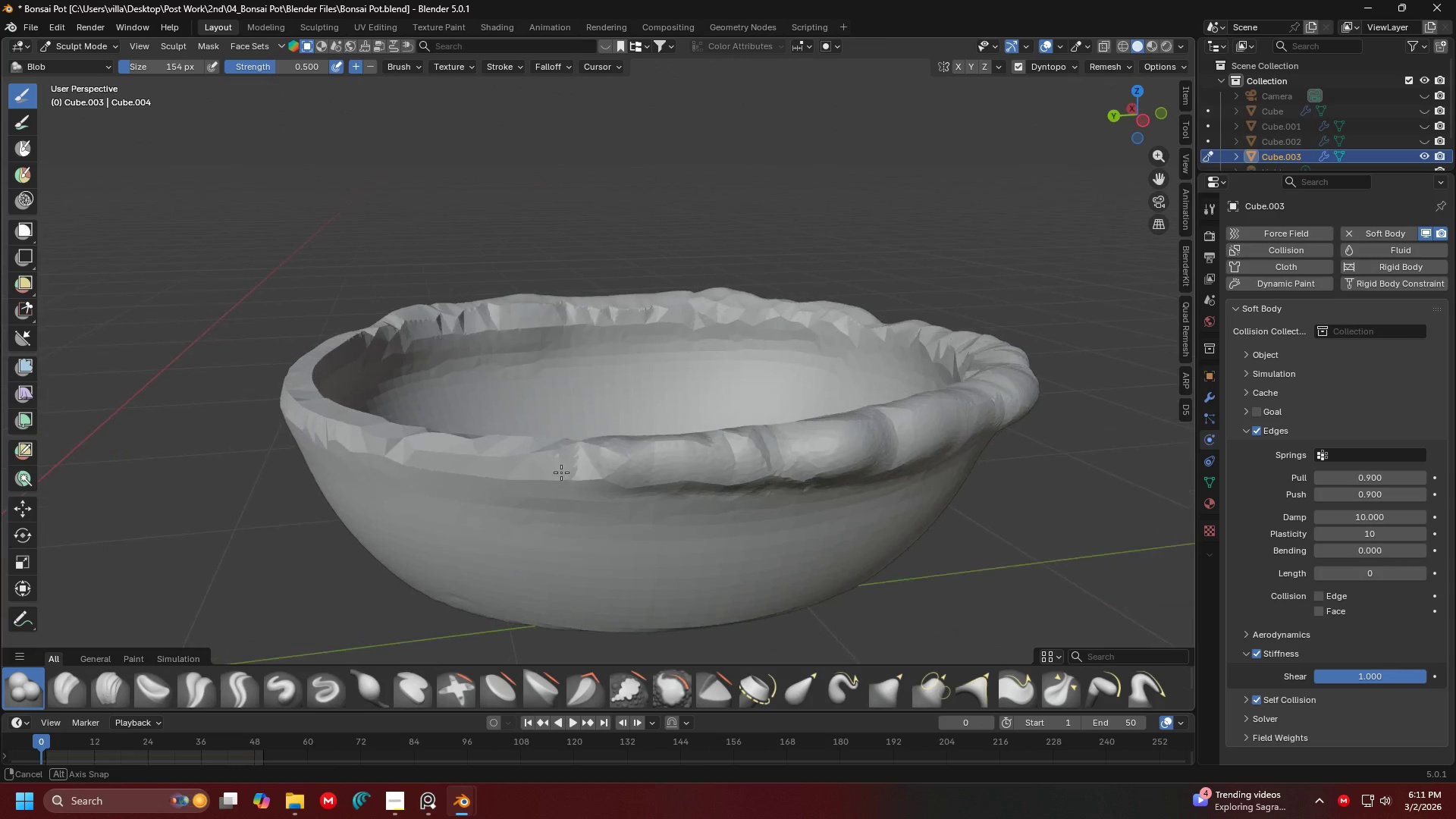 
left_click_drag(start_coordinate=[632, 467], to_coordinate=[570, 459])
 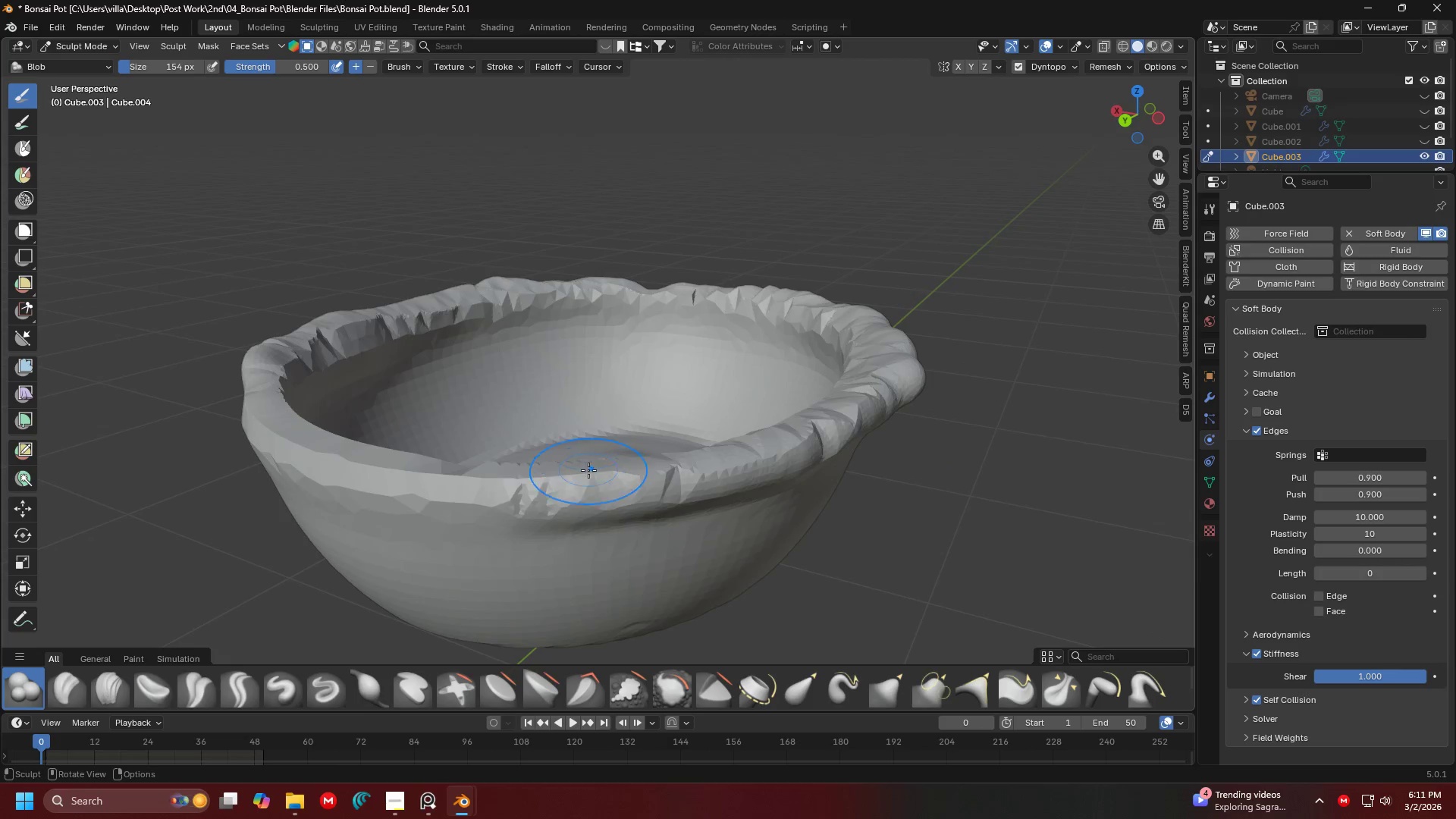 
left_click_drag(start_coordinate=[592, 485], to_coordinate=[260, 429])
 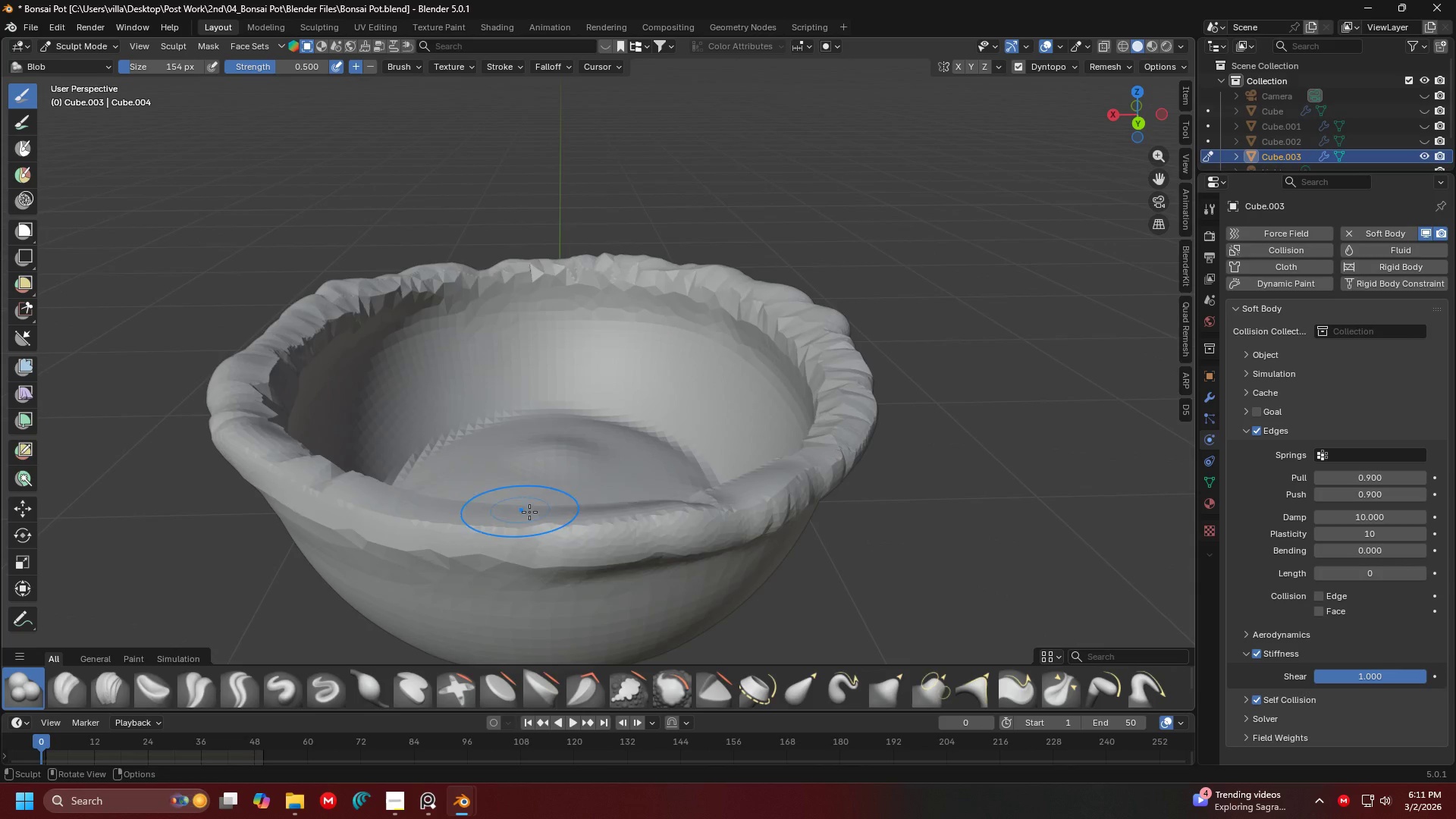 
left_click_drag(start_coordinate=[606, 538], to_coordinate=[302, 460])
 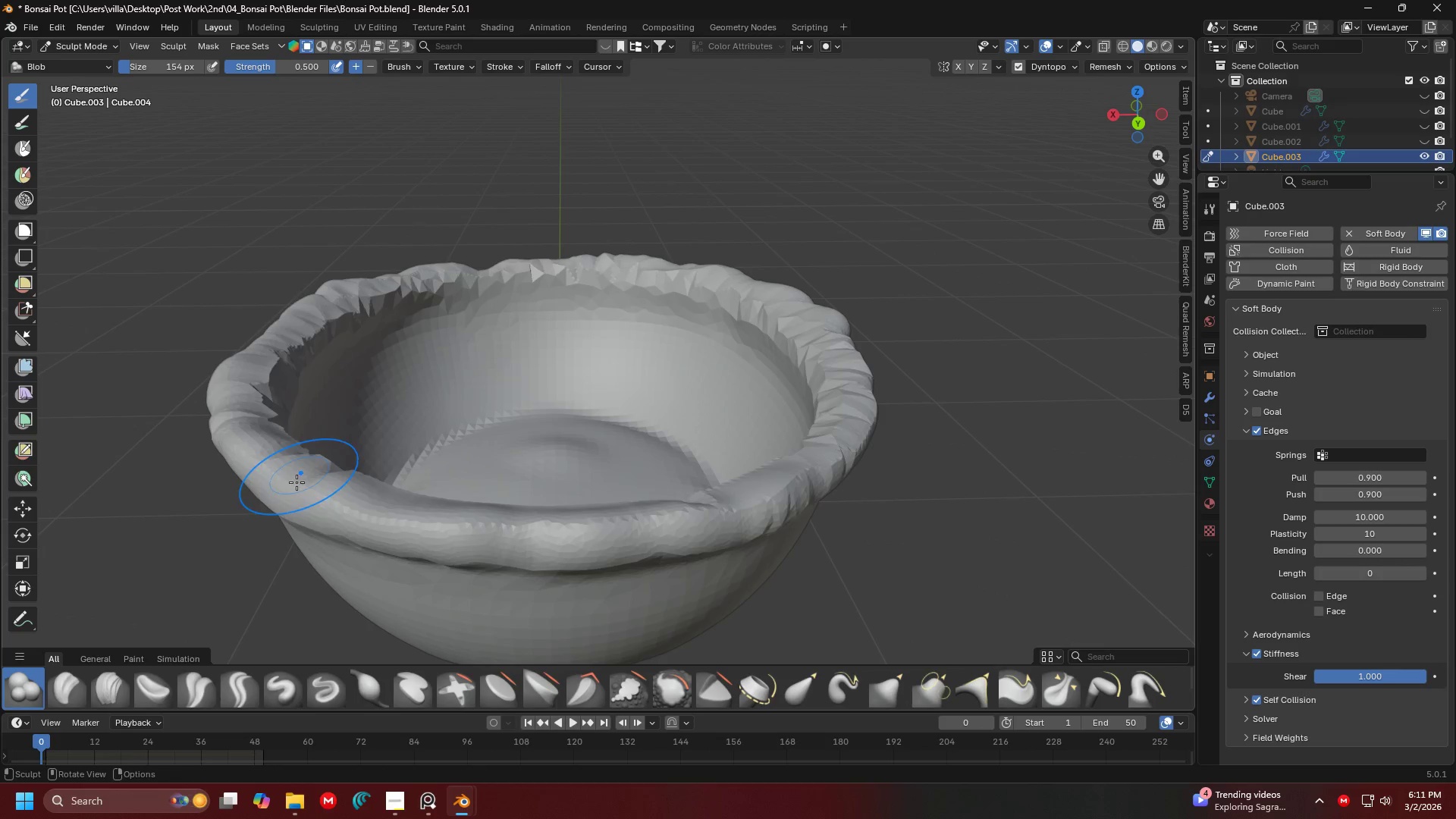 
key(Shift+ShiftLeft)
 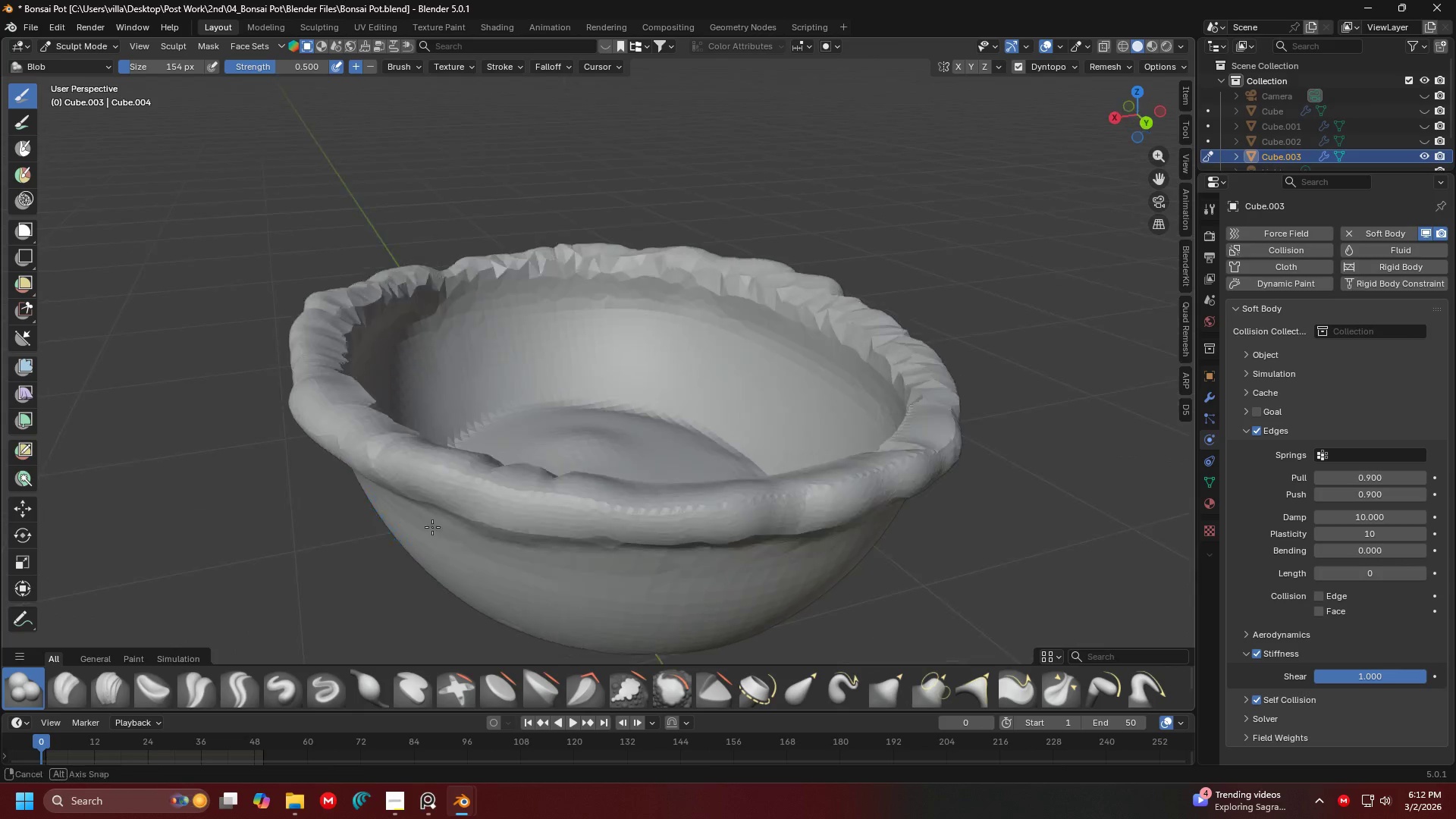 
left_click_drag(start_coordinate=[560, 509], to_coordinate=[541, 505])
 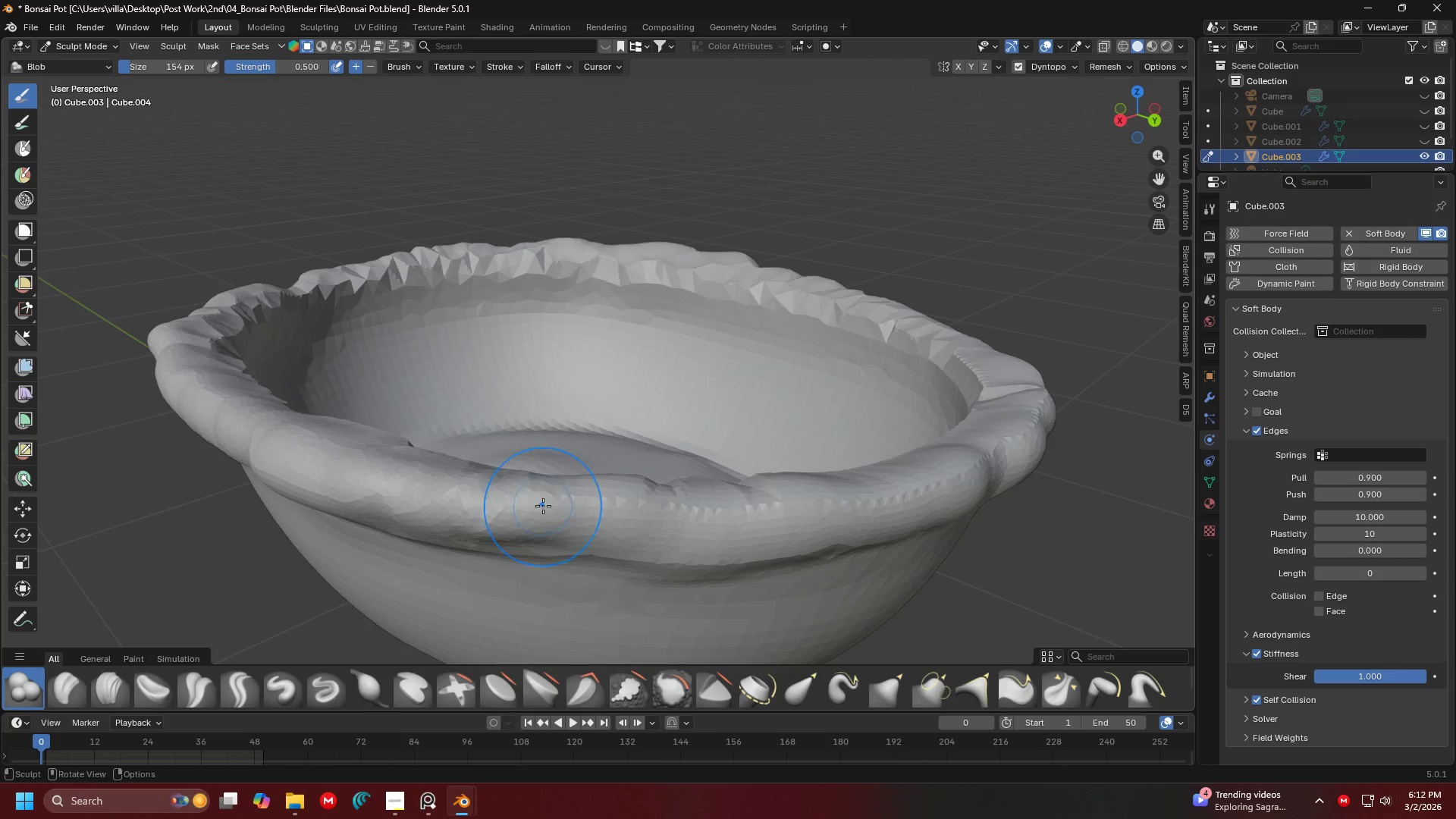 
scroll: coordinate [537, 523], scroll_direction: up, amount: 1.0
 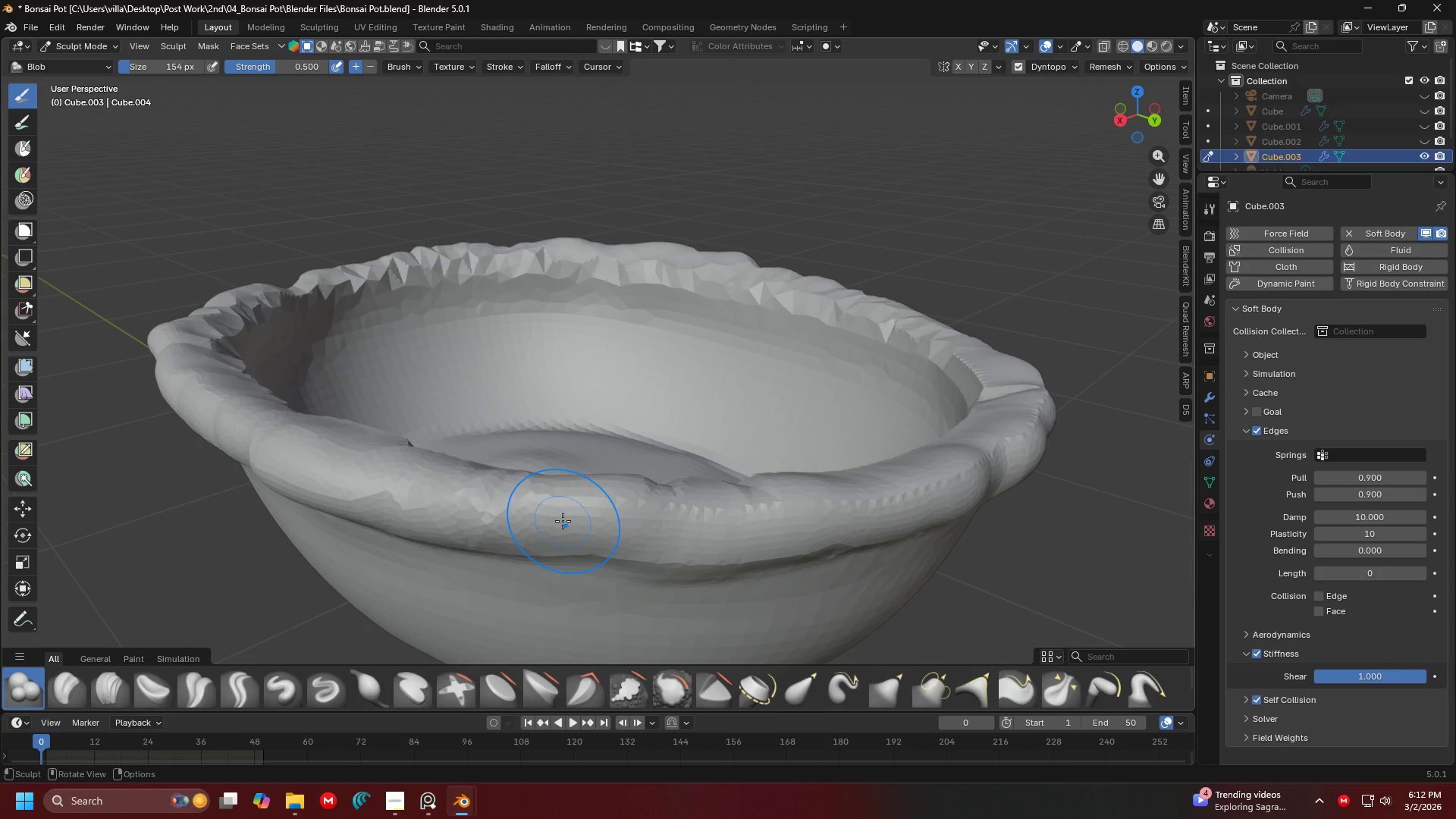 
key(Shift+ShiftLeft)
 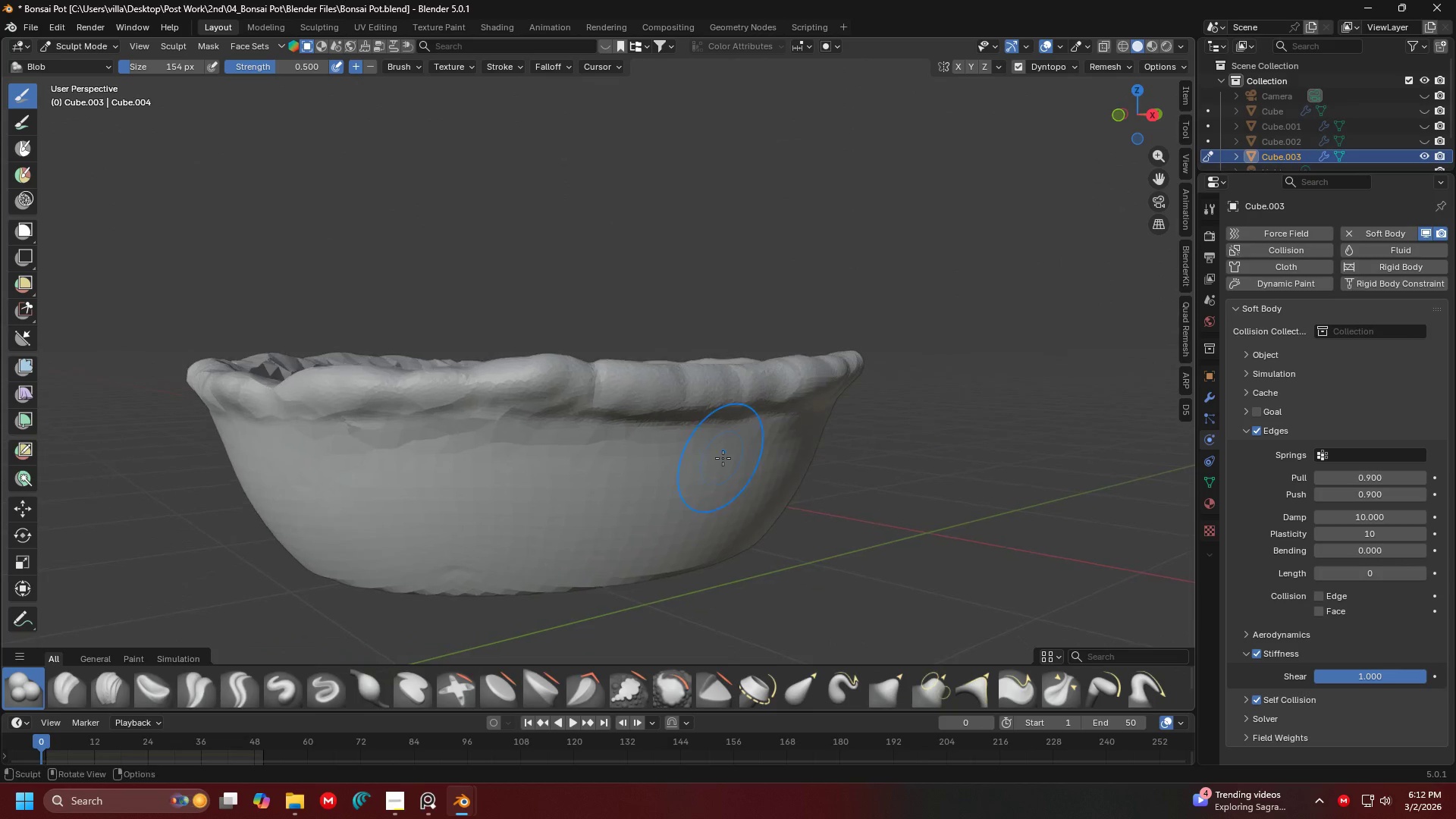 
key(Shift+ShiftLeft)
 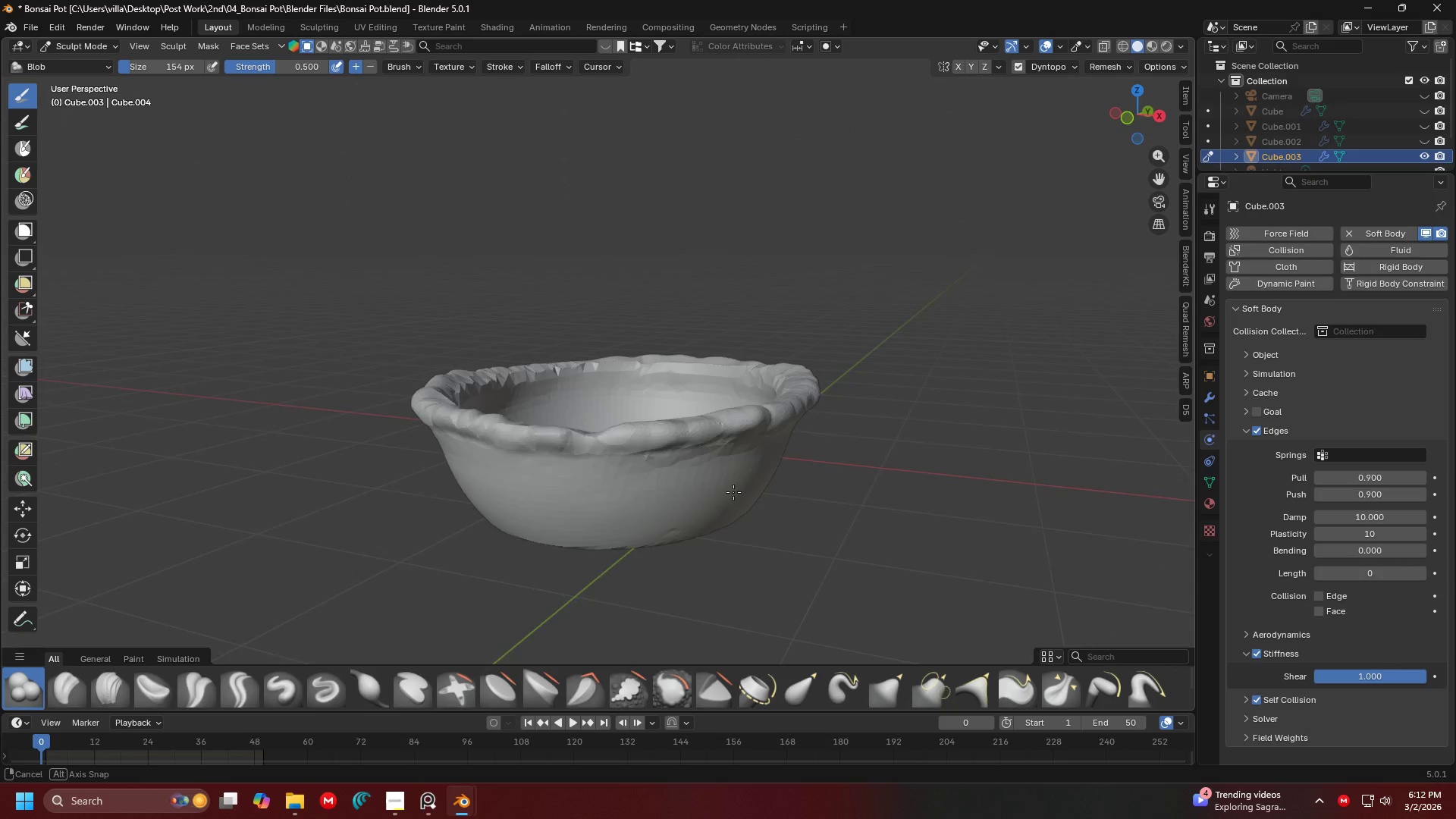 
key(Shift+ShiftLeft)
 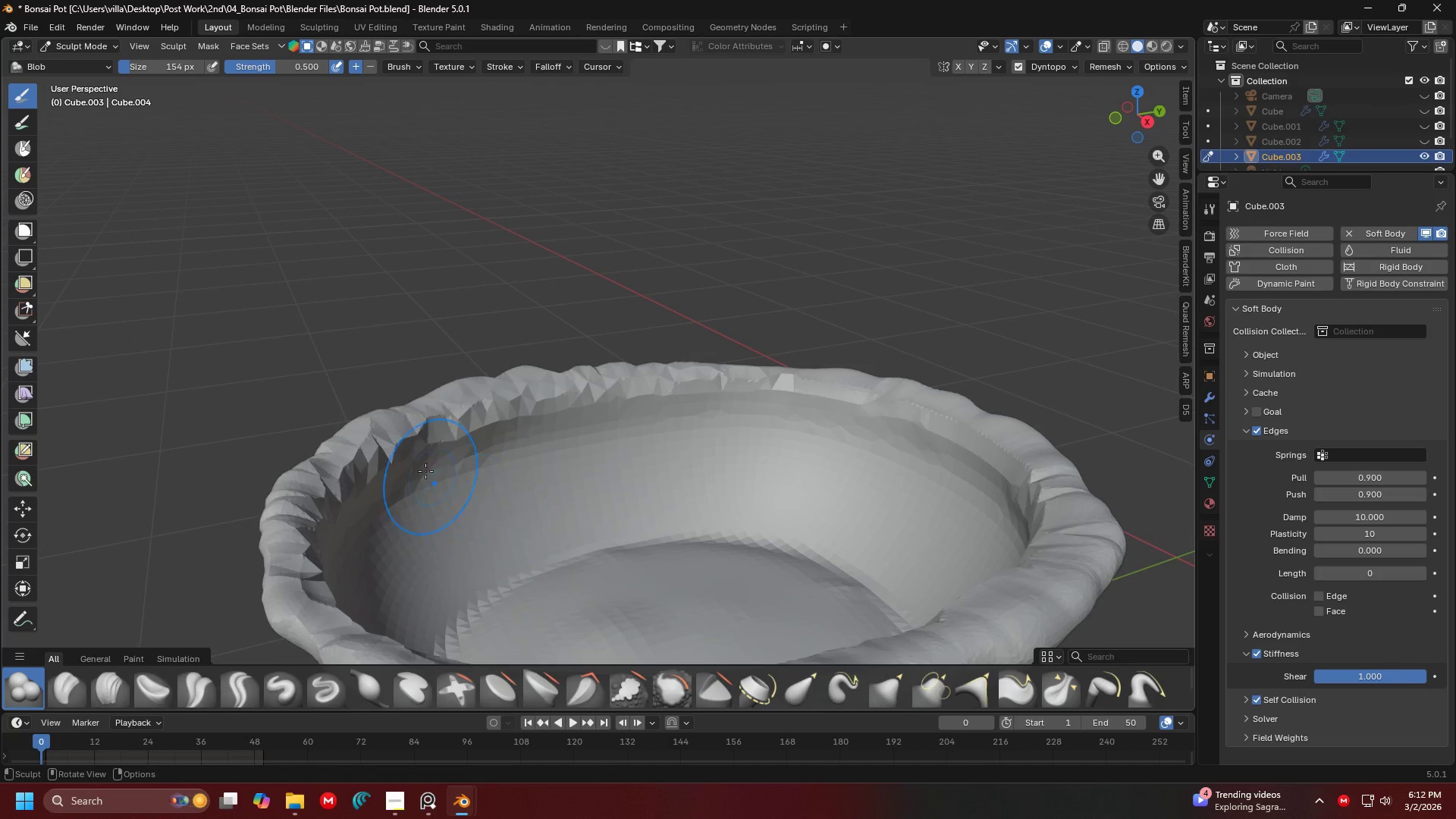 
scroll: coordinate [732, 492], scroll_direction: down, amount: 2.0
 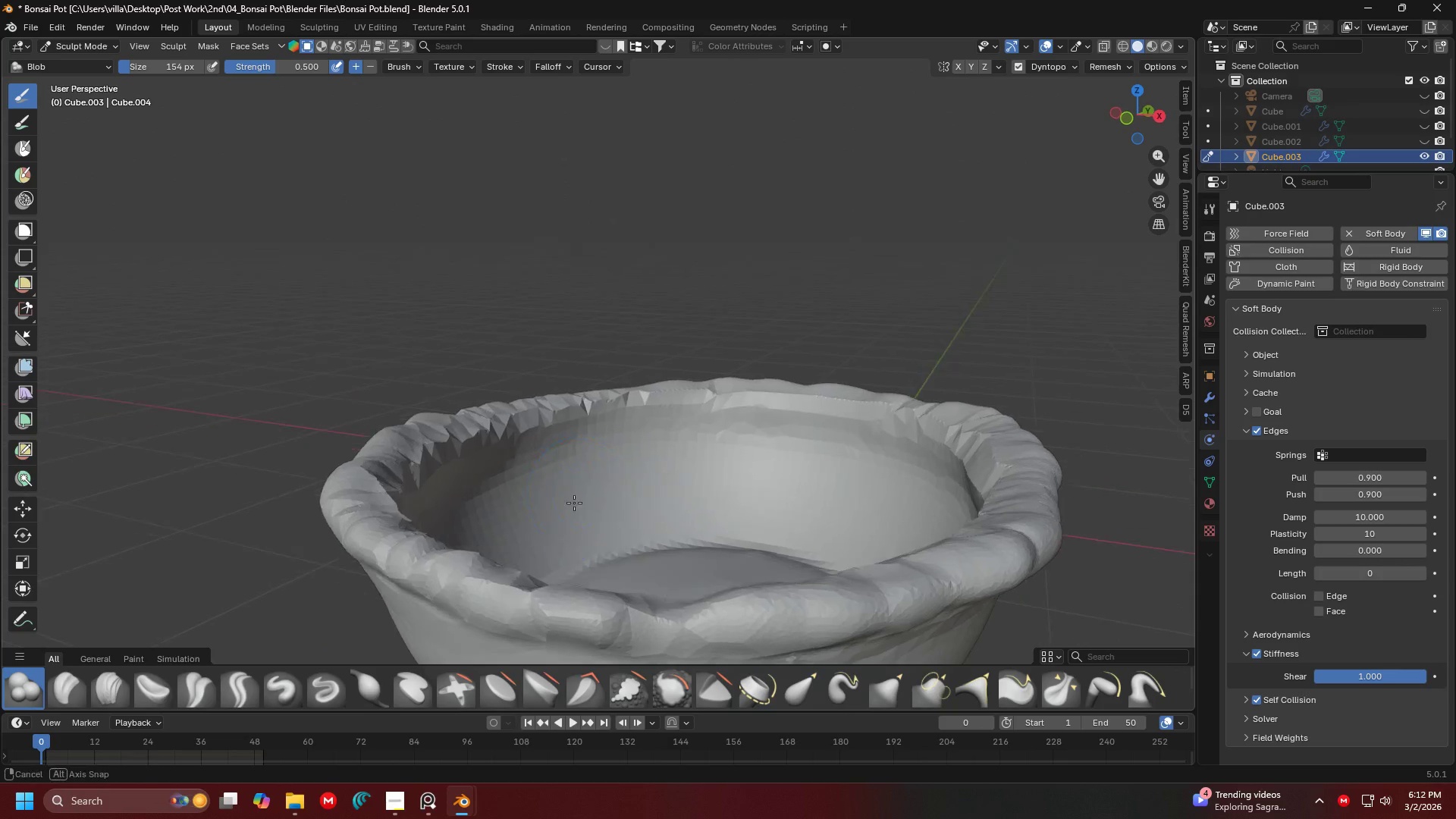 
left_click_drag(start_coordinate=[359, 448], to_coordinate=[297, 538])
 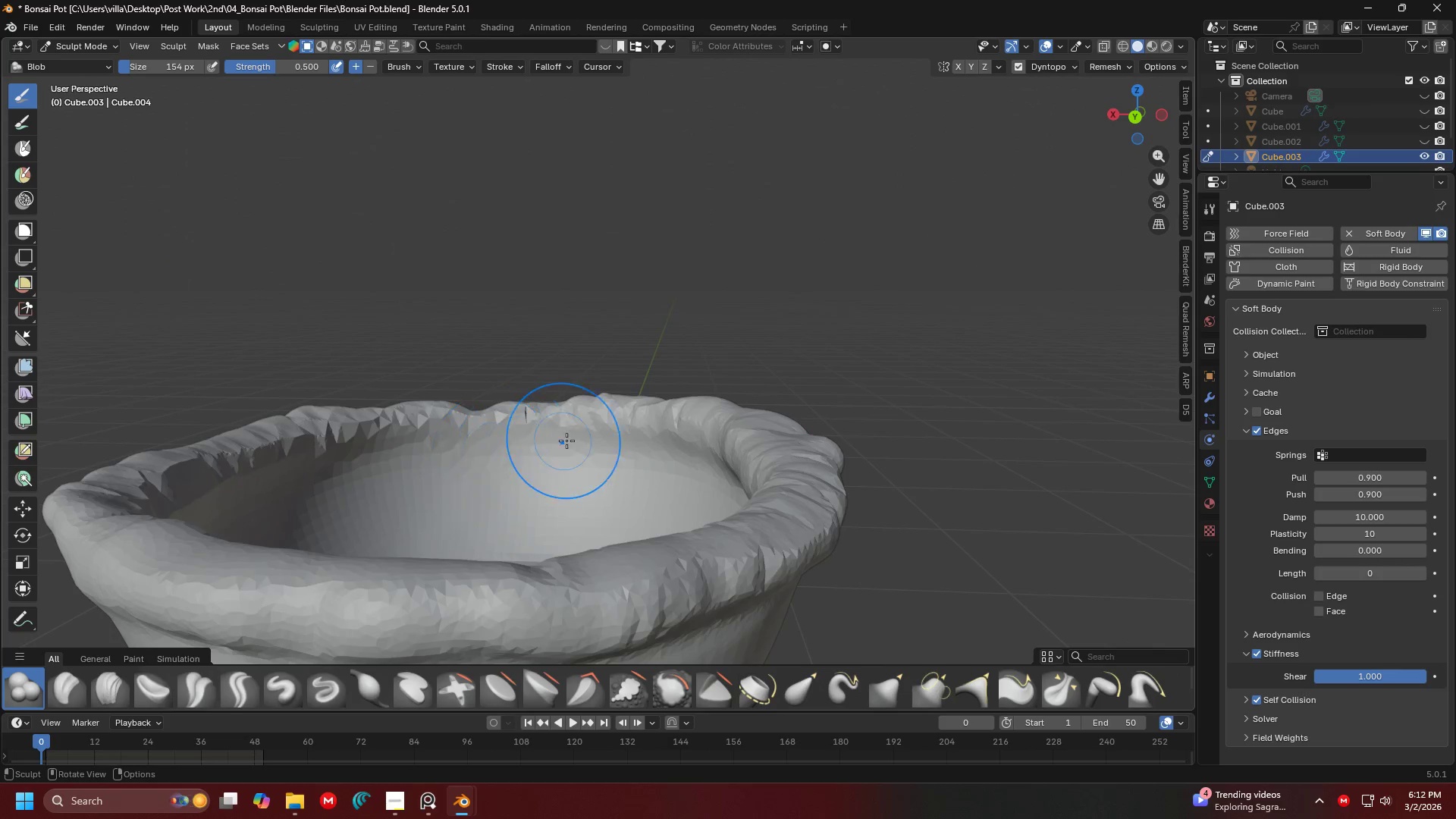 
left_click_drag(start_coordinate=[617, 425], to_coordinate=[749, 430])
 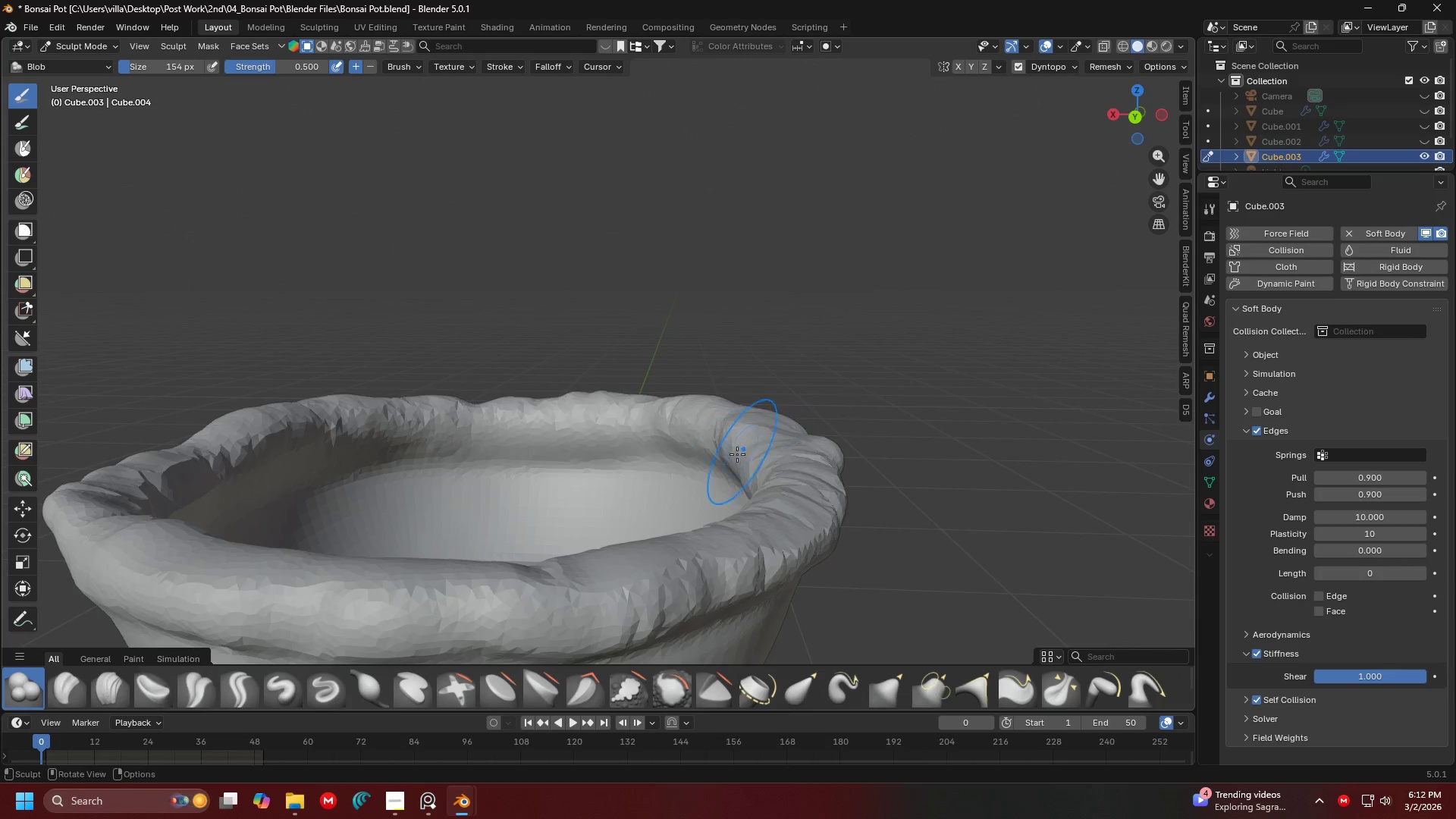 
key(Shift+ShiftLeft)
 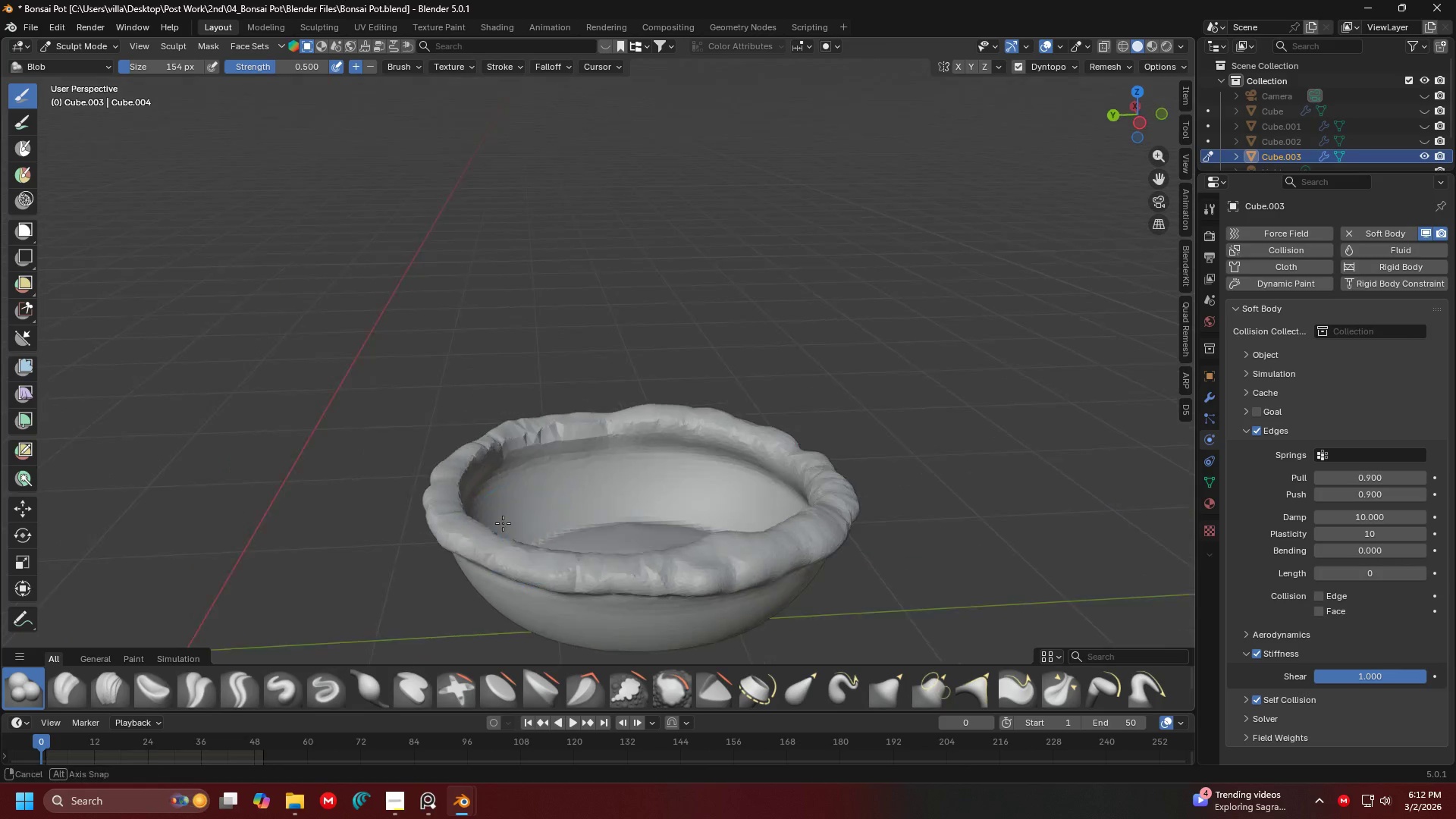 
scroll: coordinate [472, 521], scroll_direction: down, amount: 3.0
 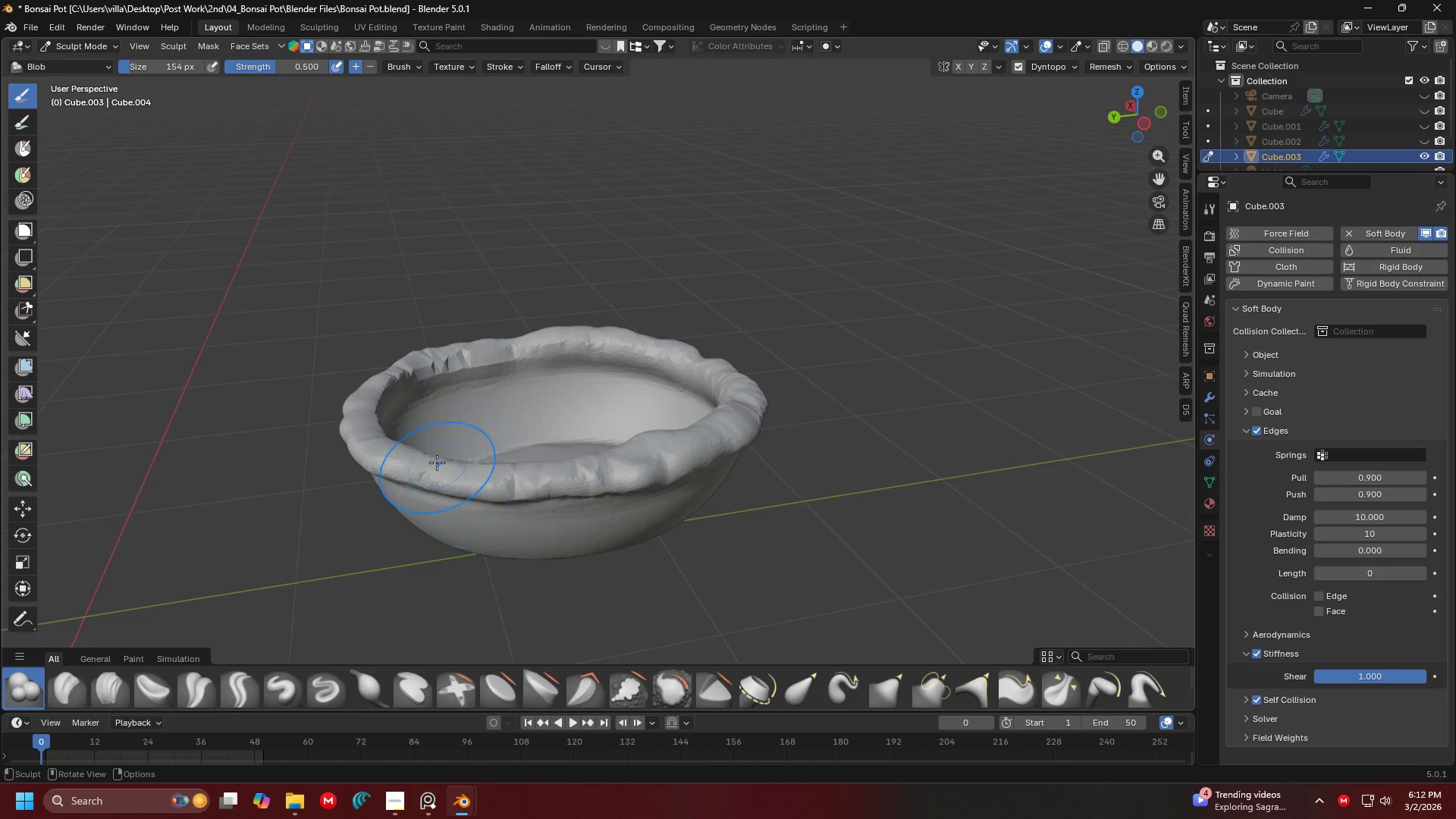 
left_click_drag(start_coordinate=[480, 516], to_coordinate=[700, 475])
 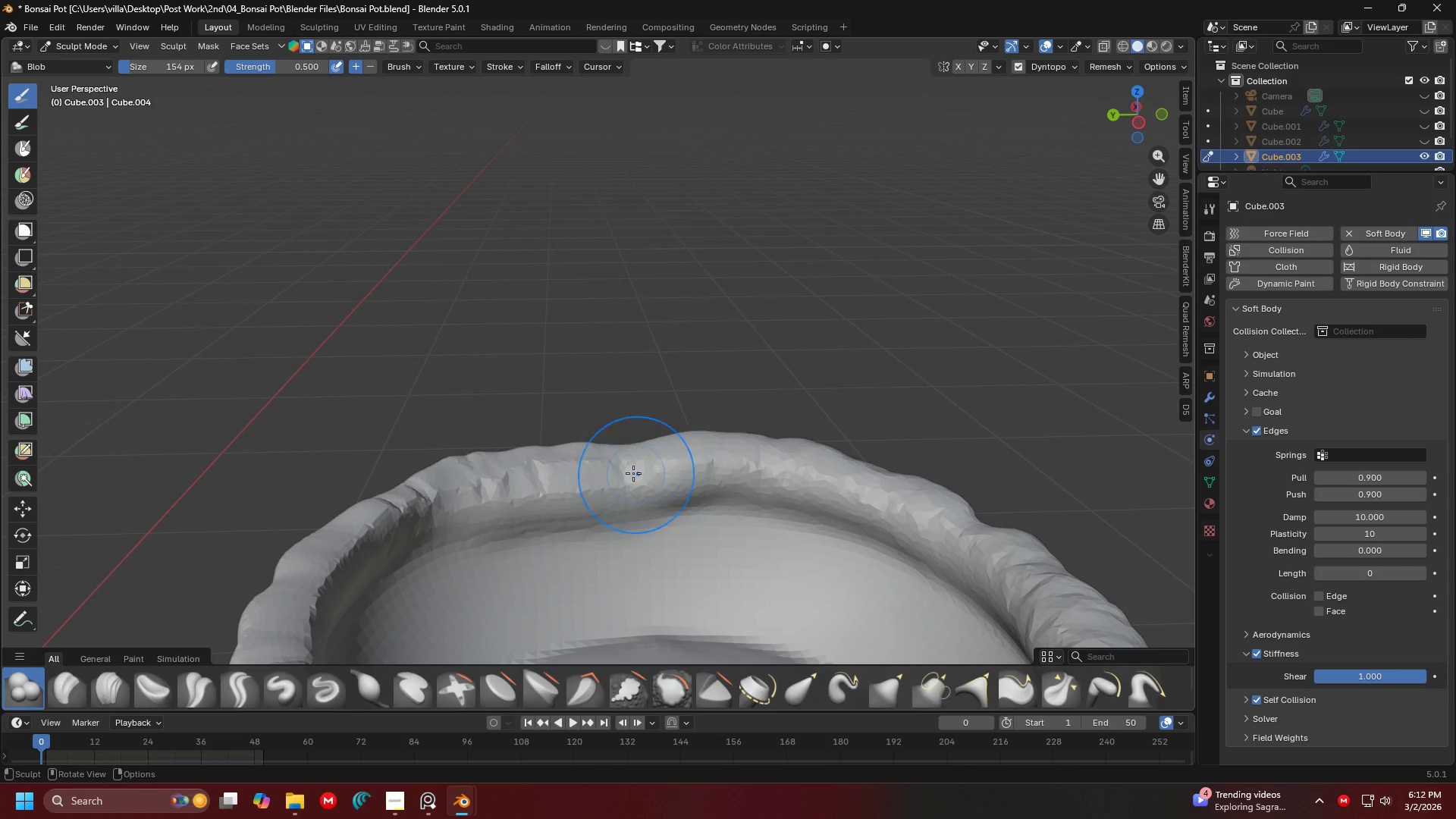 
scroll: coordinate [548, 482], scroll_direction: up, amount: 4.0
 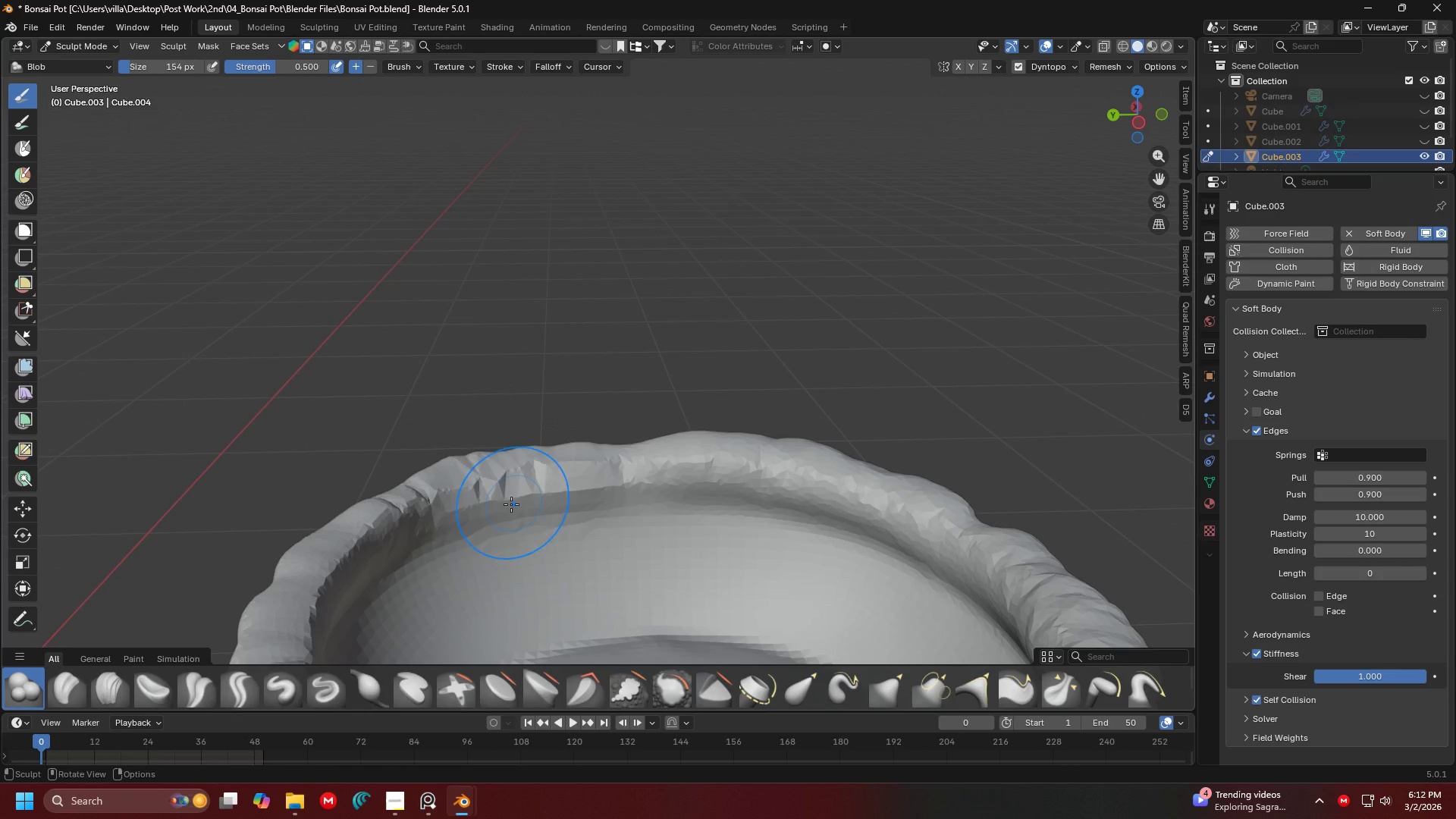 
left_click_drag(start_coordinate=[591, 478], to_coordinate=[342, 541])
 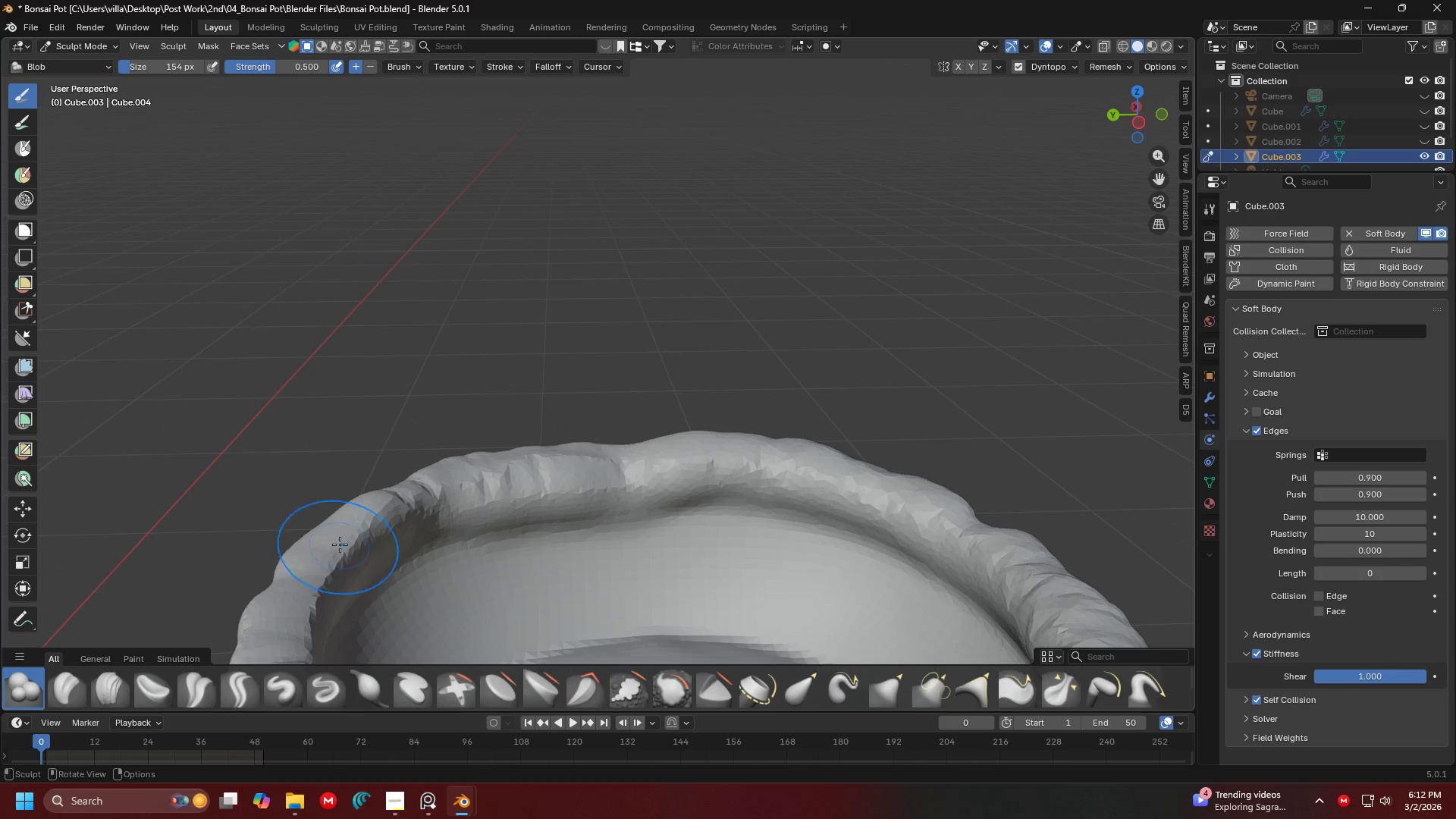 
hold_key(key=ShiftLeft, duration=0.59)
 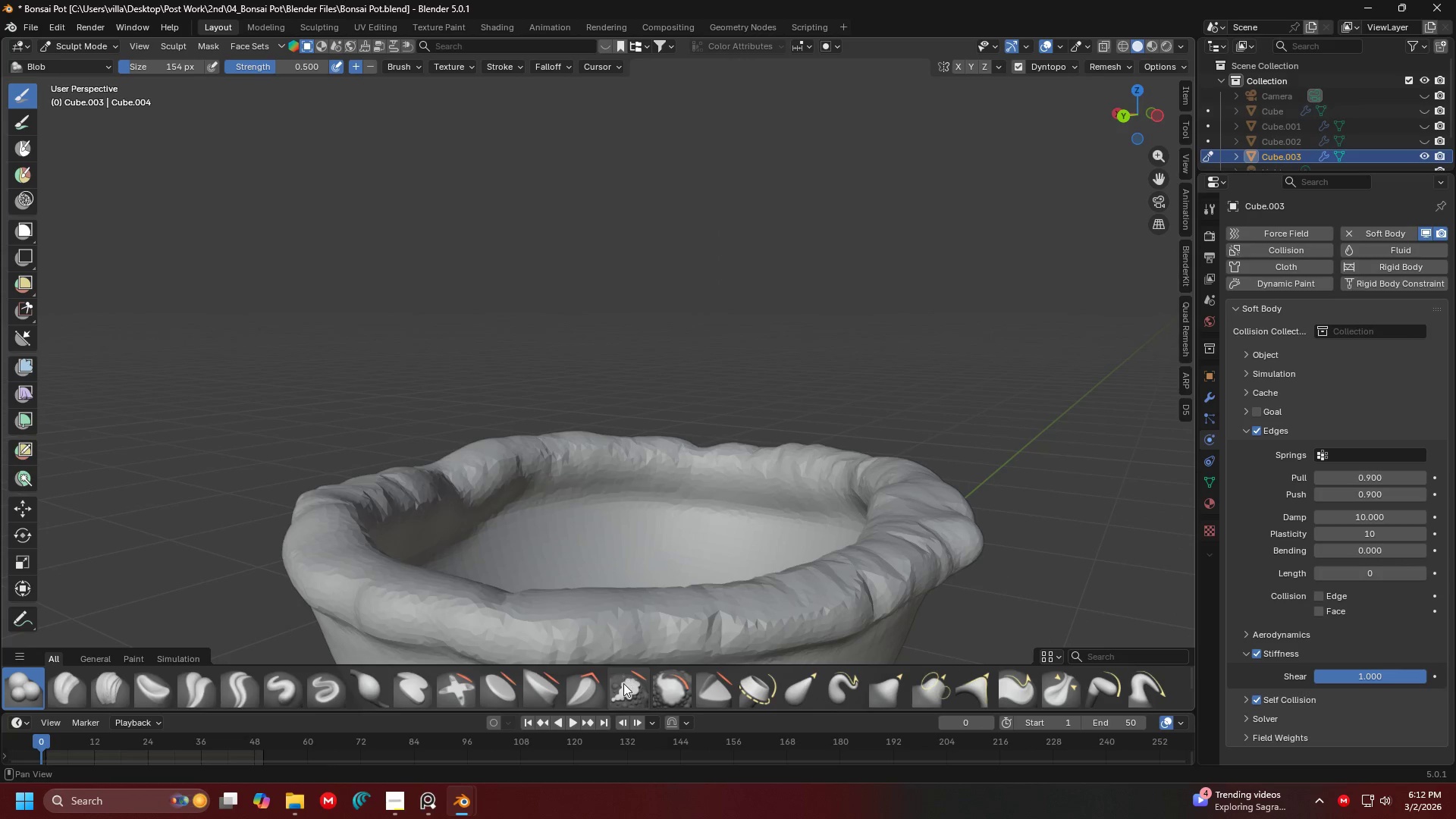 
scroll: coordinate [487, 529], scroll_direction: down, amount: 1.0
 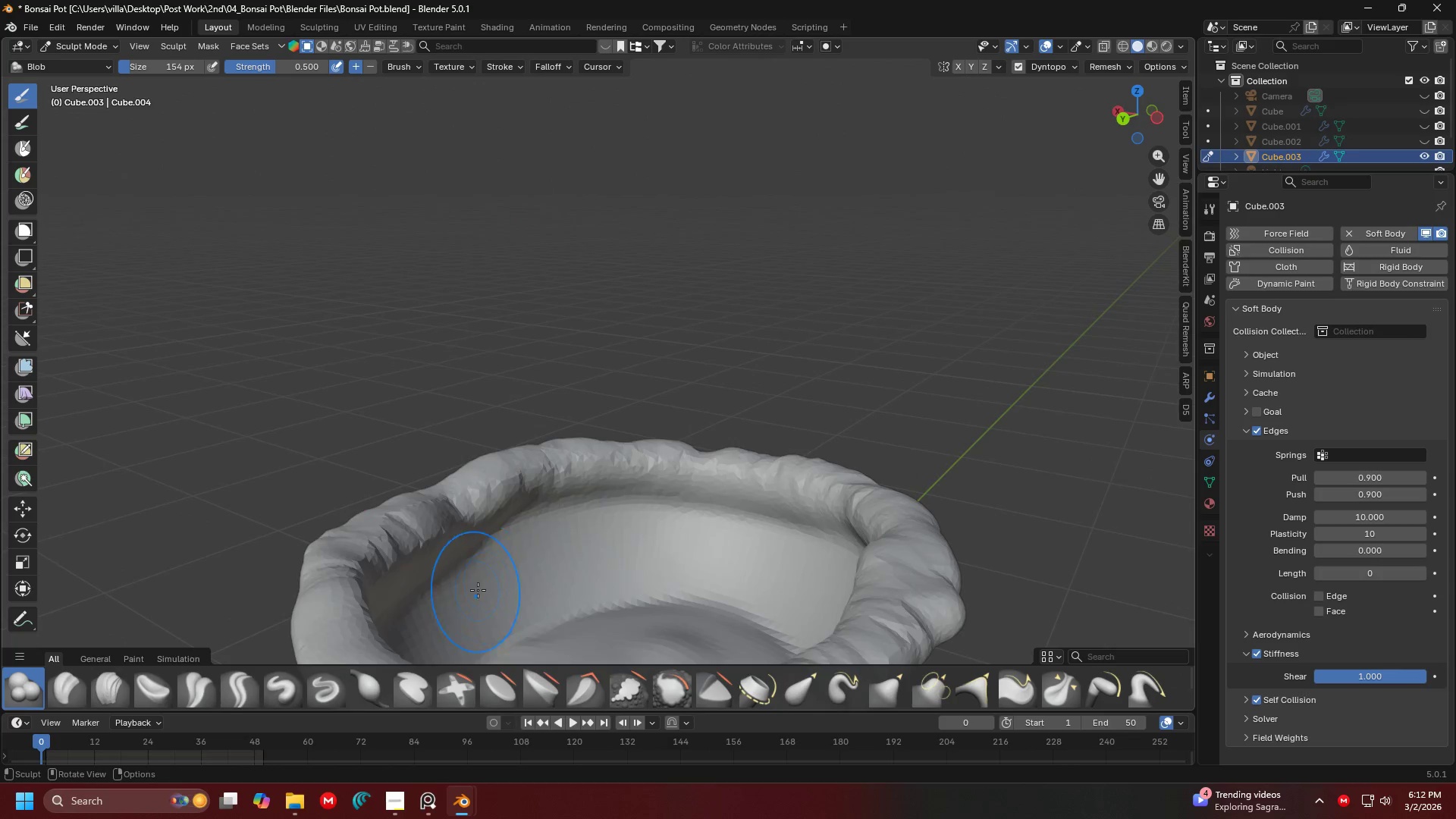 
left_click([623, 686])
 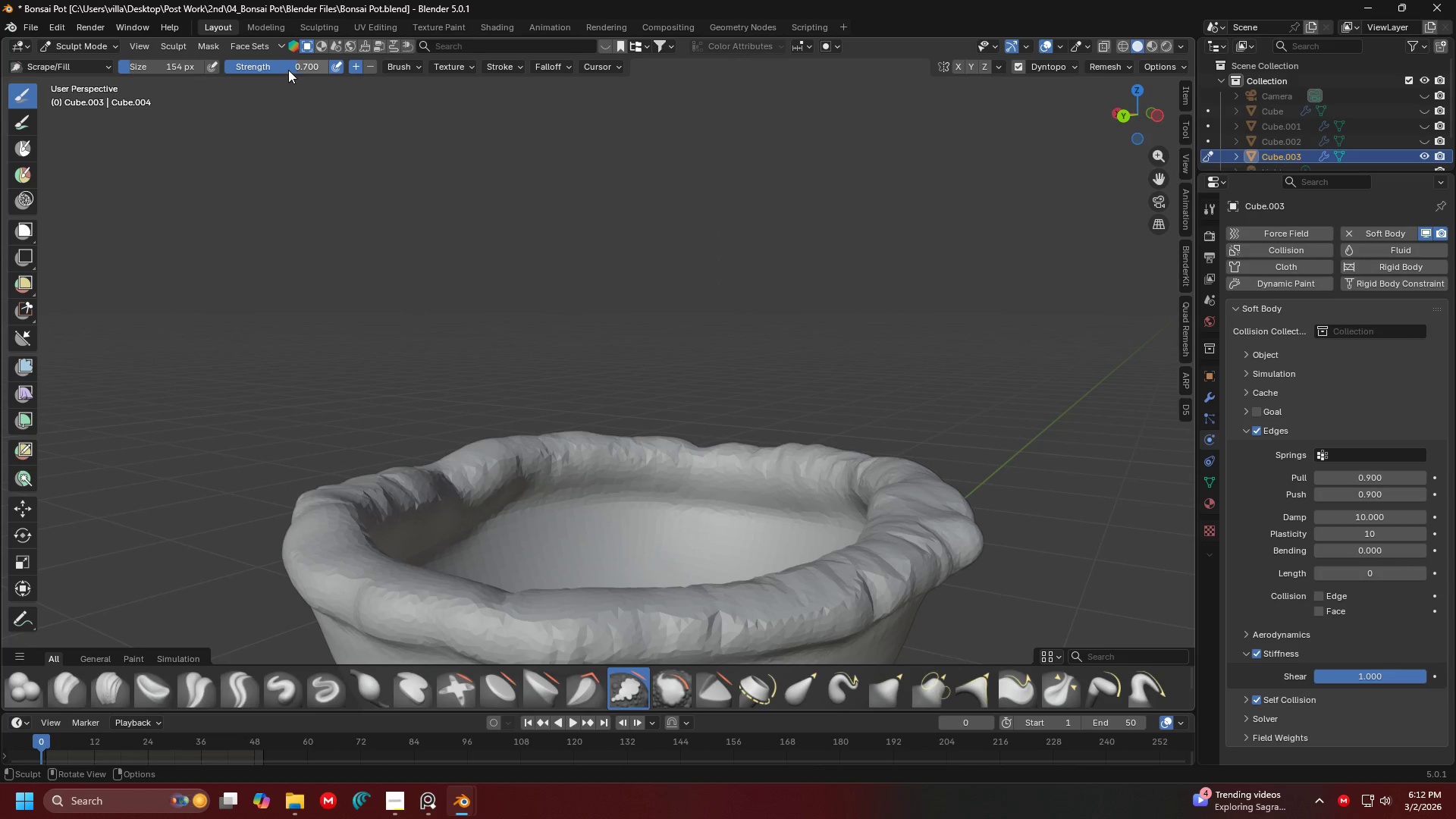 
key(Shift+ShiftLeft)
 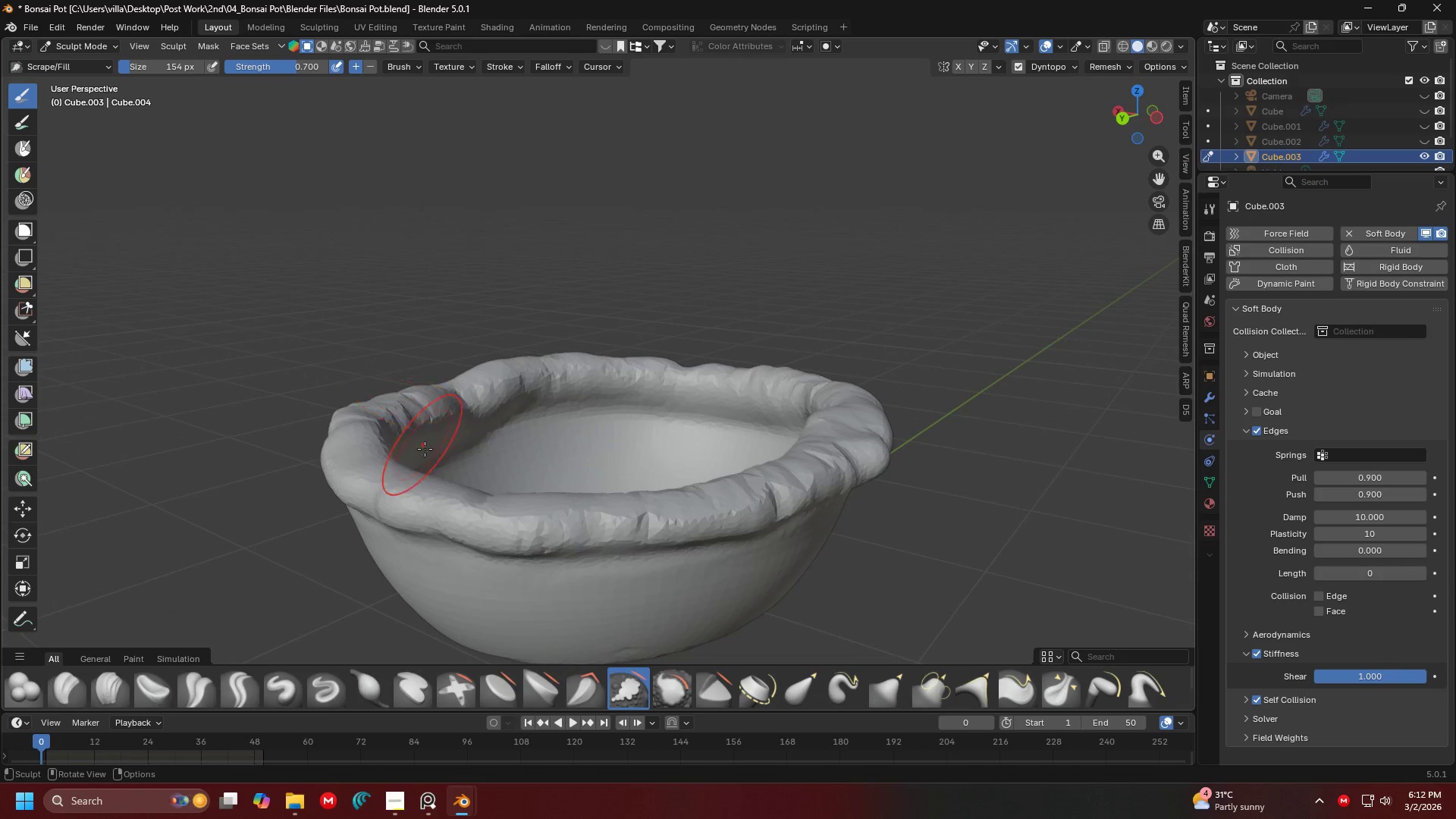 
scroll: coordinate [415, 378], scroll_direction: down, amount: 2.0
 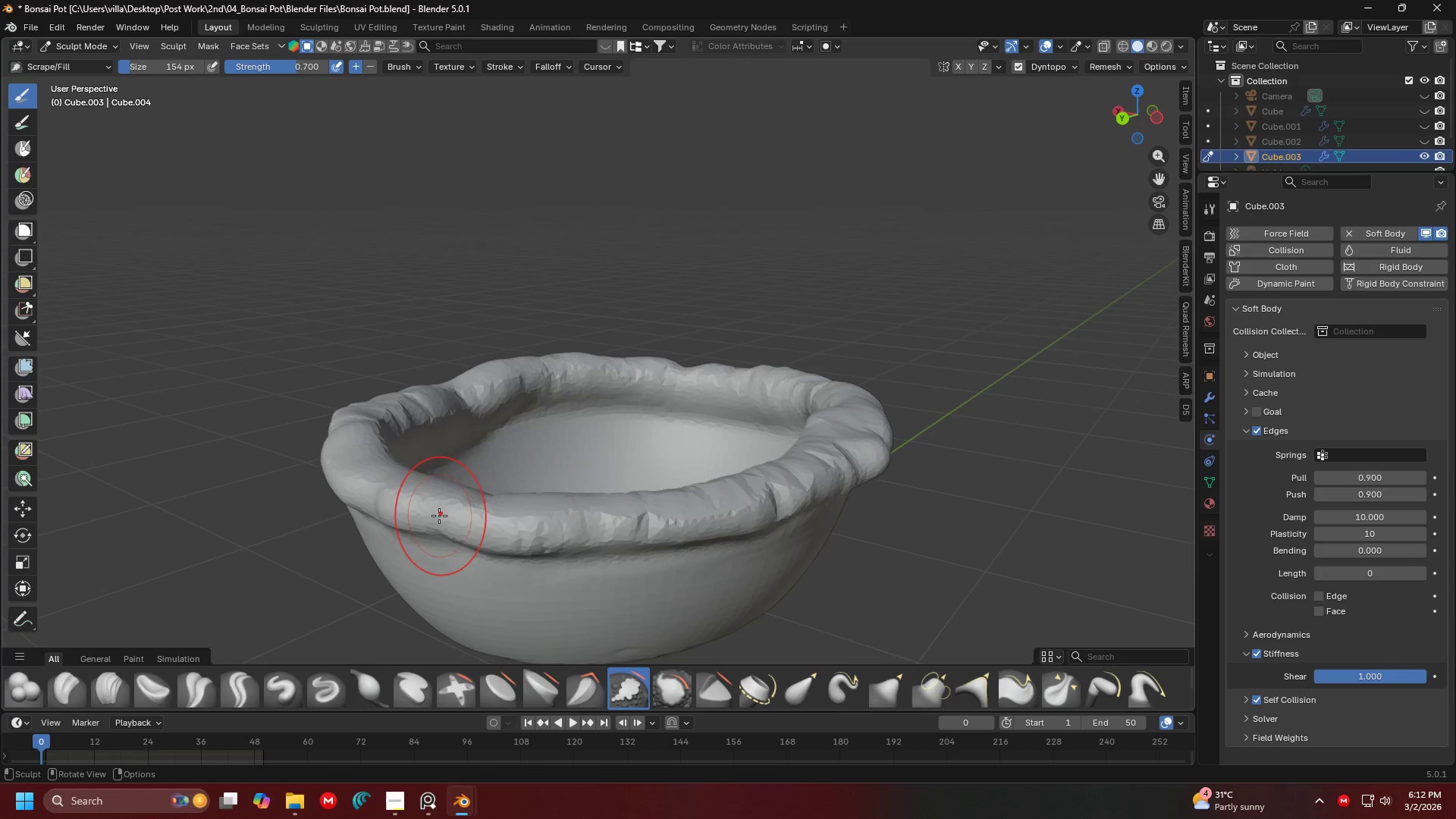 
left_click_drag(start_coordinate=[439, 518], to_coordinate=[791, 491])
 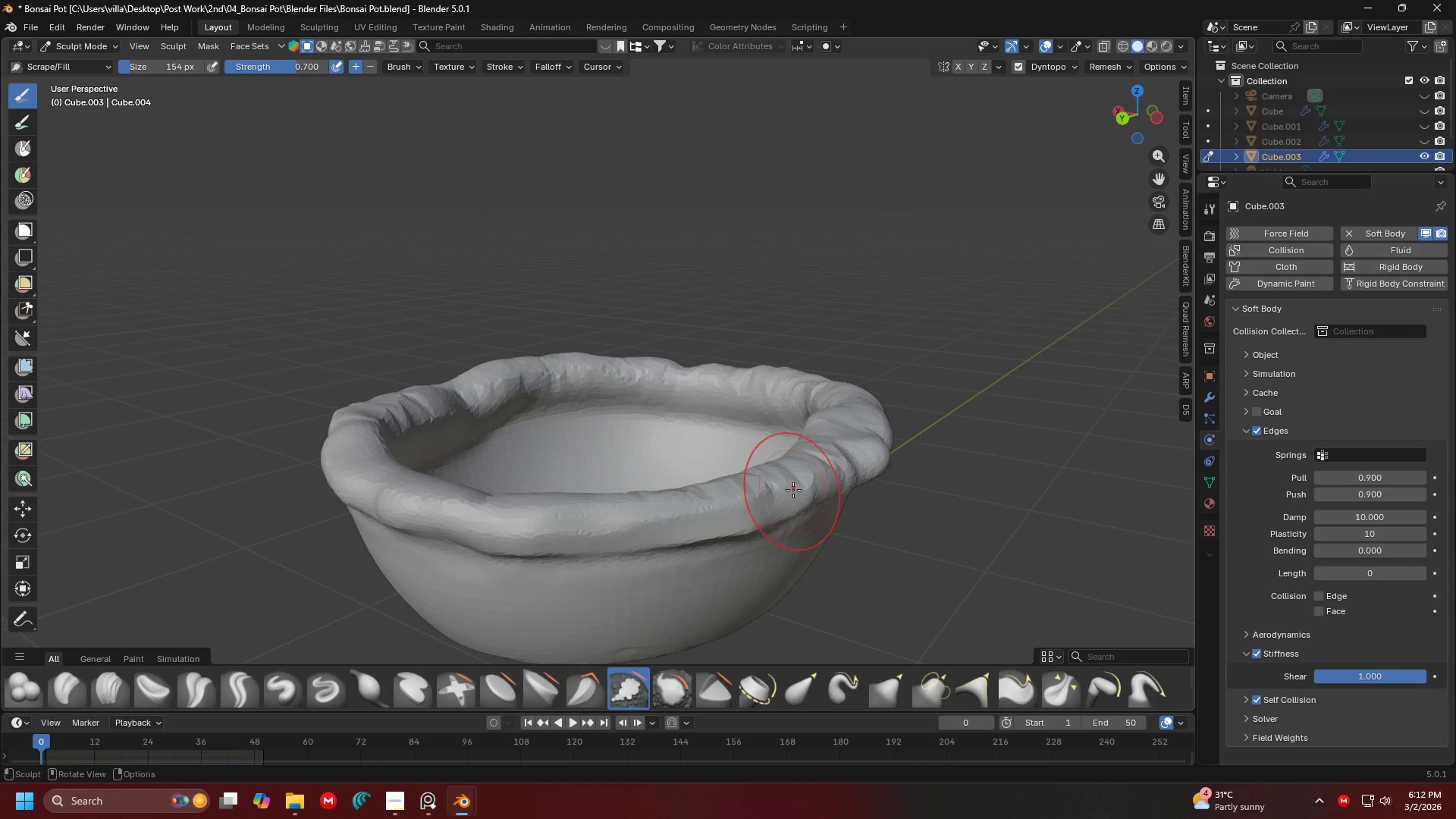 
key(Shift+ShiftLeft)
 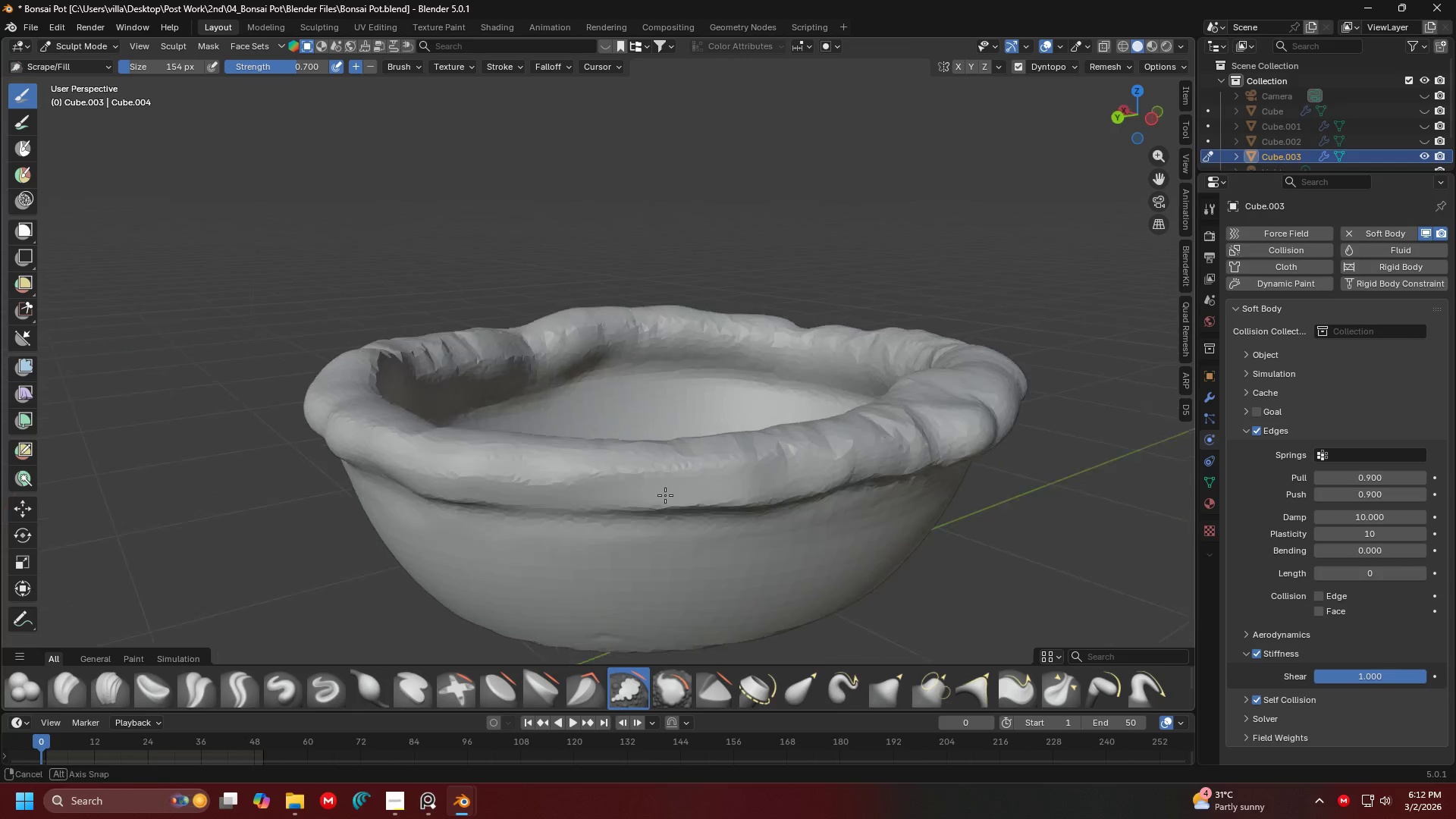 
scroll: coordinate [696, 494], scroll_direction: up, amount: 1.0
 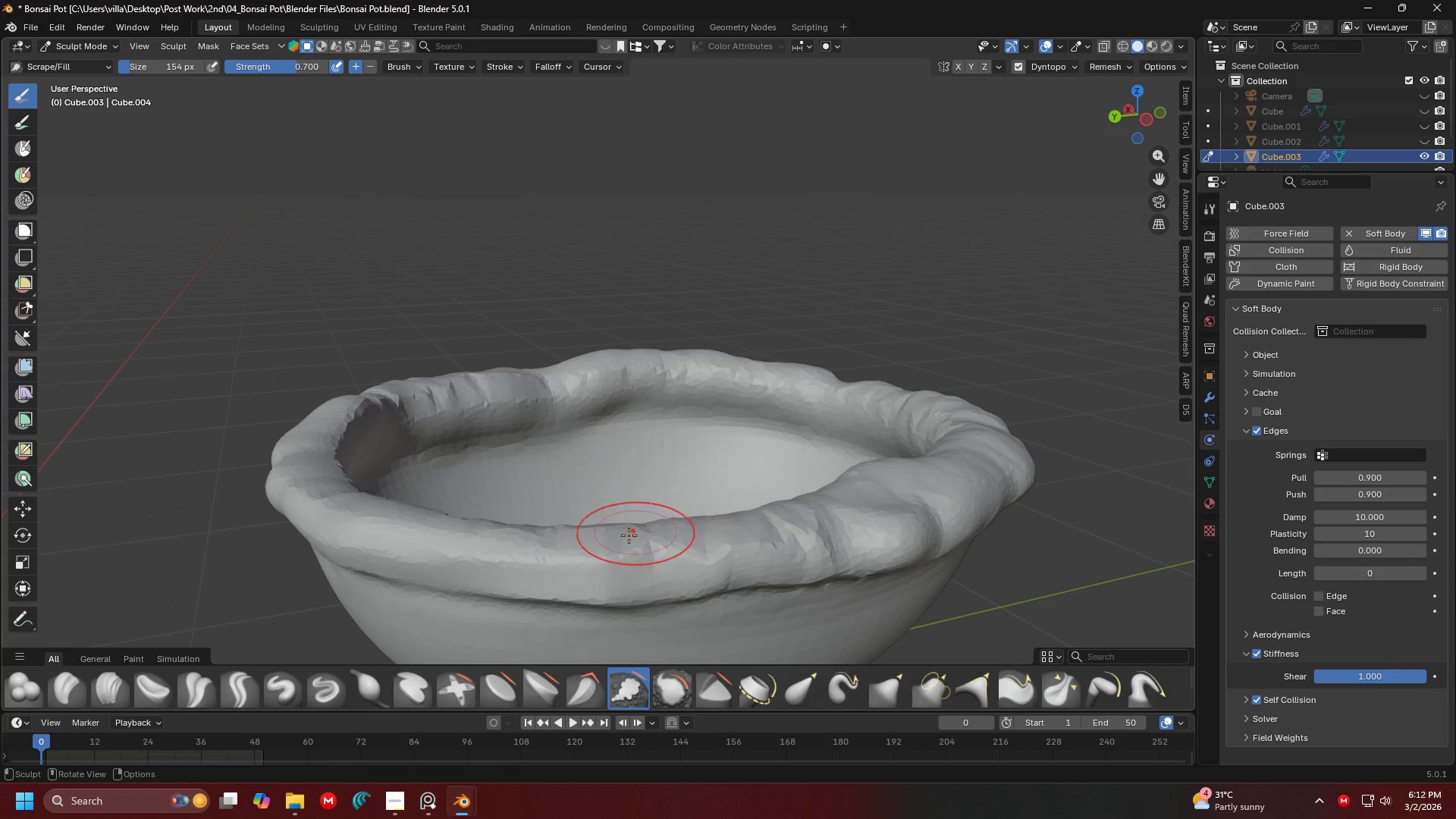 
key(Control+ControlLeft)
 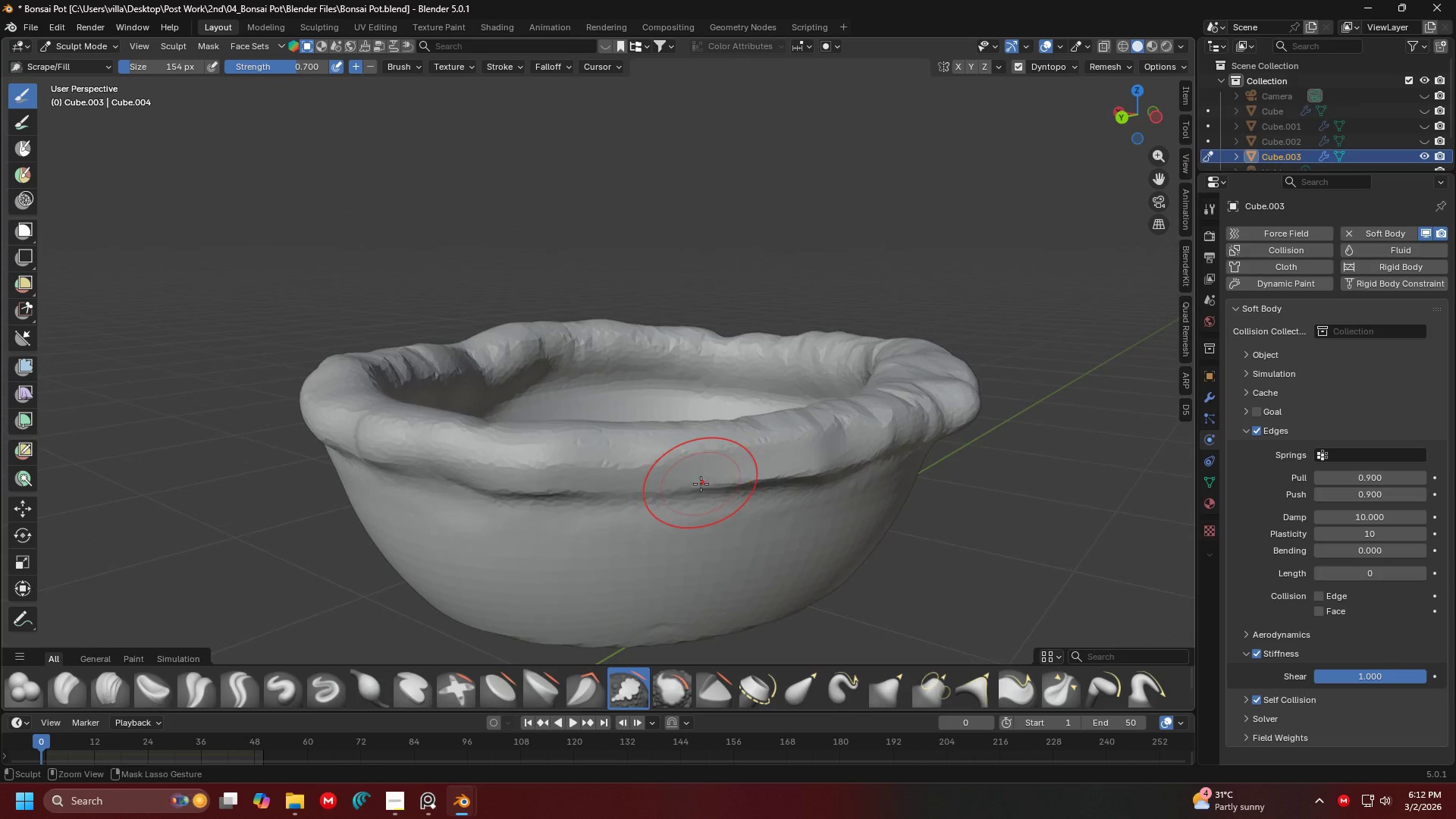 
key(Control+Z)
 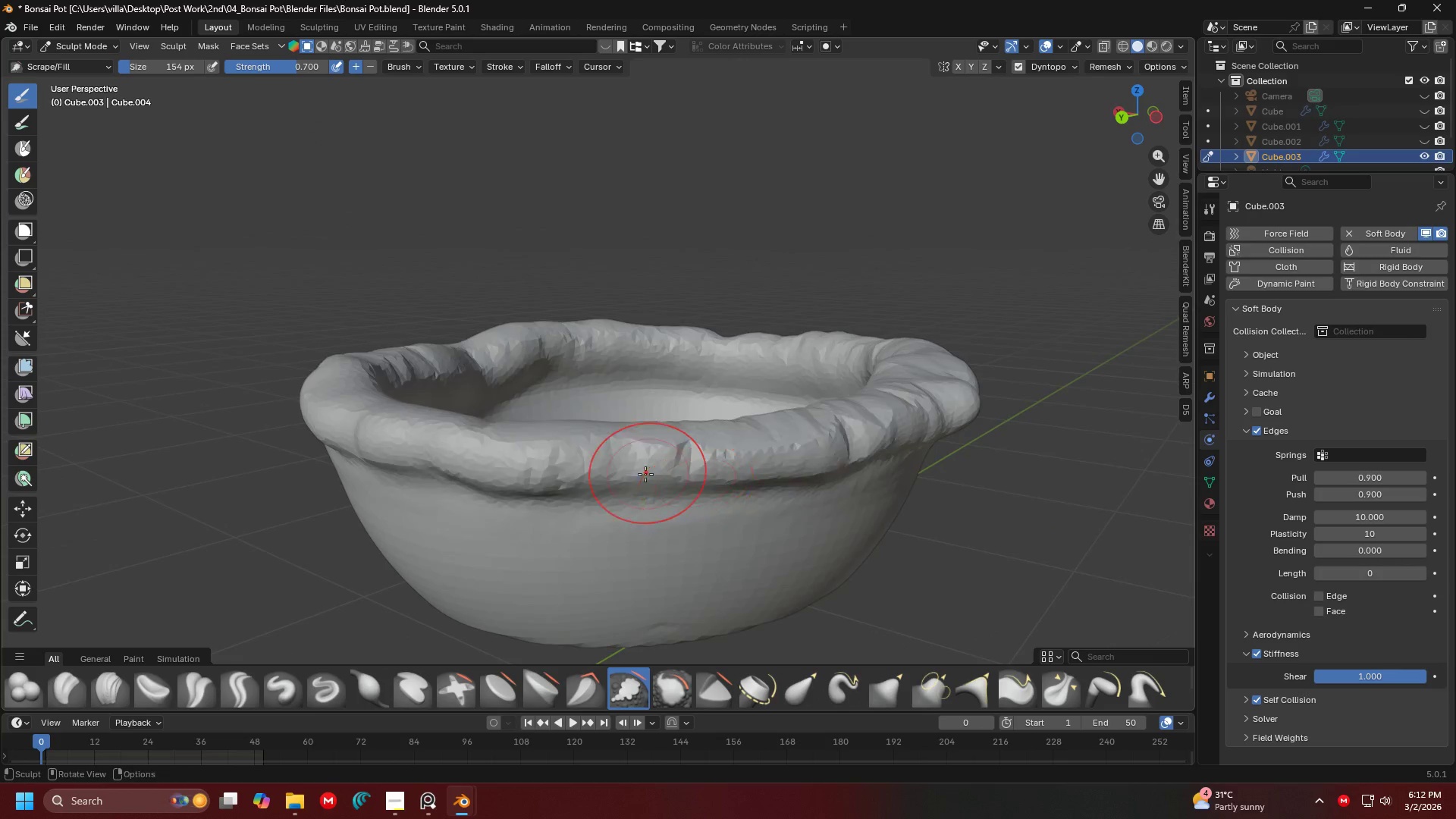 
key(F)
 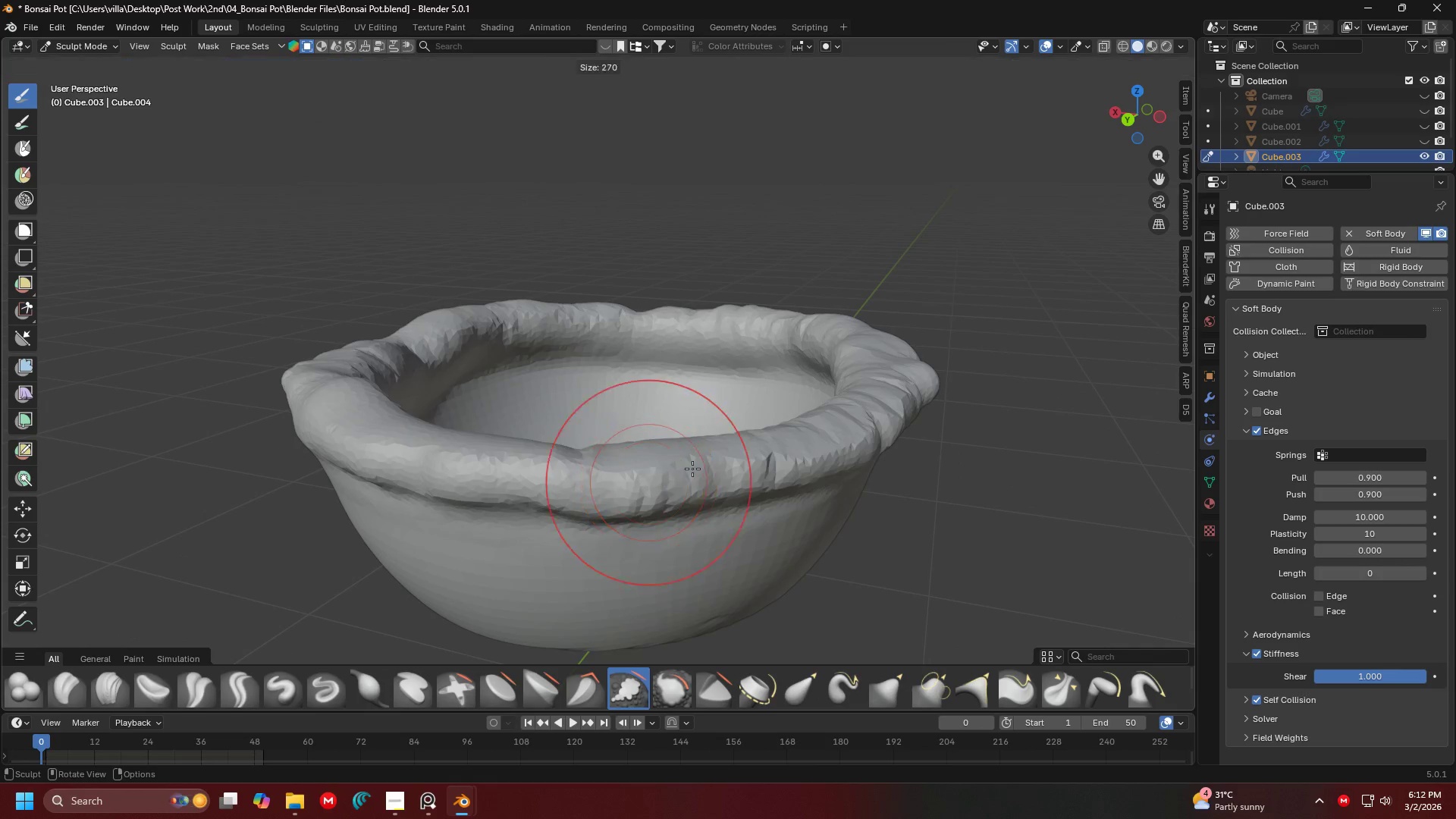 
scroll: coordinate [673, 482], scroll_direction: none, amount: 0.0
 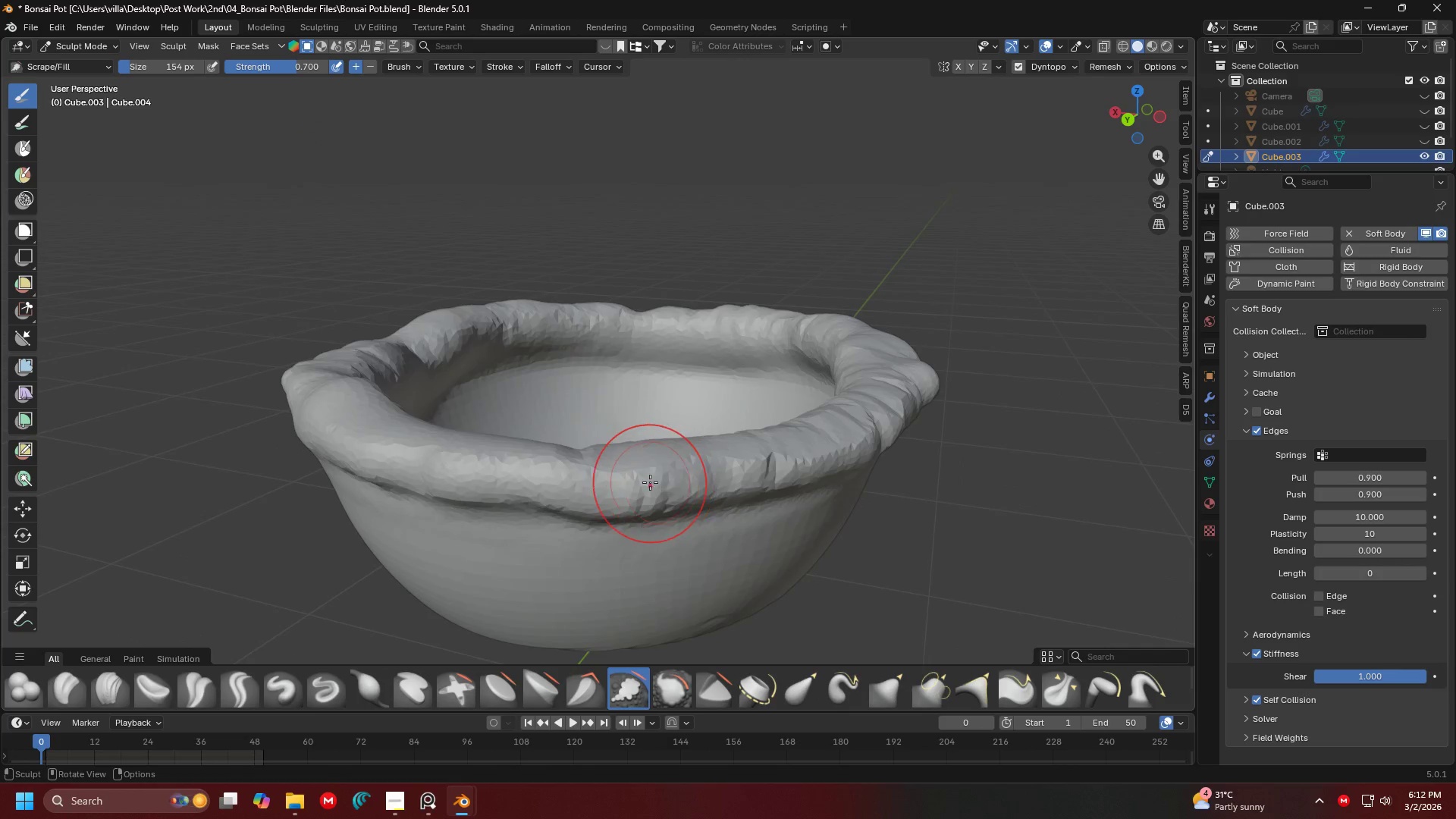 
left_click([692, 469])
 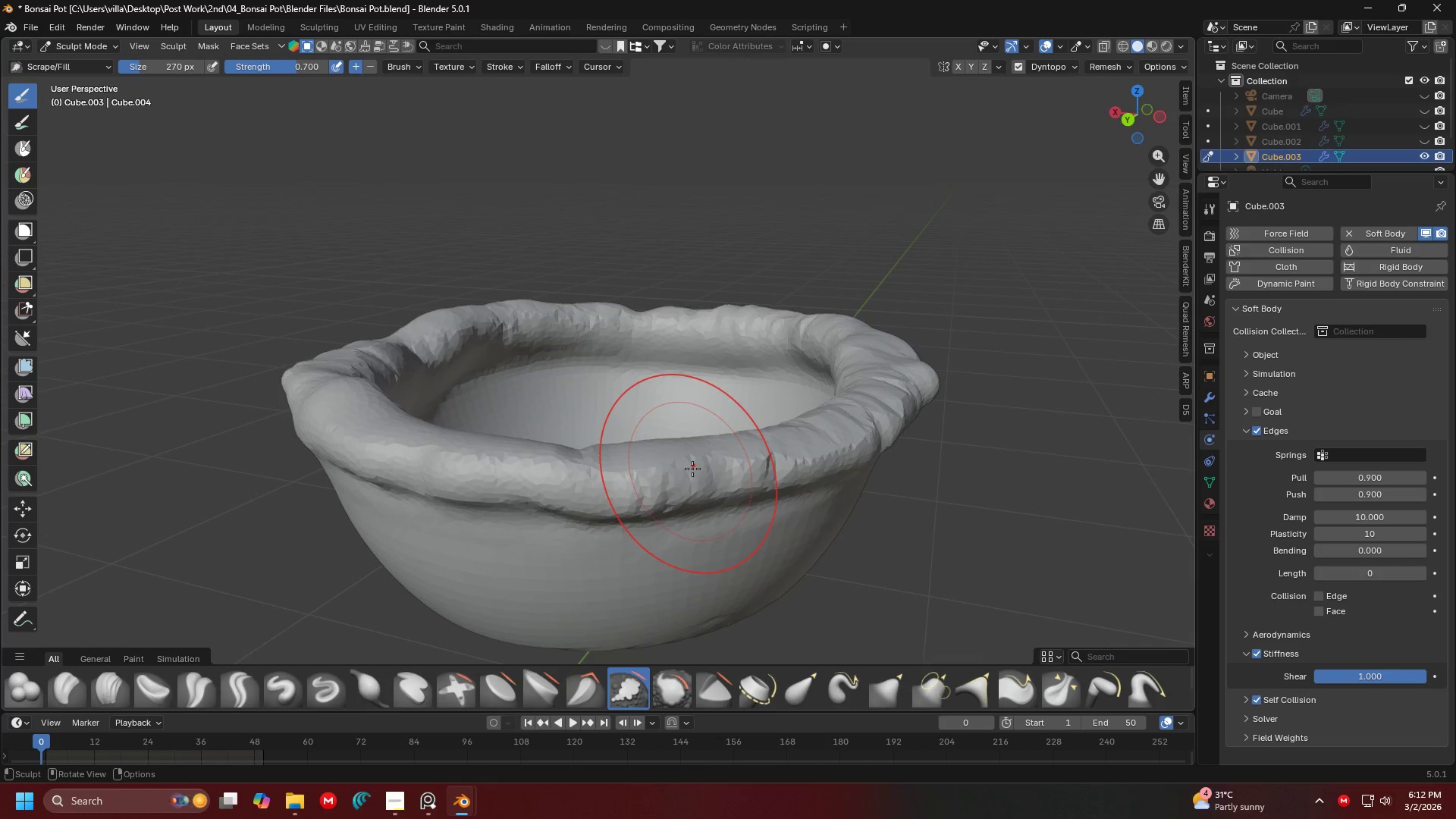 
hold_key(key=ShiftLeft, duration=1.11)
 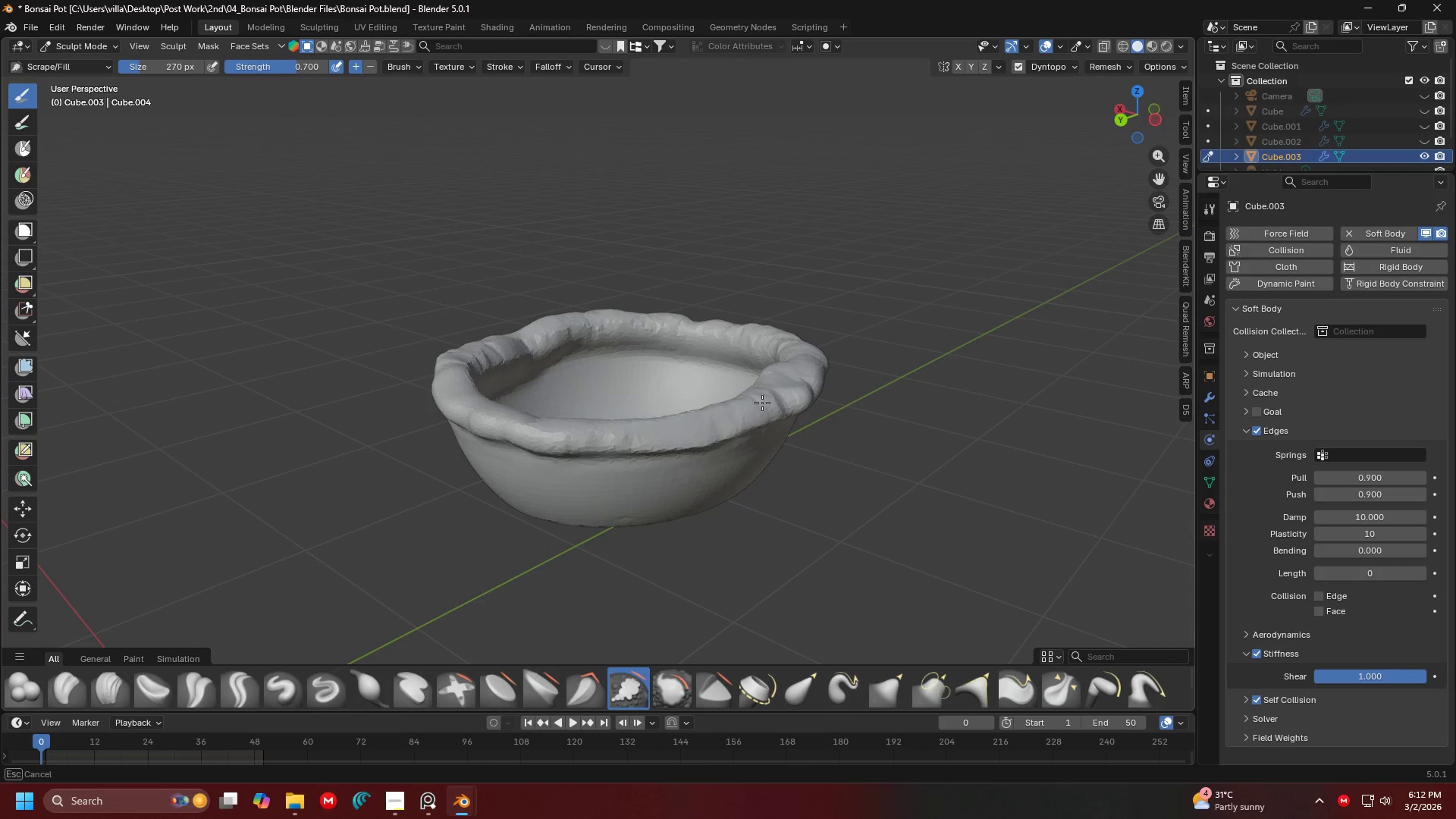 
scroll: coordinate [697, 469], scroll_direction: down, amount: 3.0
 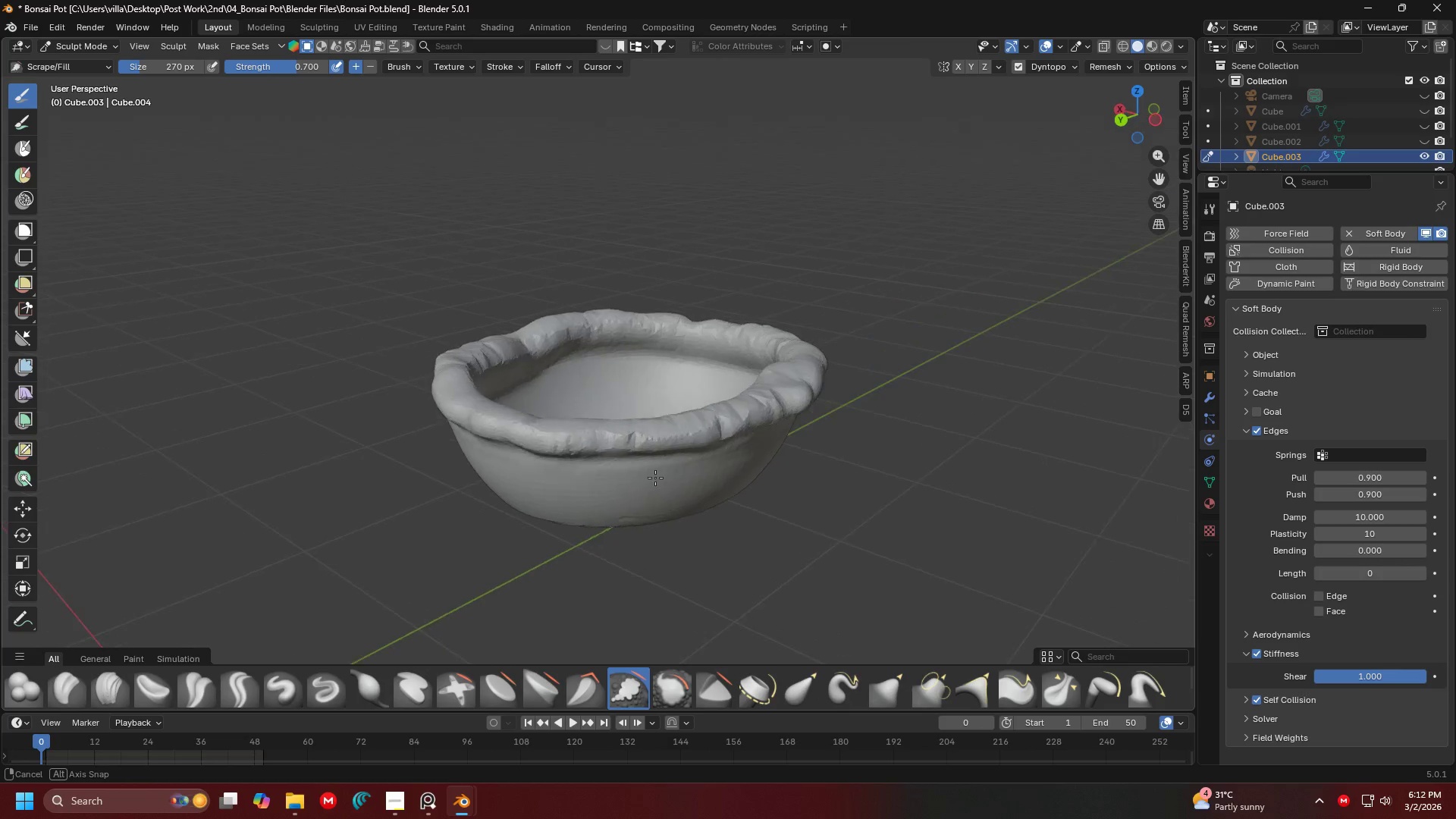 
left_click_drag(start_coordinate=[638, 436], to_coordinate=[606, 429])
 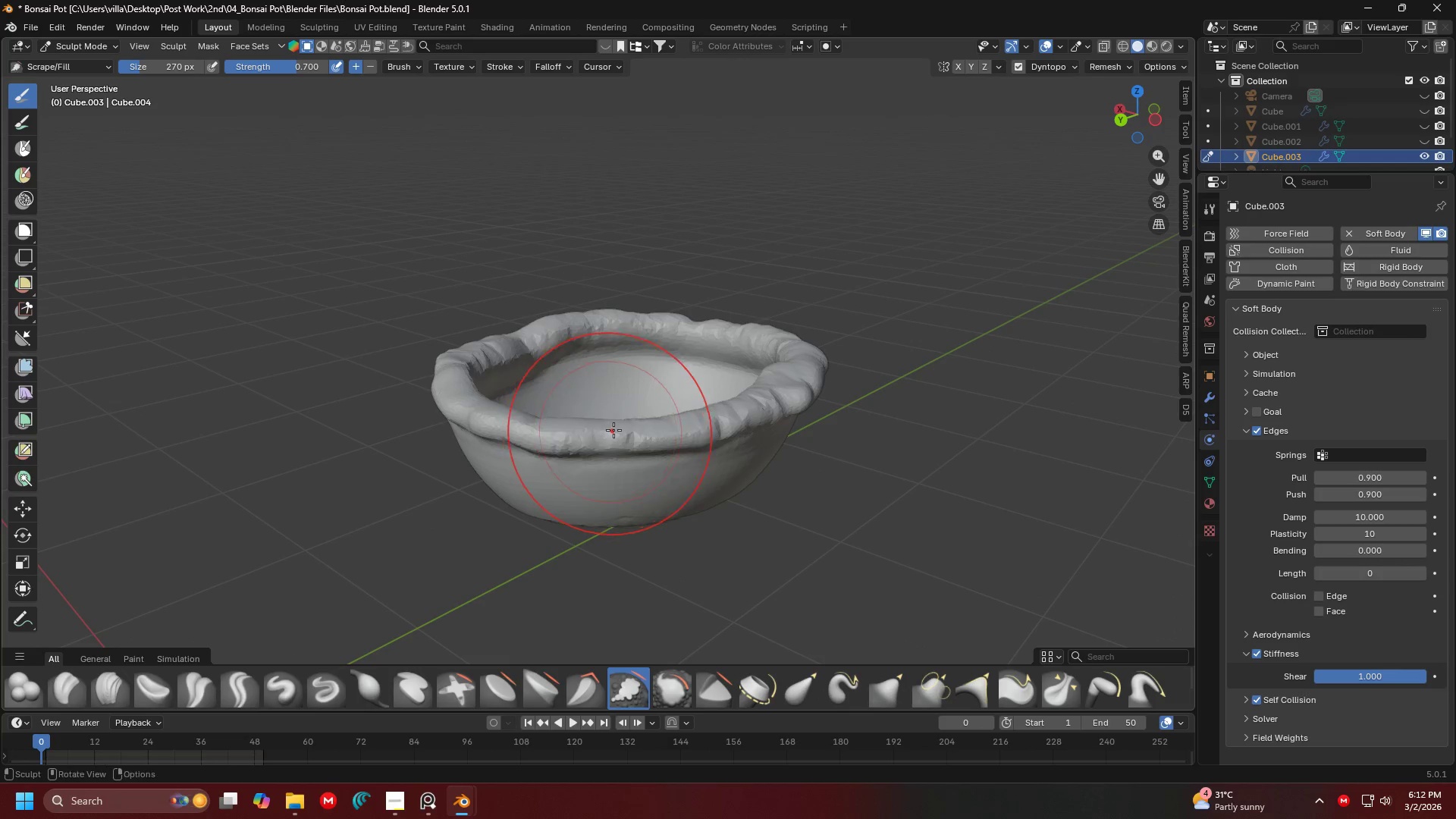 
left_click_drag(start_coordinate=[634, 431], to_coordinate=[800, 378])
 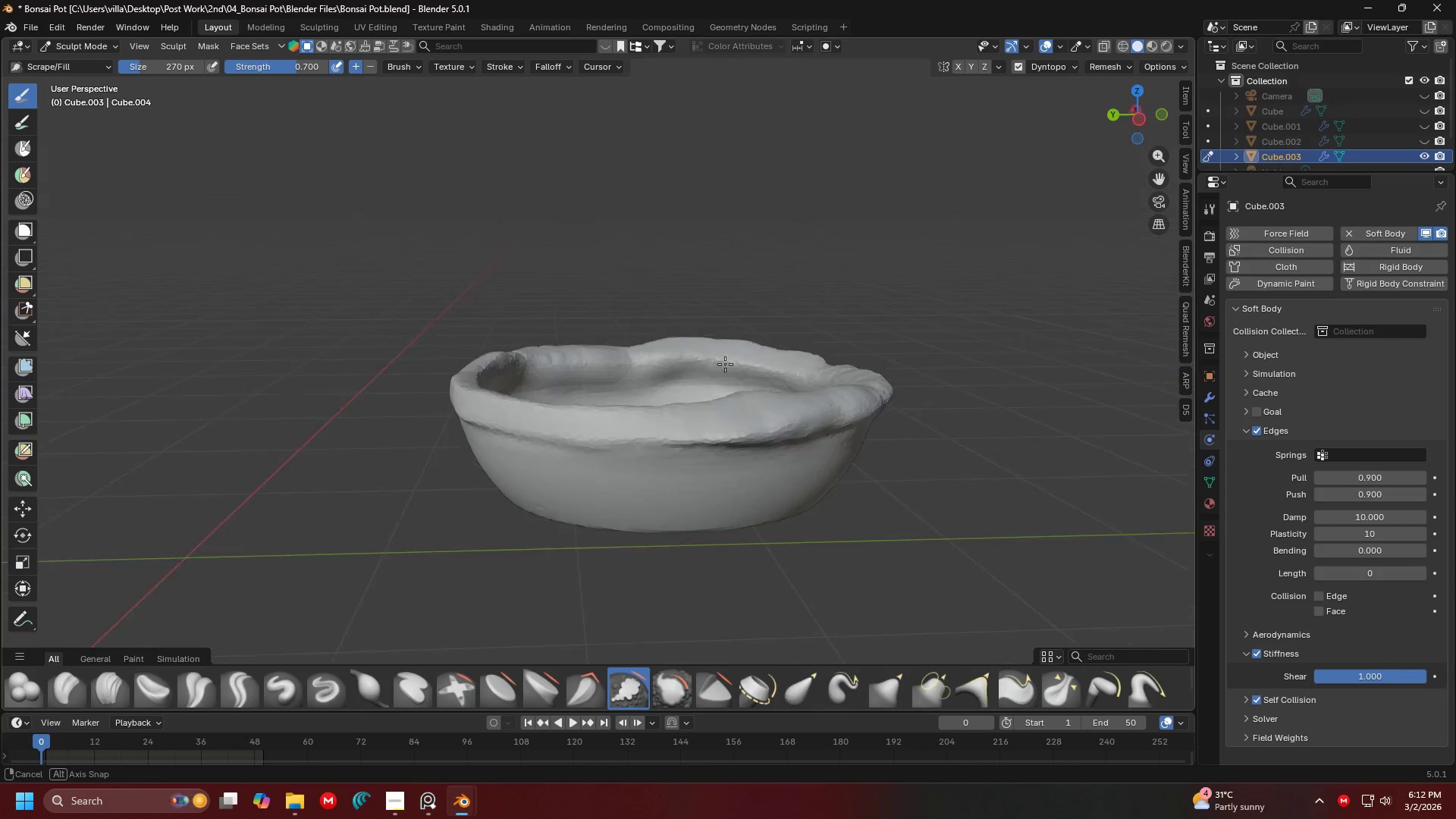 
key(Control+ControlLeft)
 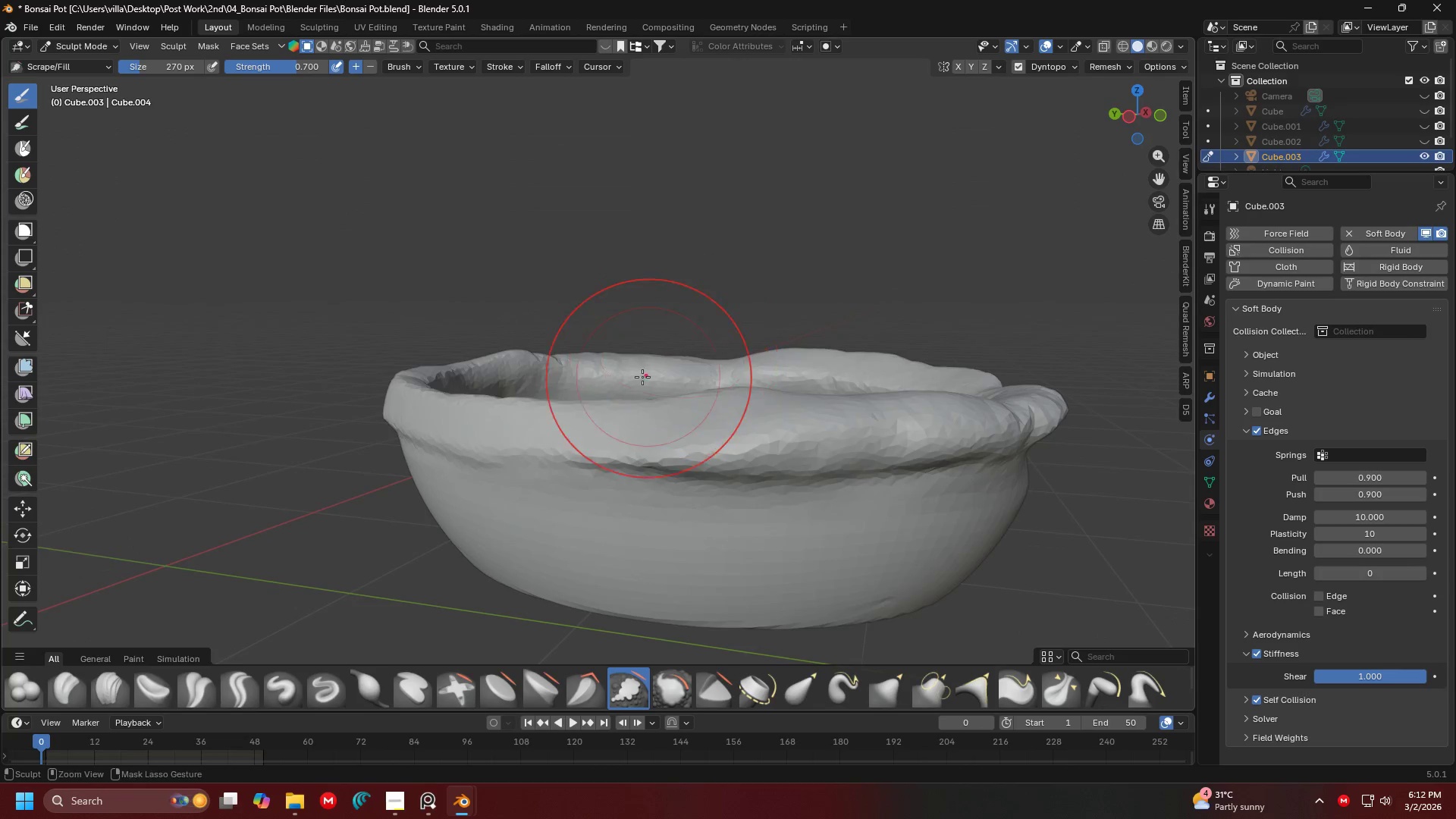 
key(Control+Z)
 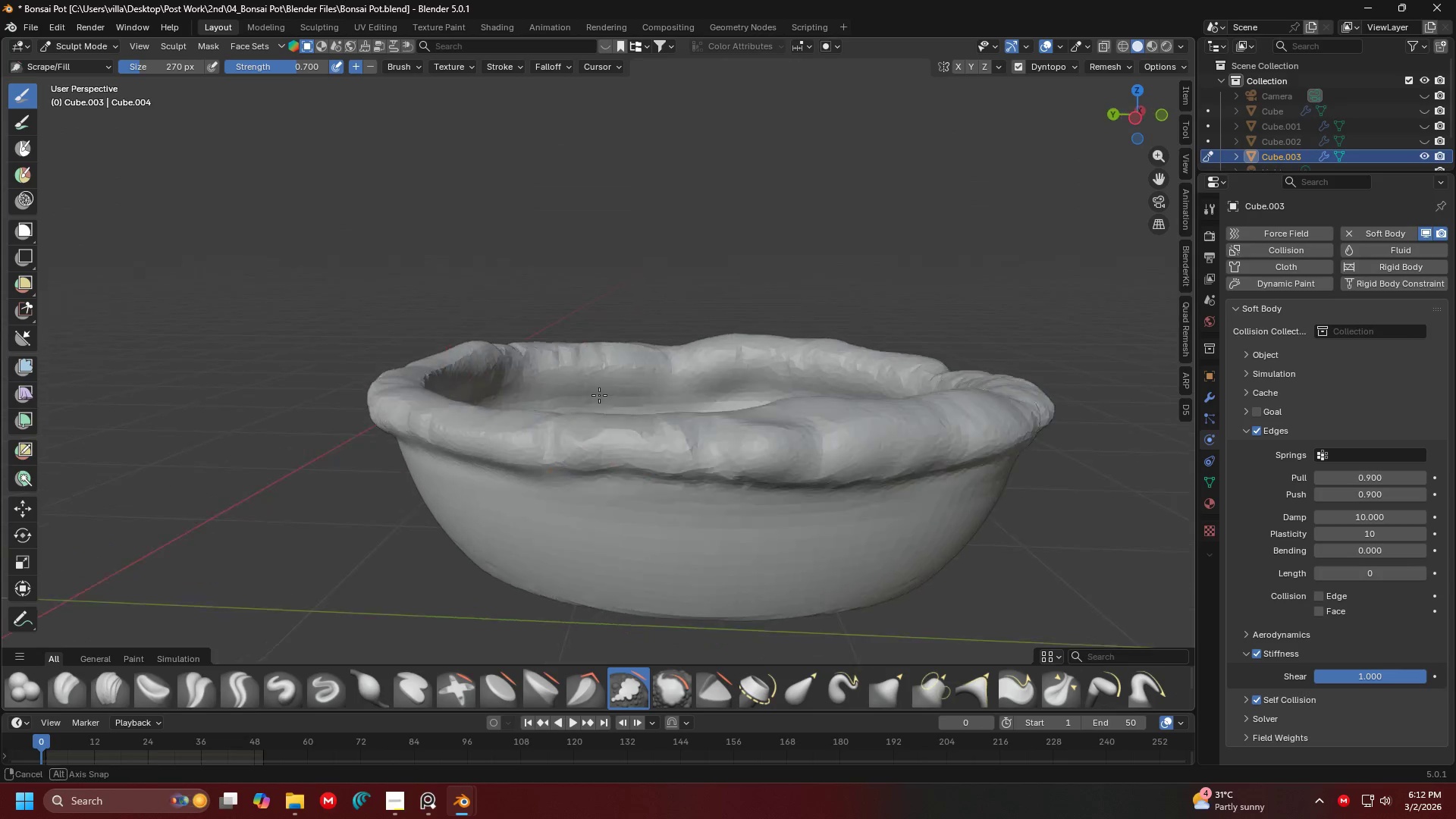 
scroll: coordinate [675, 355], scroll_direction: up, amount: 2.0
 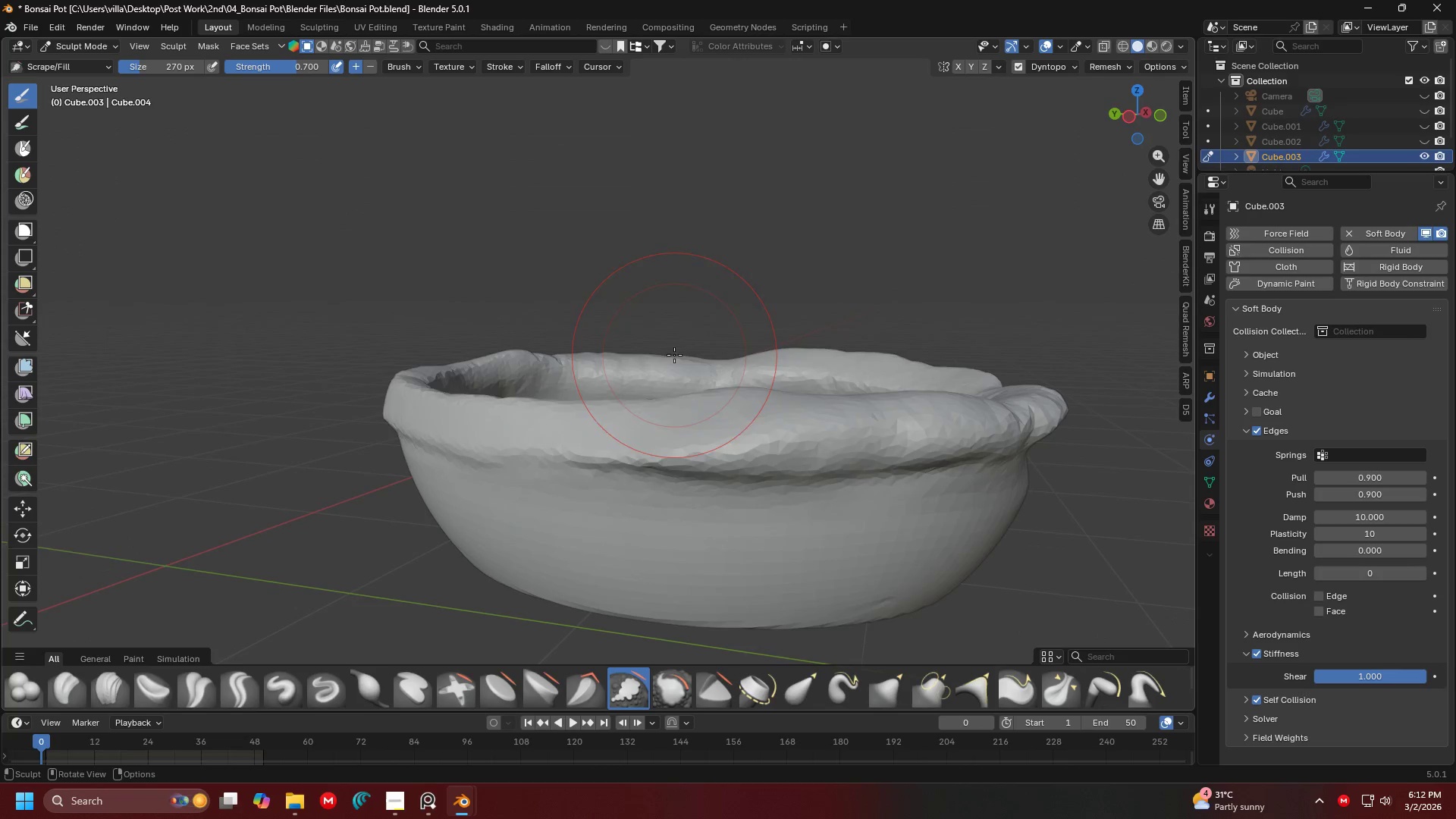 
key(Tab)
 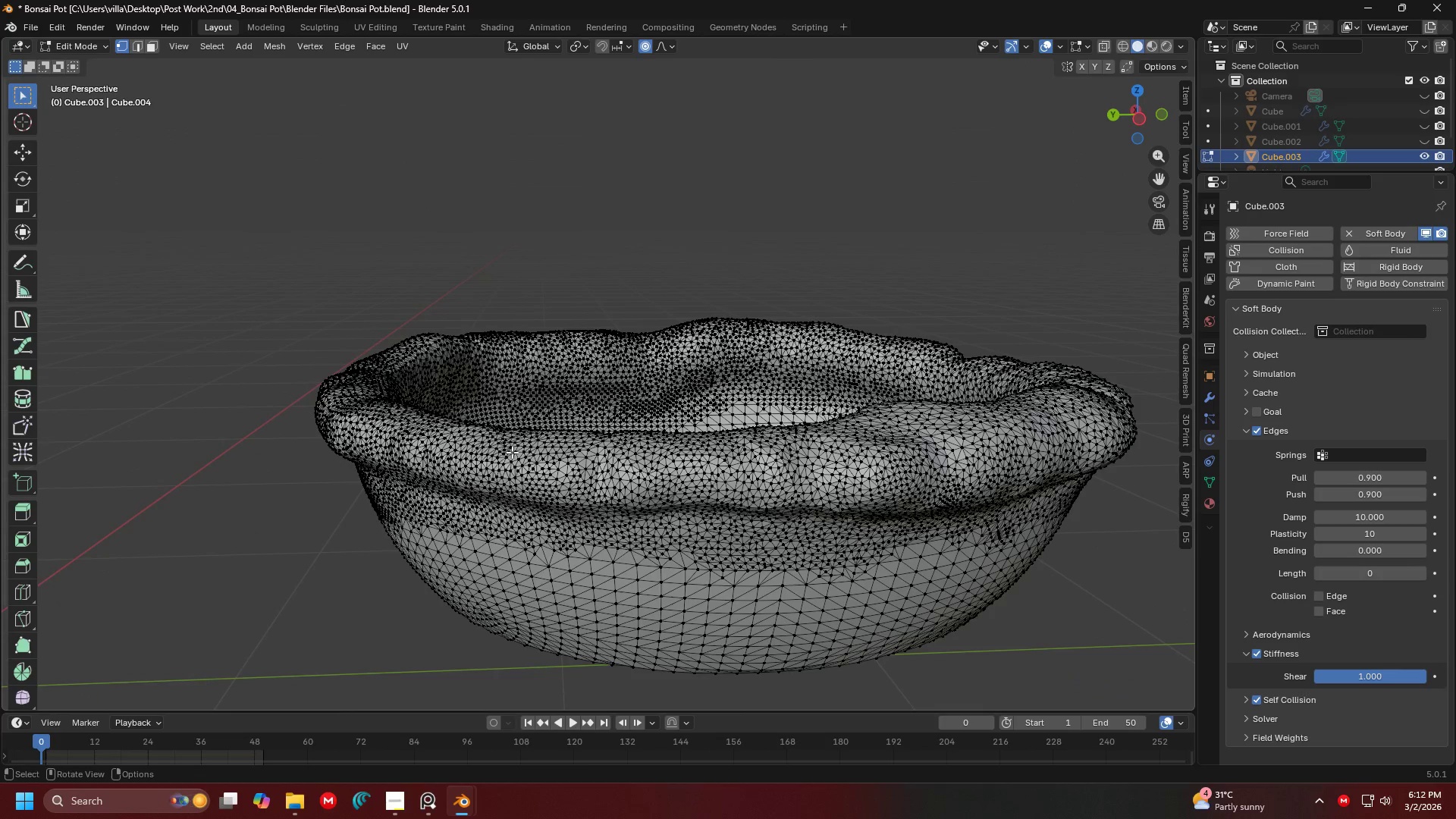 
scroll: coordinate [617, 397], scroll_direction: up, amount: 1.0
 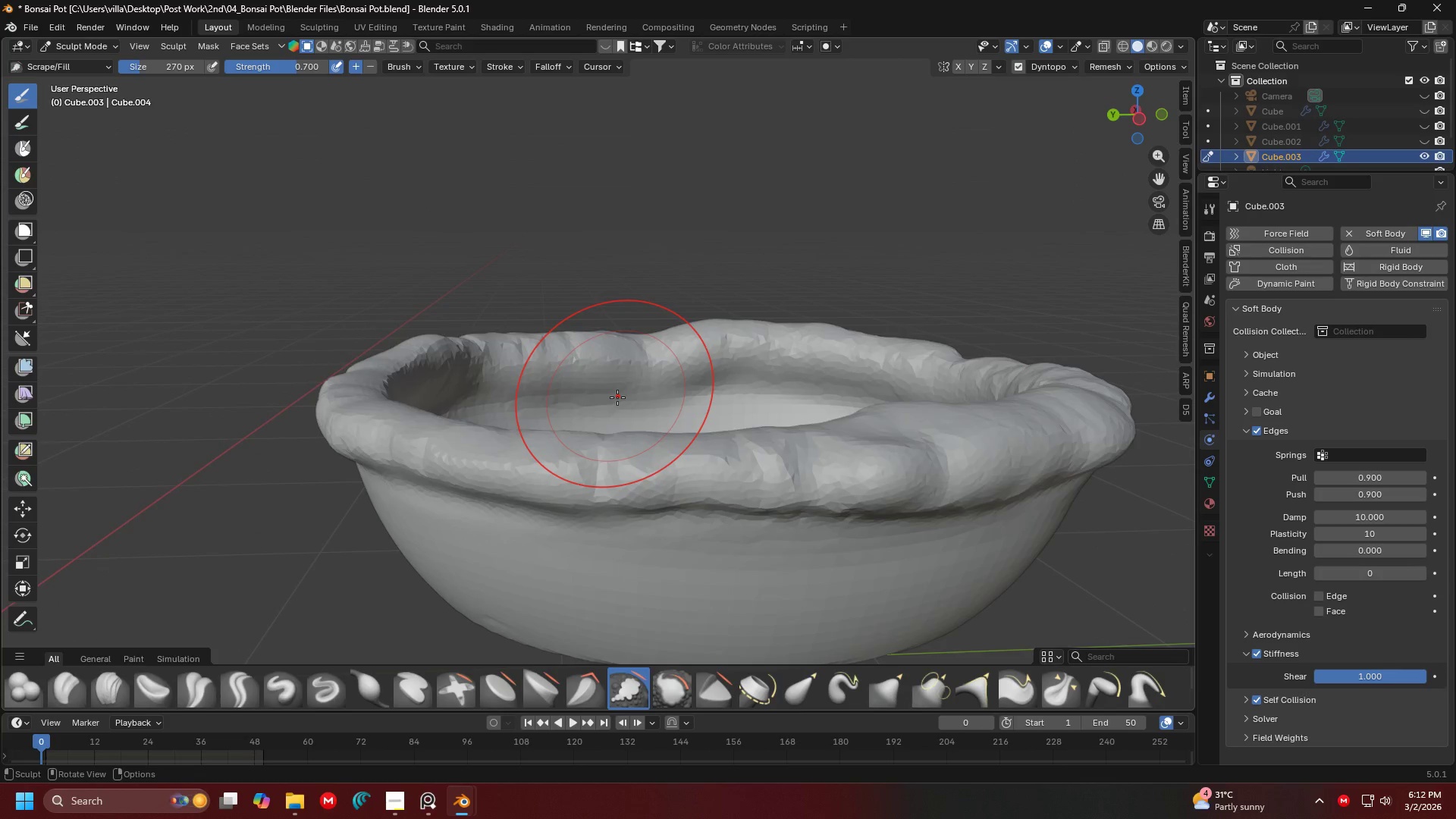 
key(Tab)
 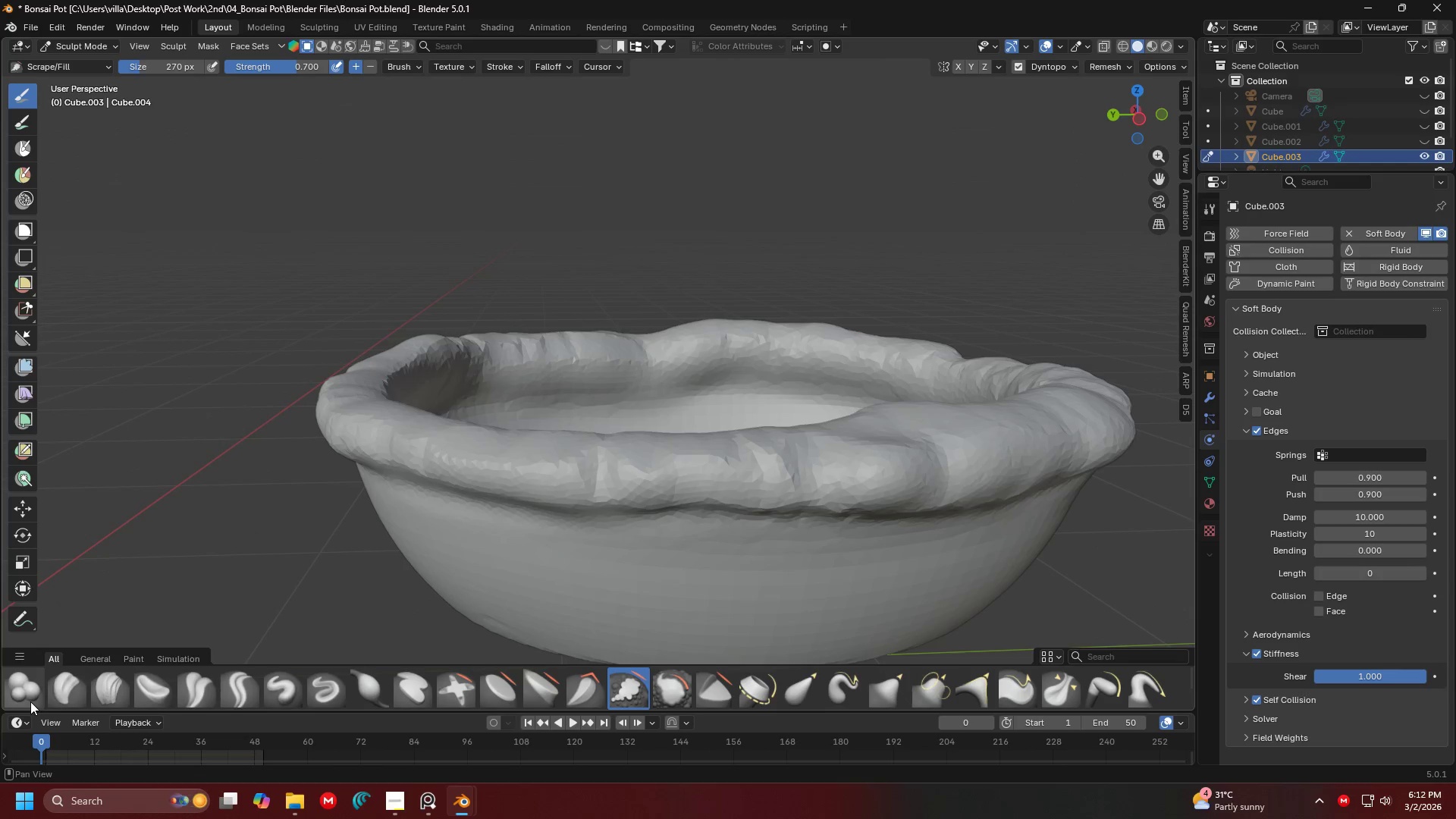 
left_click([26, 693])
 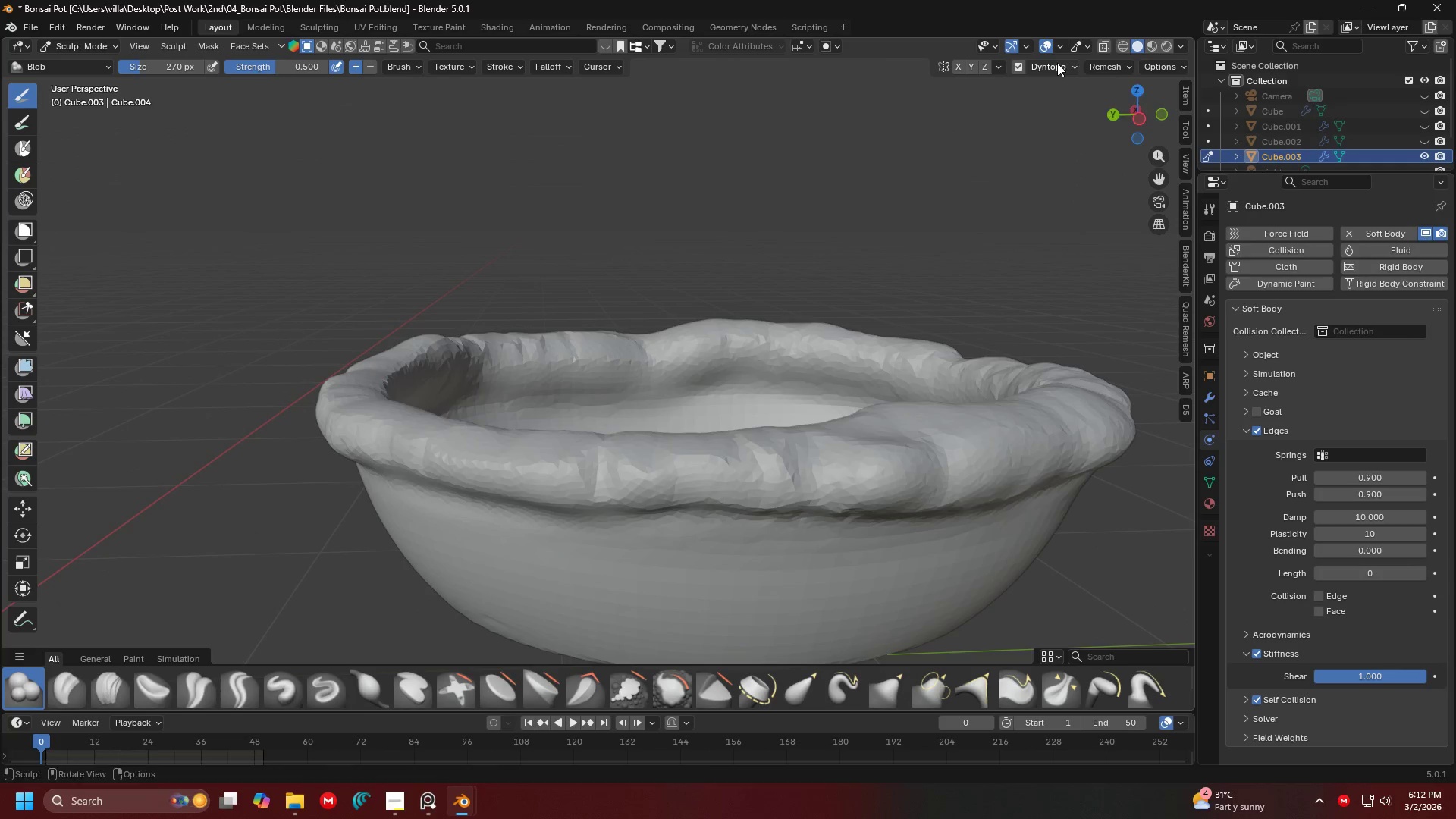 
double_click([1057, 63])
 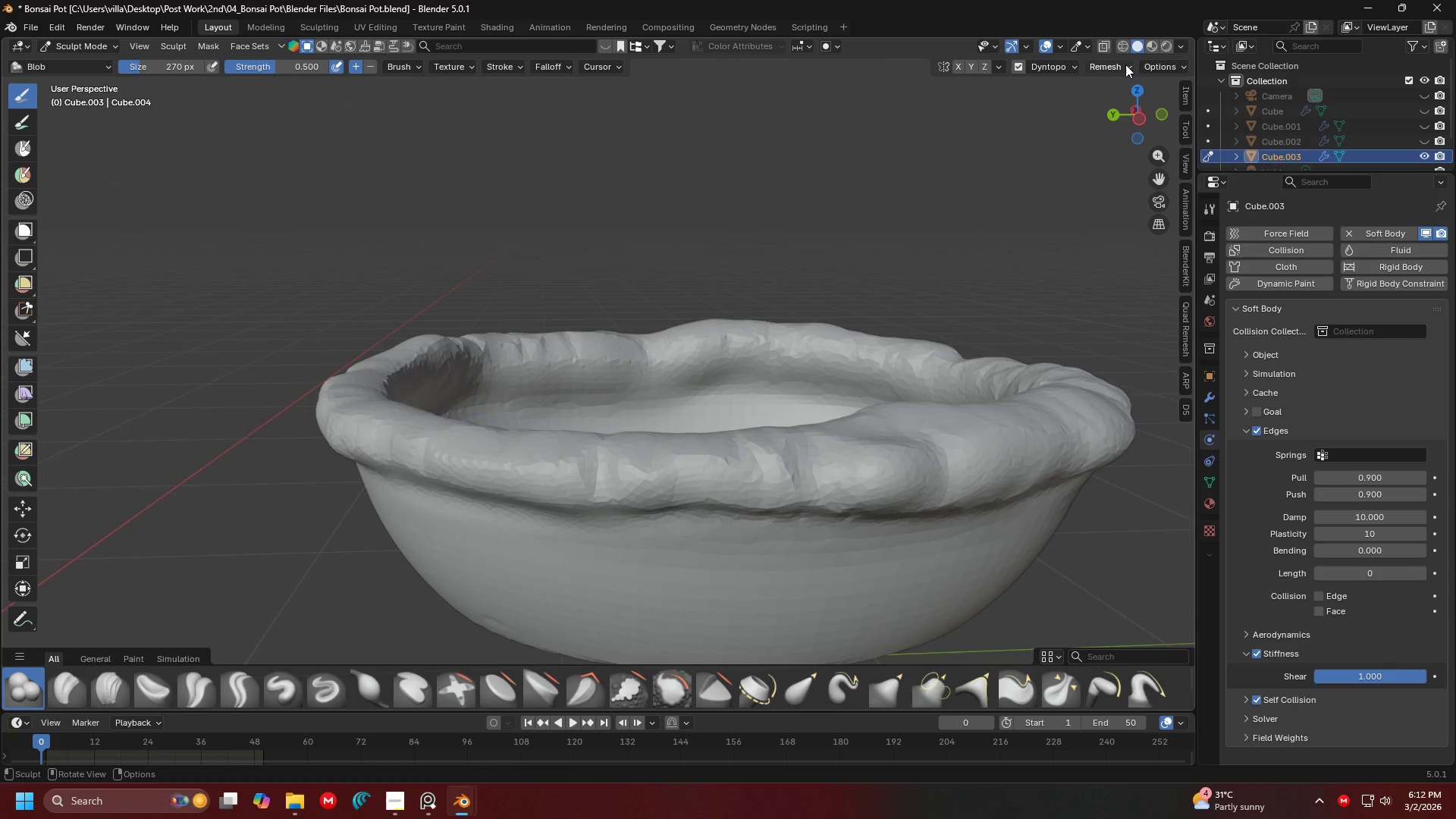 
triple_click([1125, 64])
 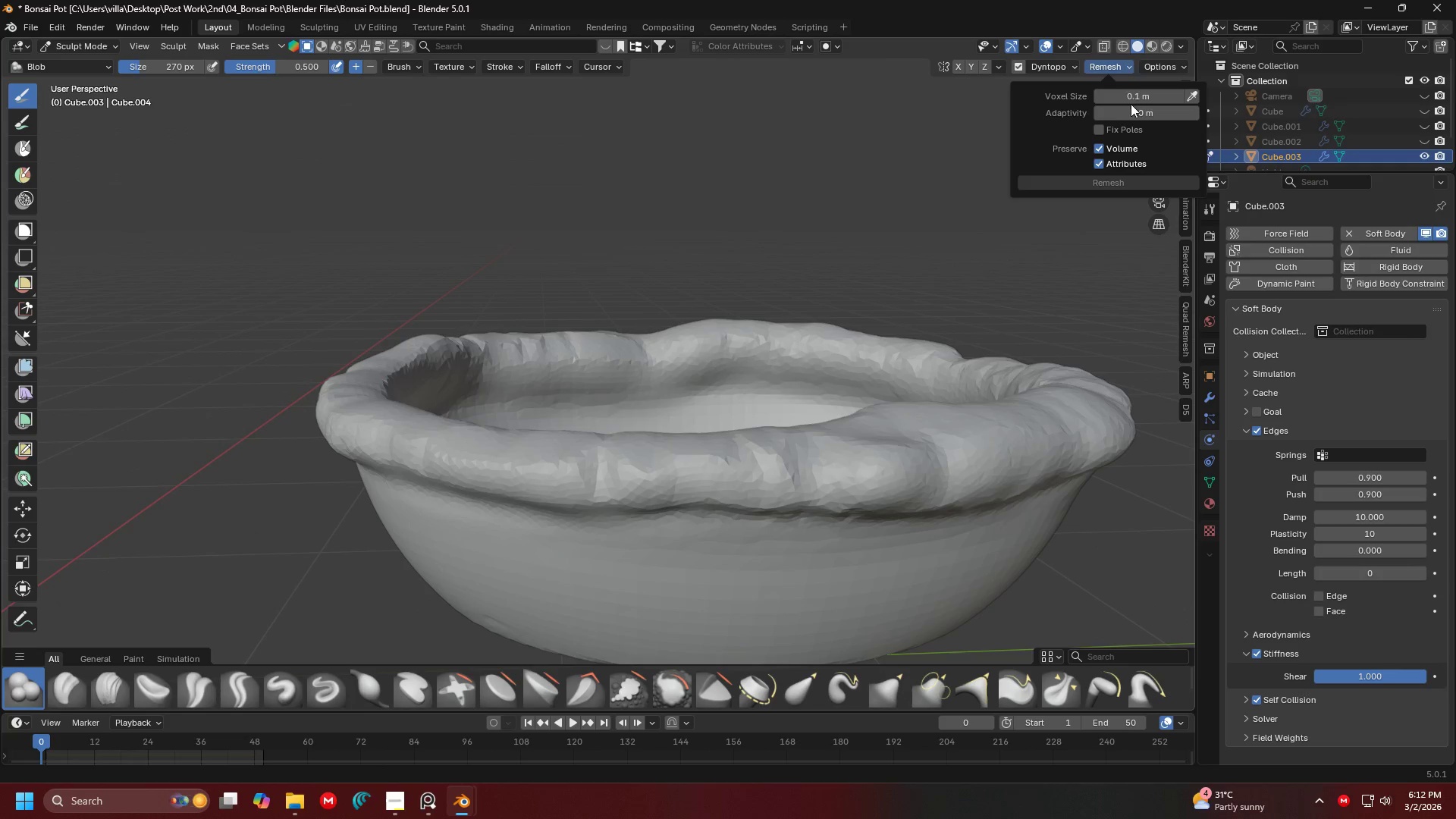 
left_click([1144, 94])
 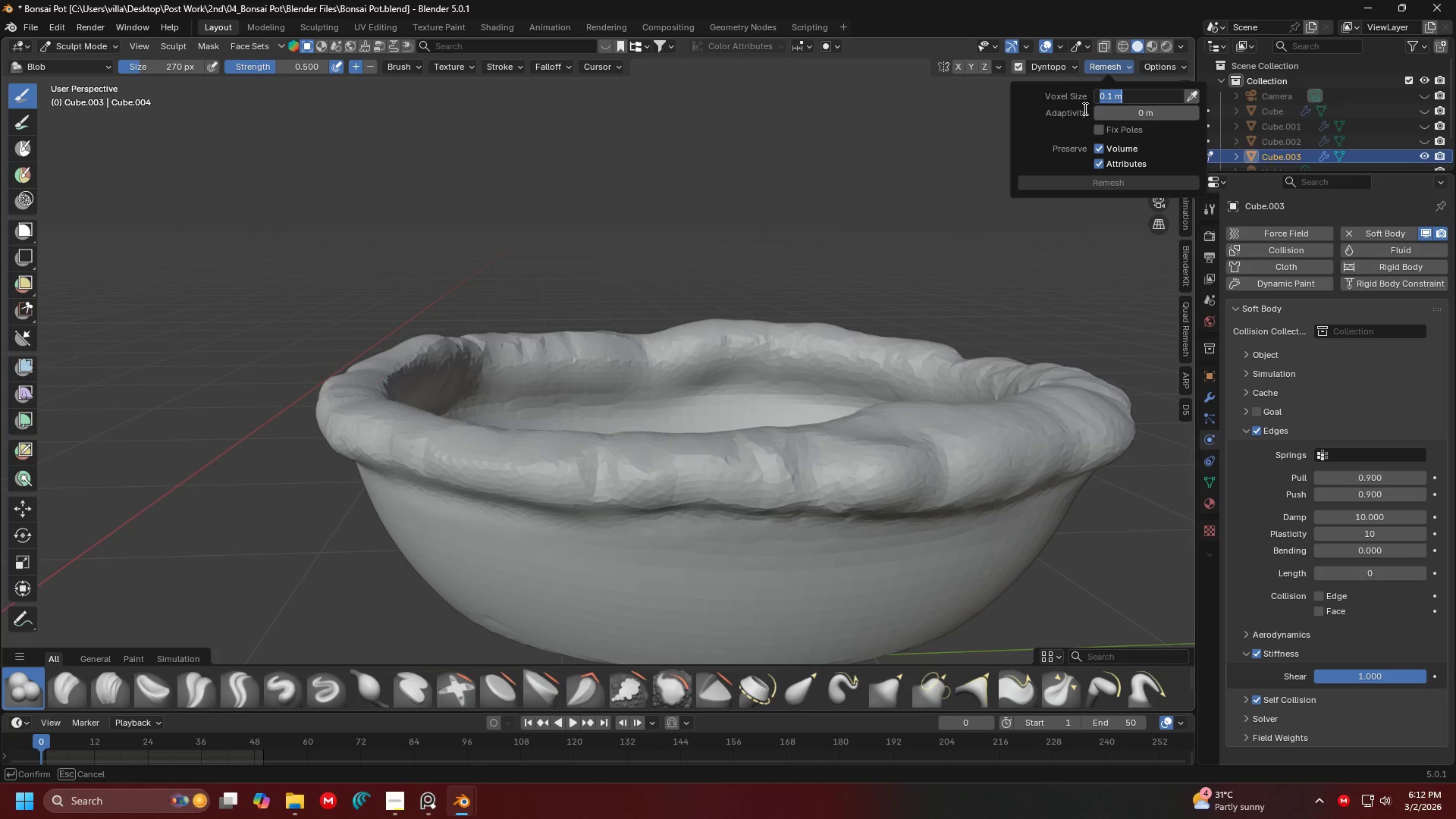 
left_click([1068, 107])
 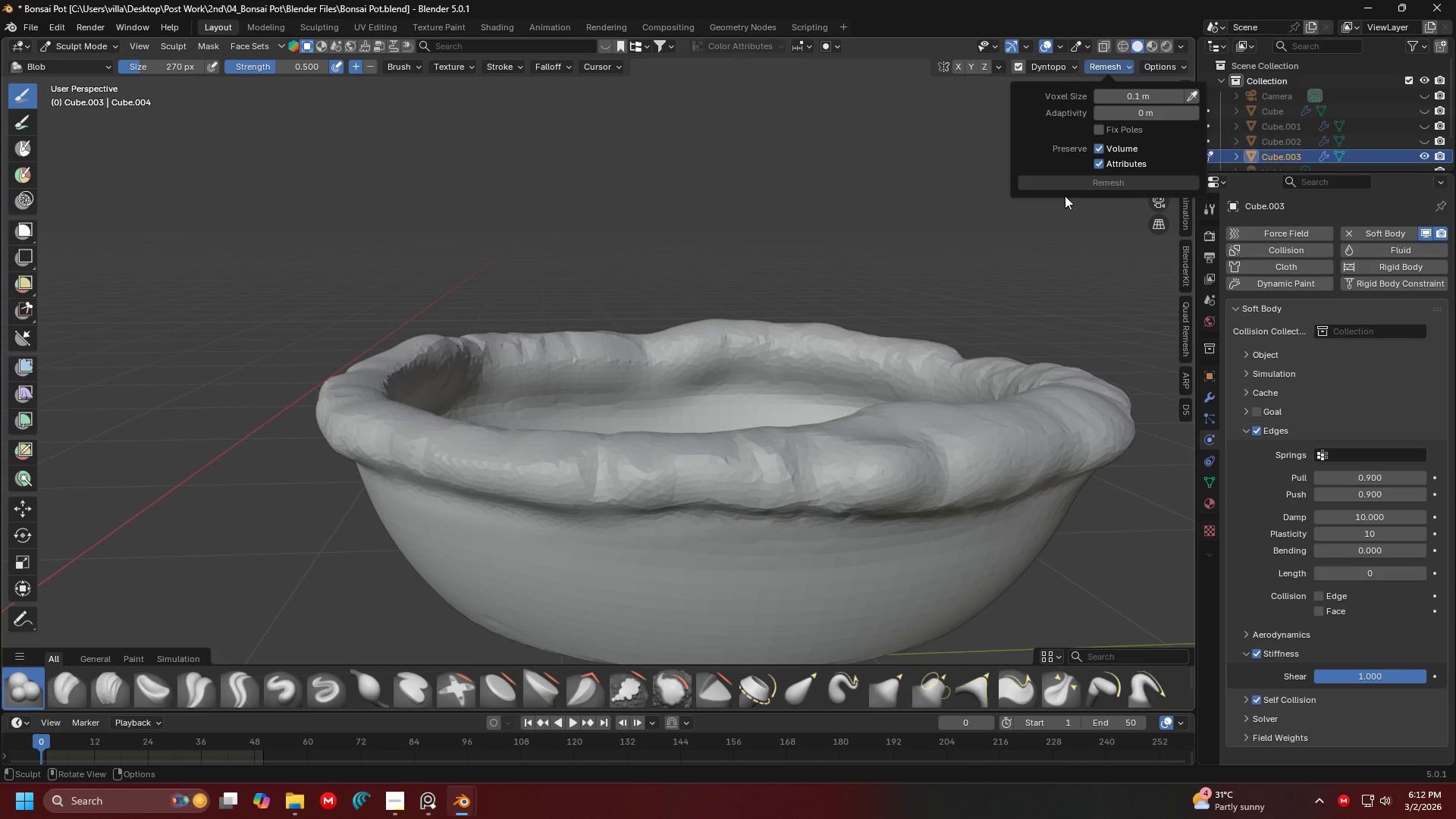 
left_click([1072, 184])
 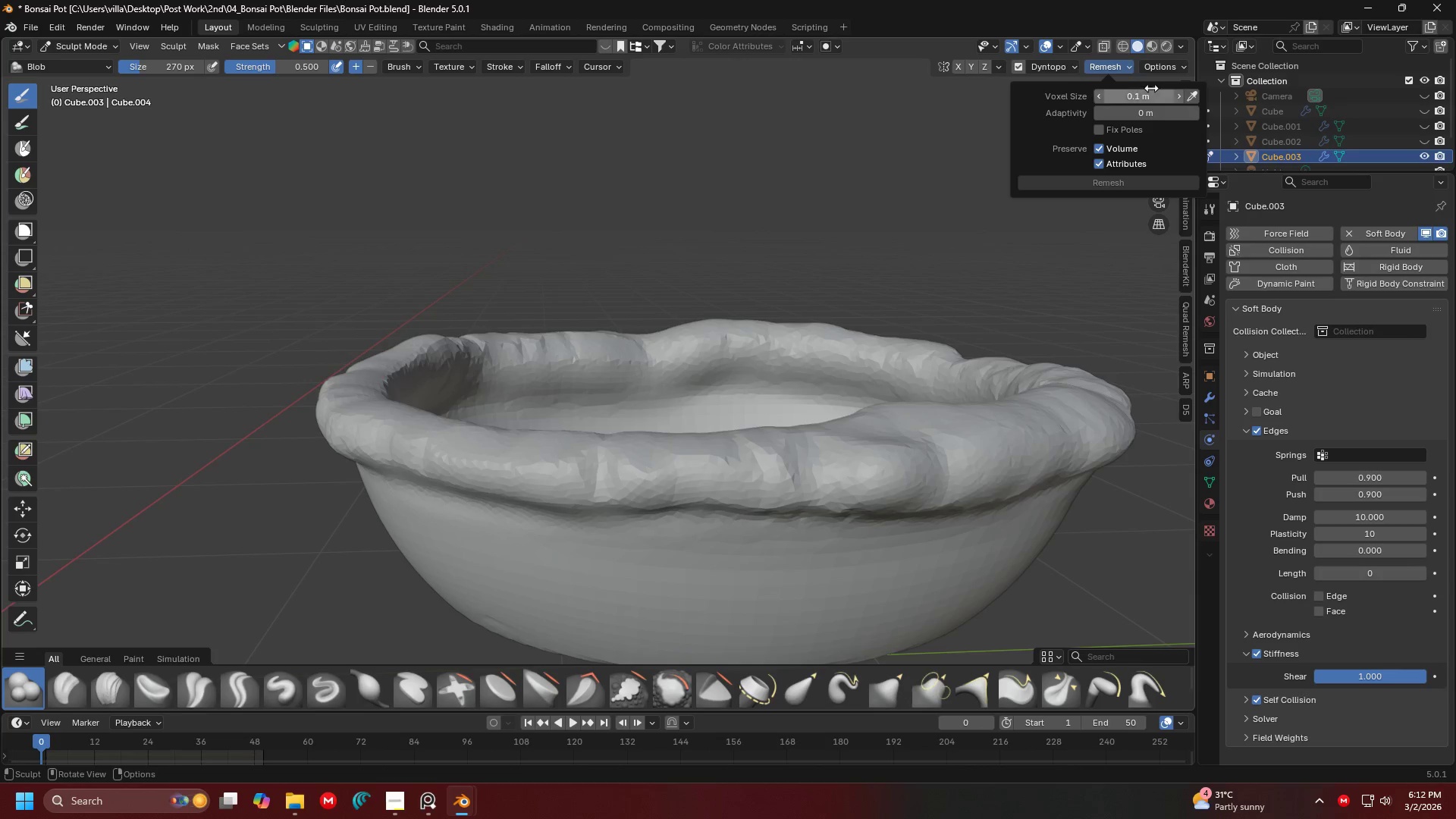 
left_click([1109, 64])
 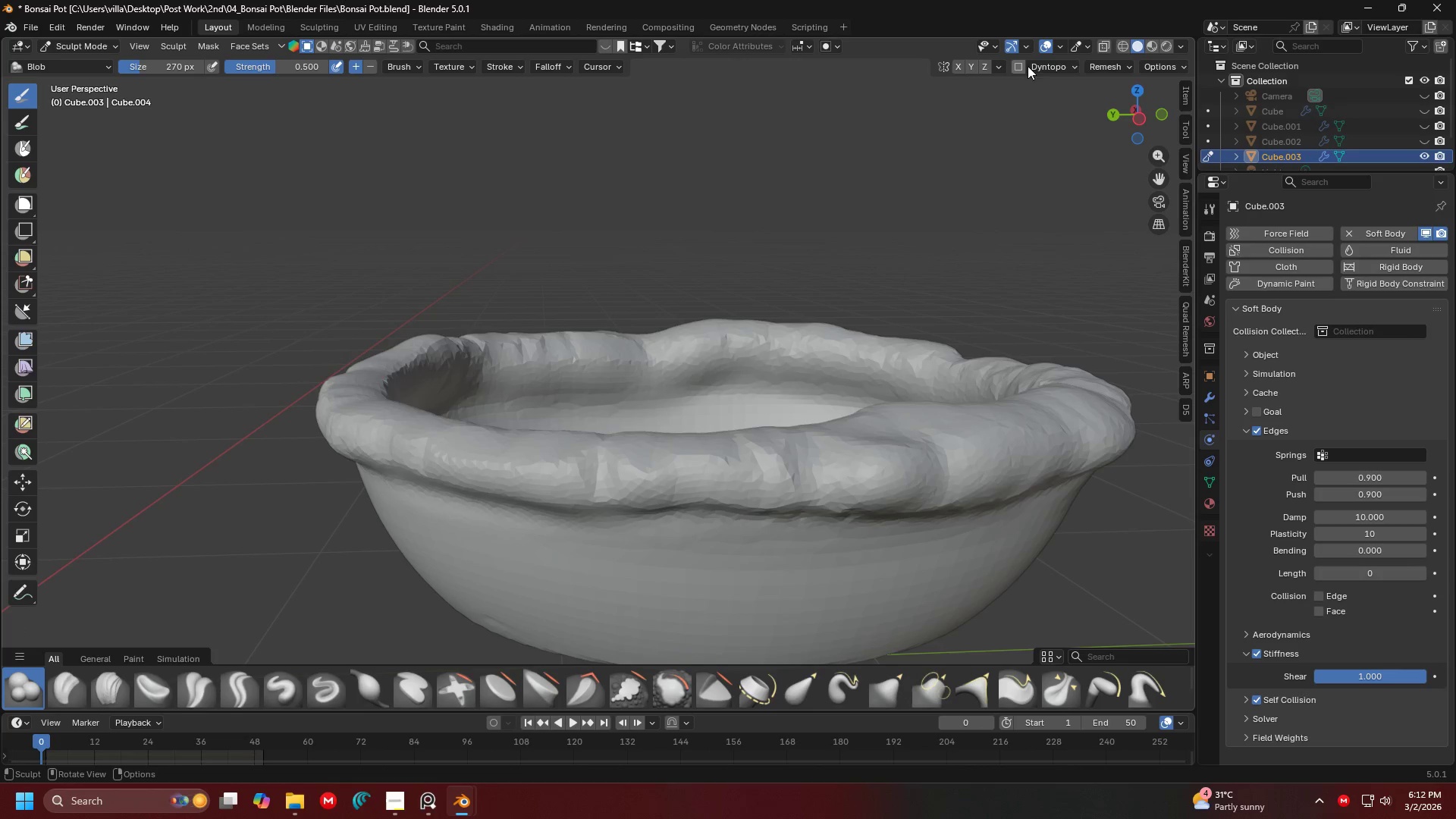 
double_click([1109, 66])
 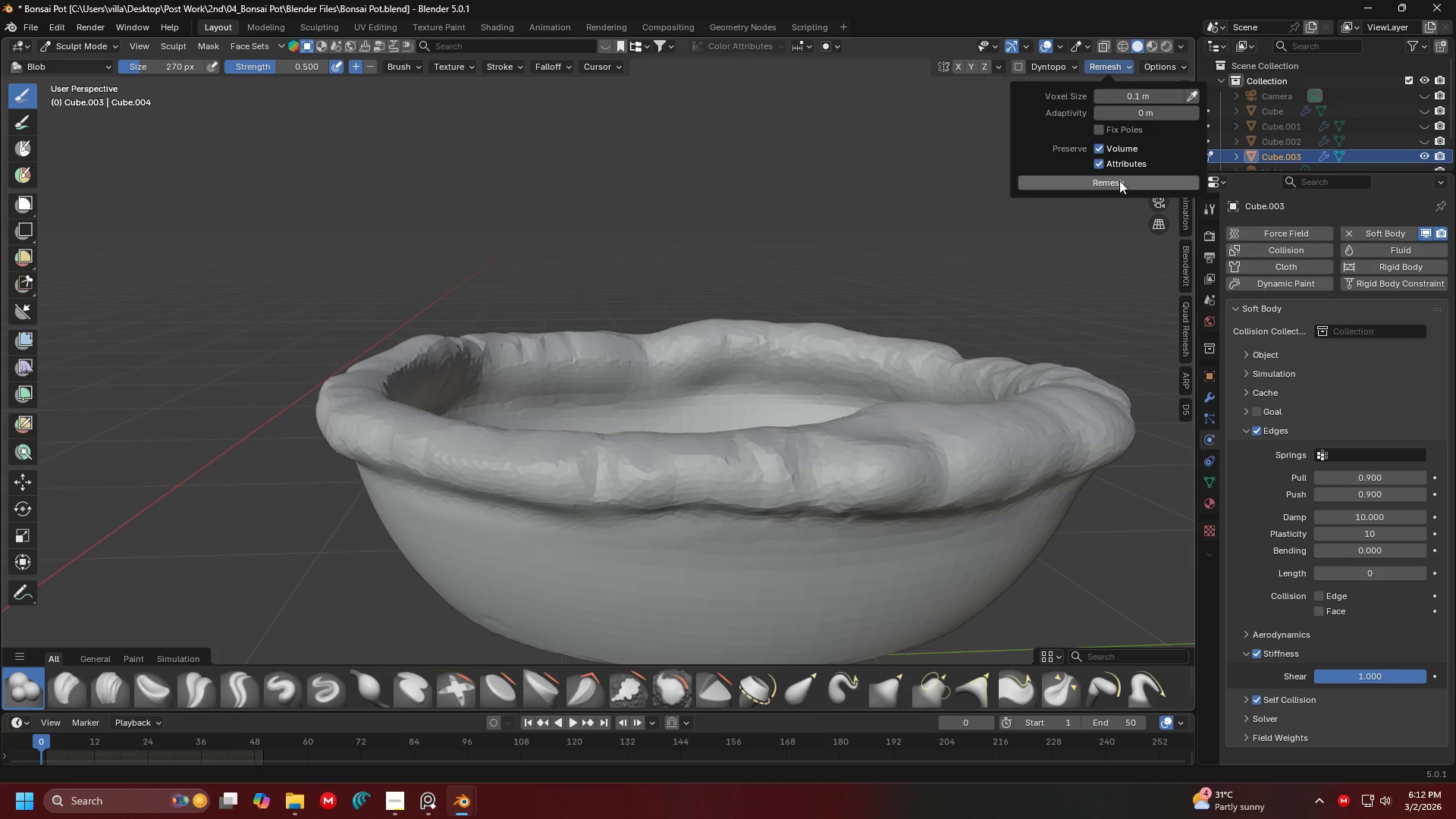 
left_click([1119, 180])
 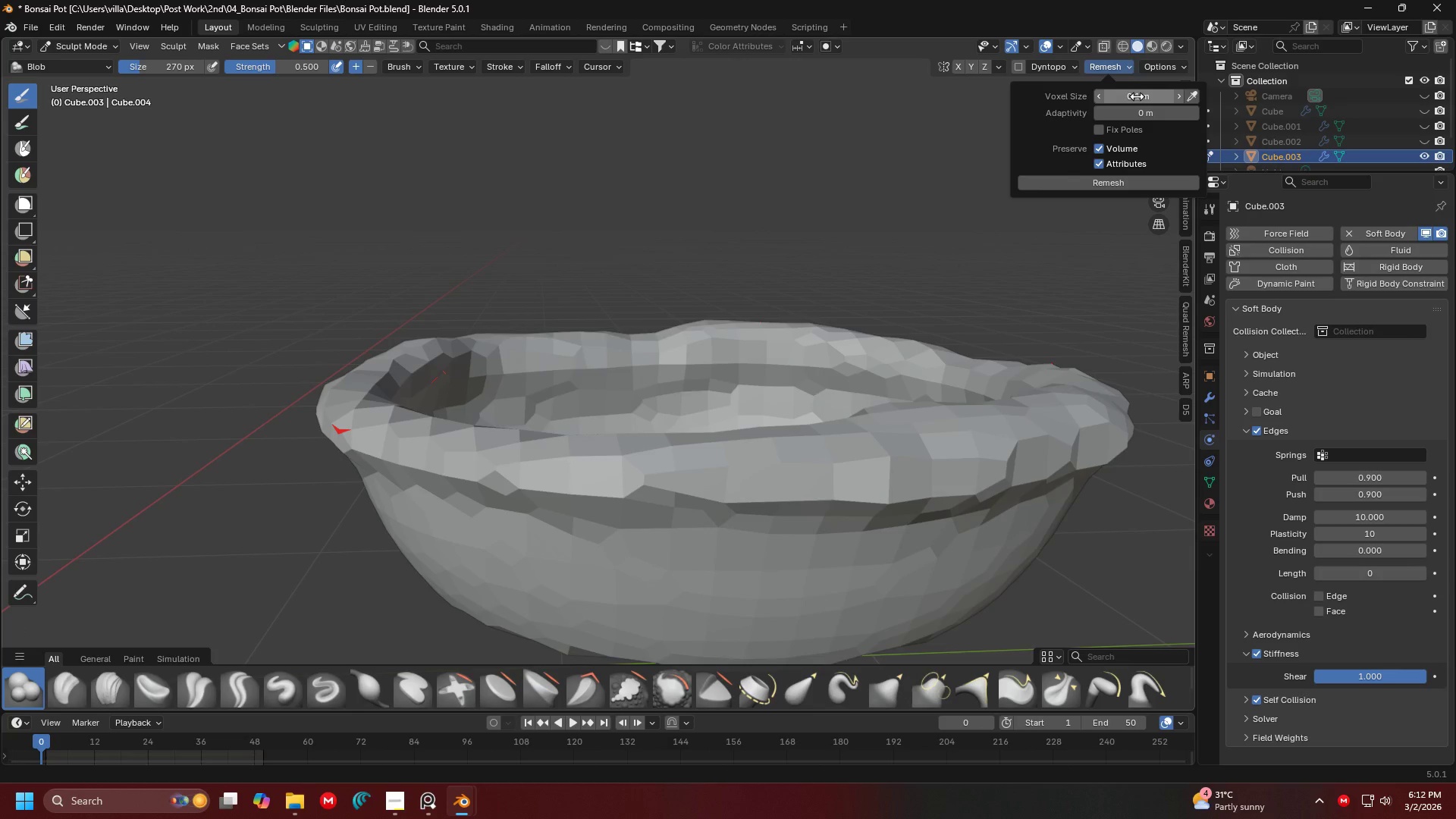 
key(Control+ControlLeft)
 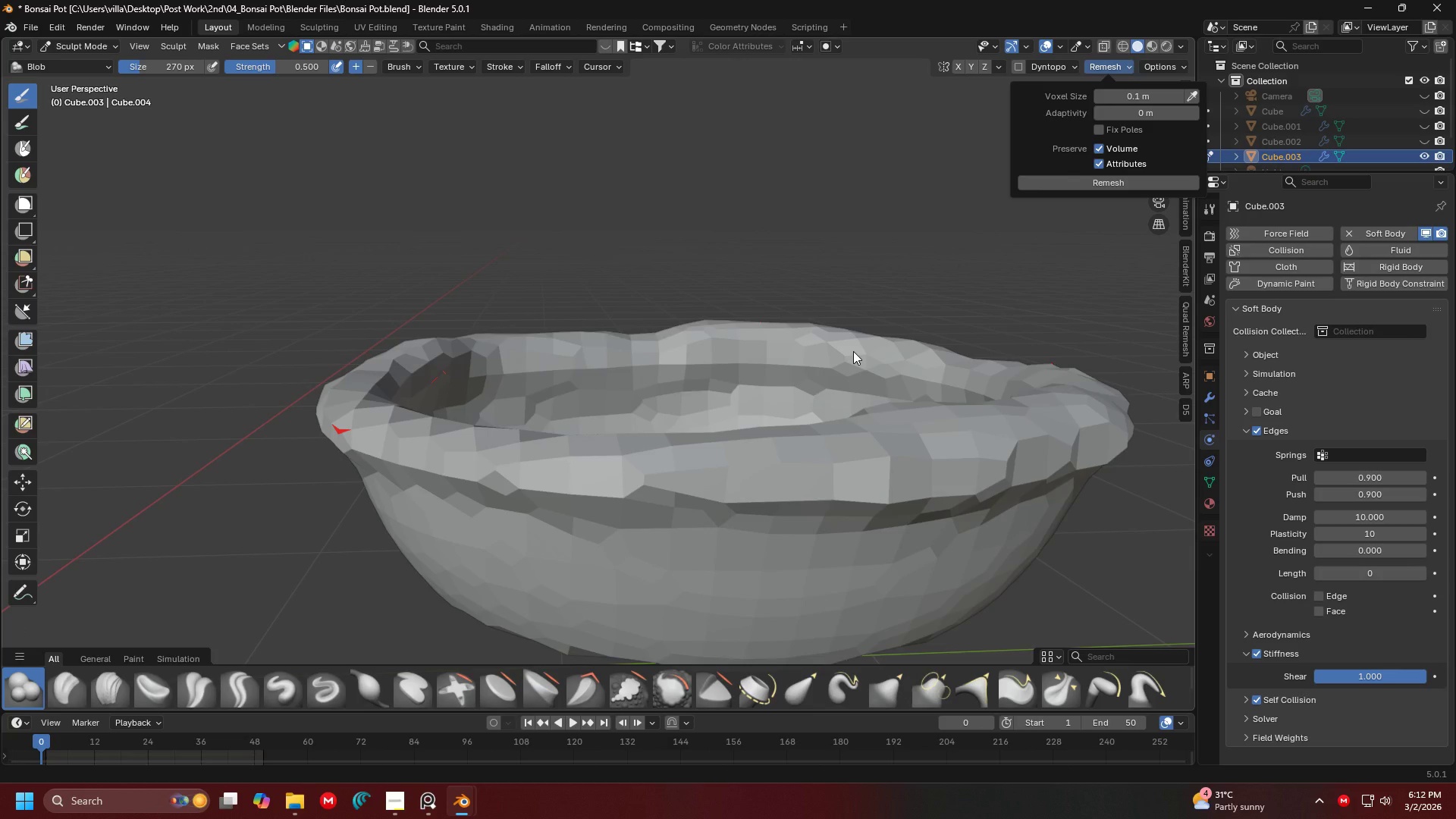 
key(Control+Z)
 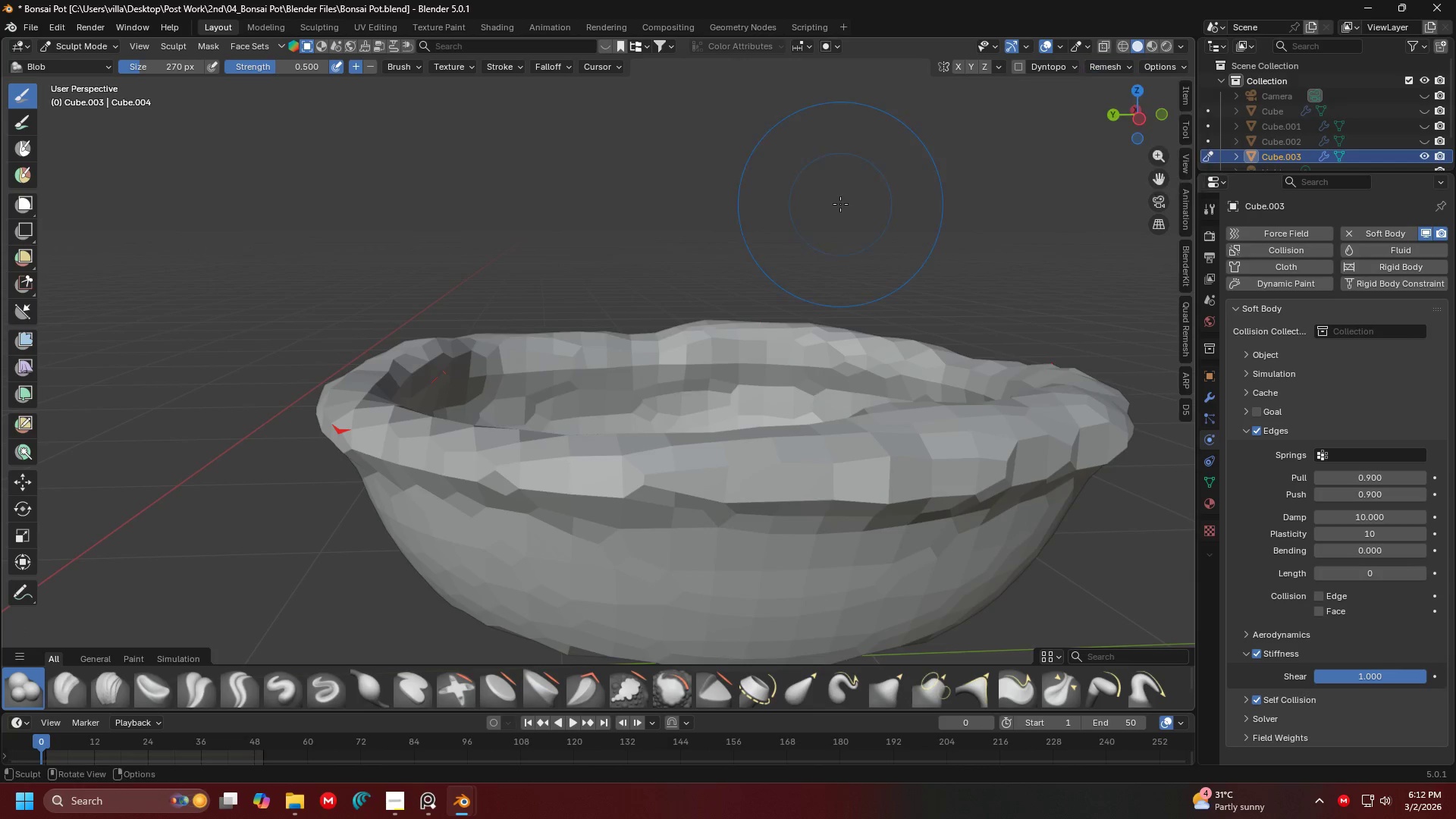 
key(Control+Z)
 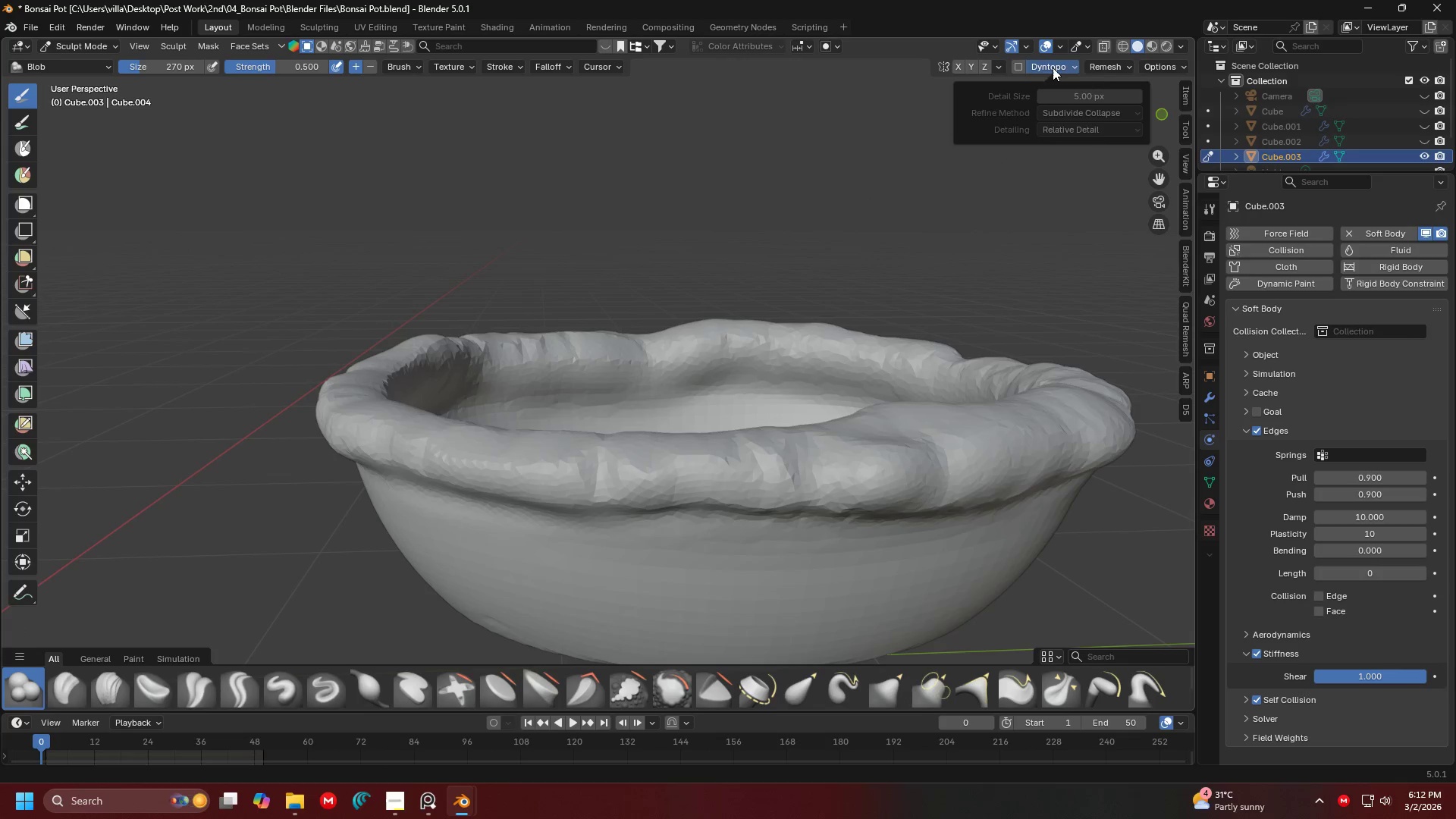 
double_click([1112, 67])
 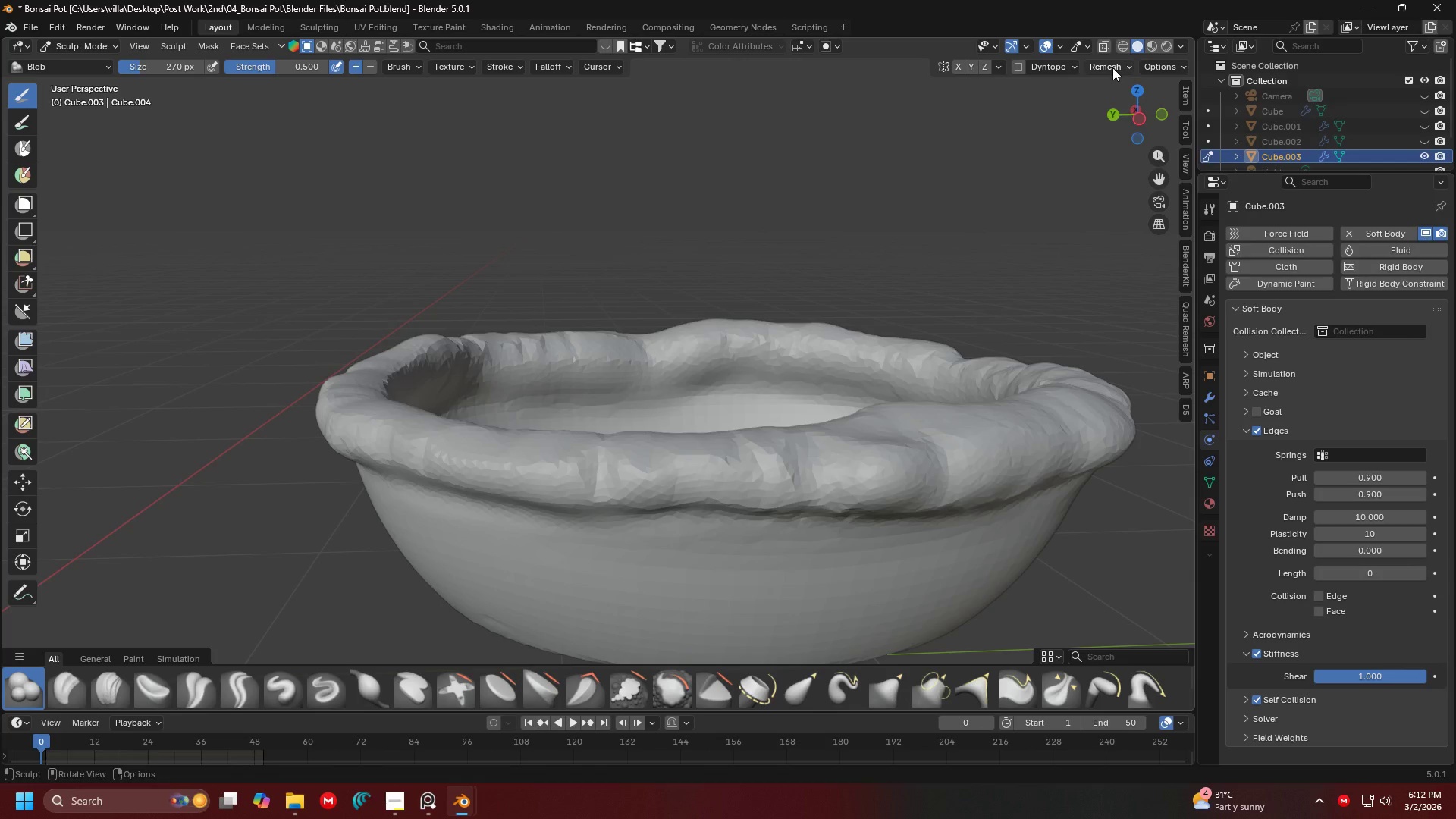 
triple_click([1112, 67])
 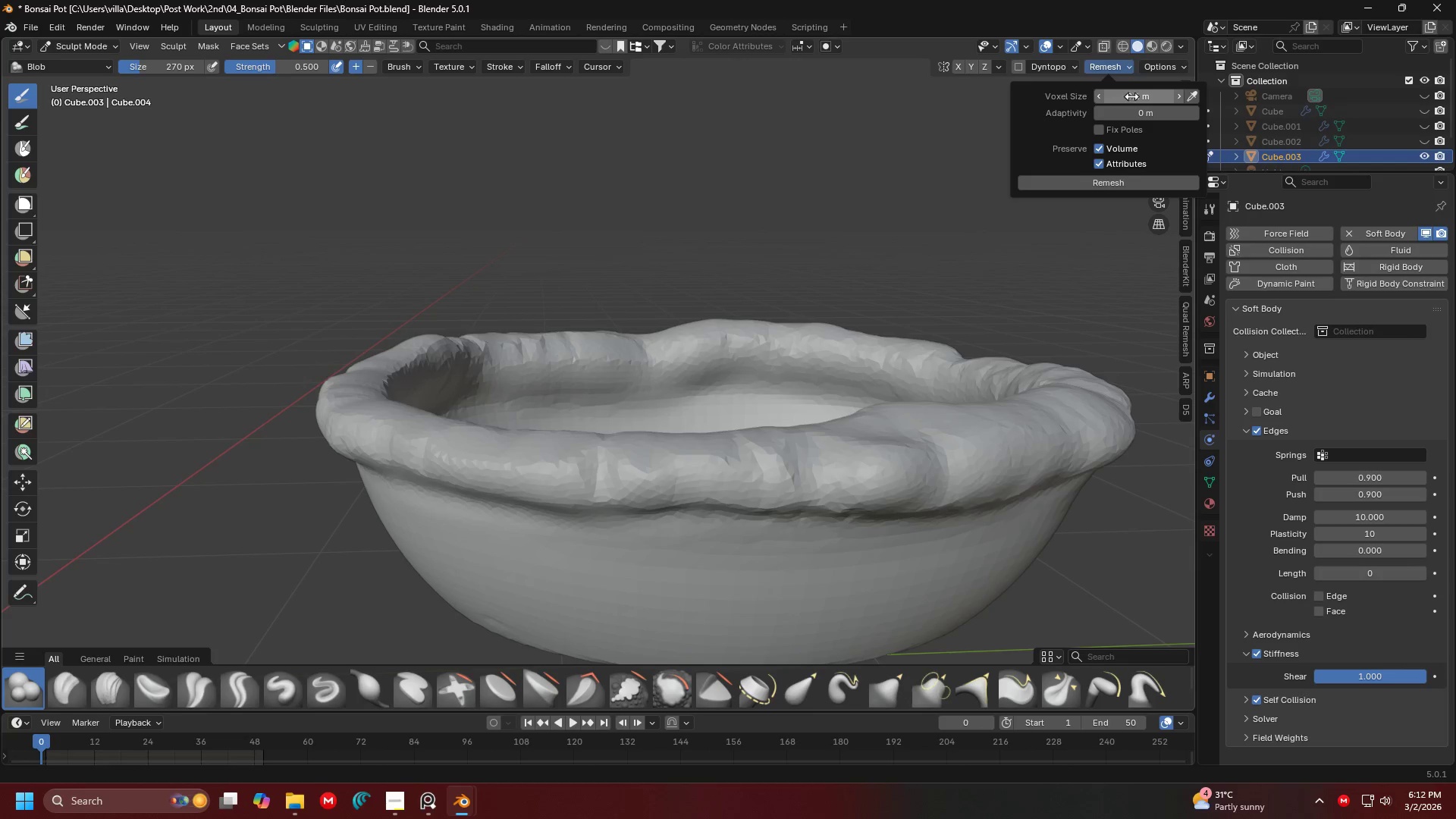 
left_click_drag(start_coordinate=[1134, 97], to_coordinate=[1134, 571])
 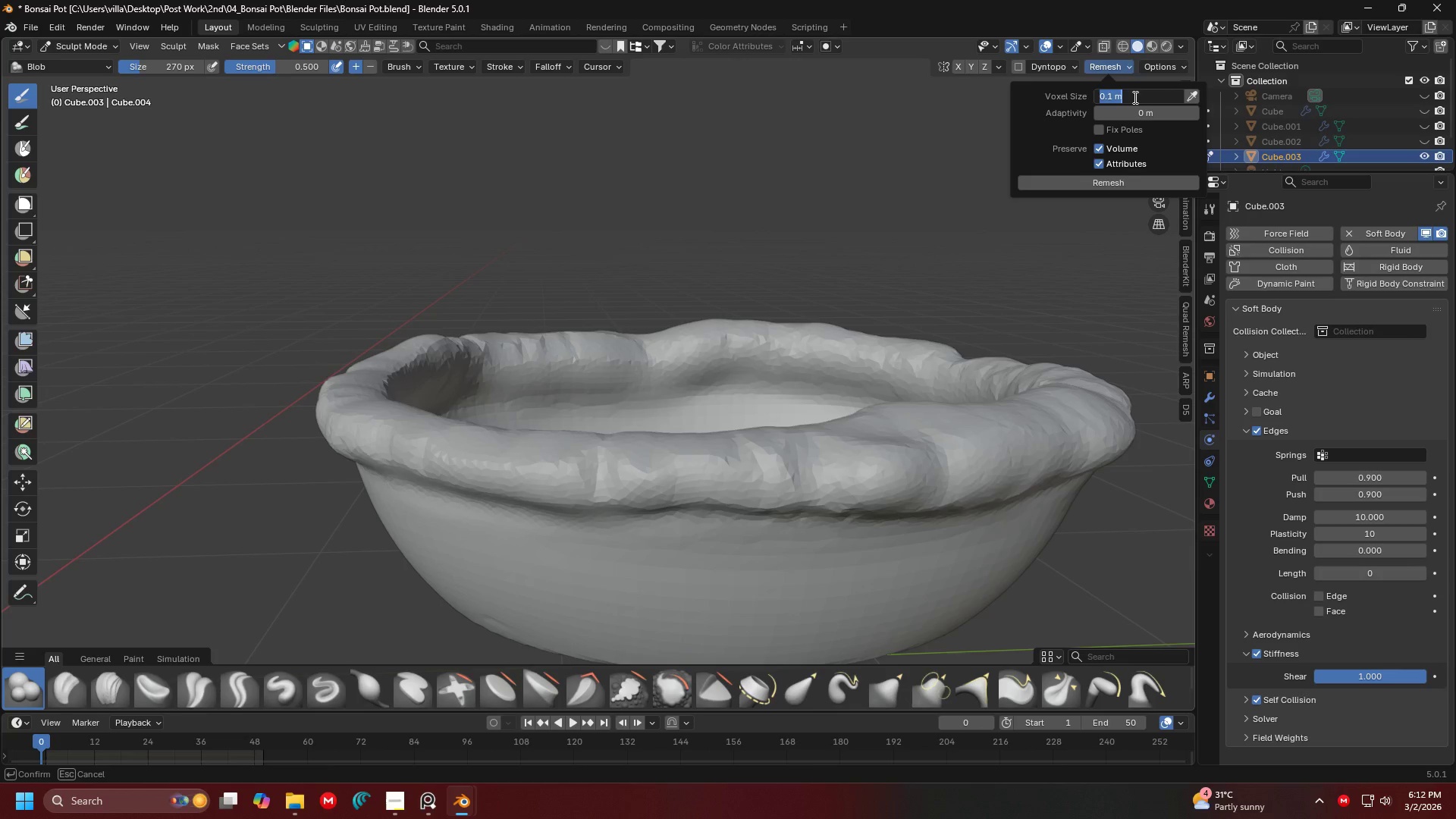 
type(.05)
 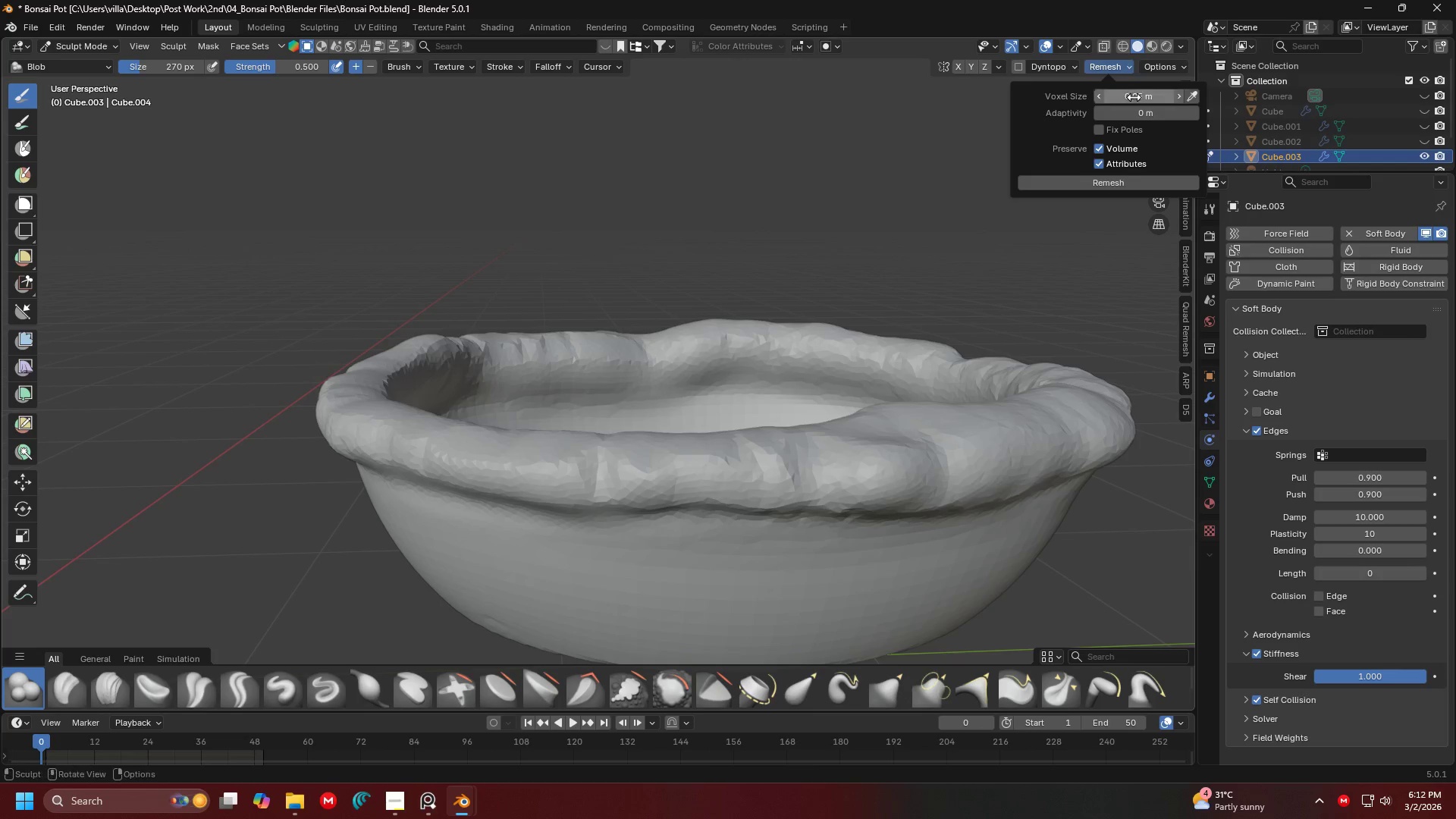 
key(Enter)
 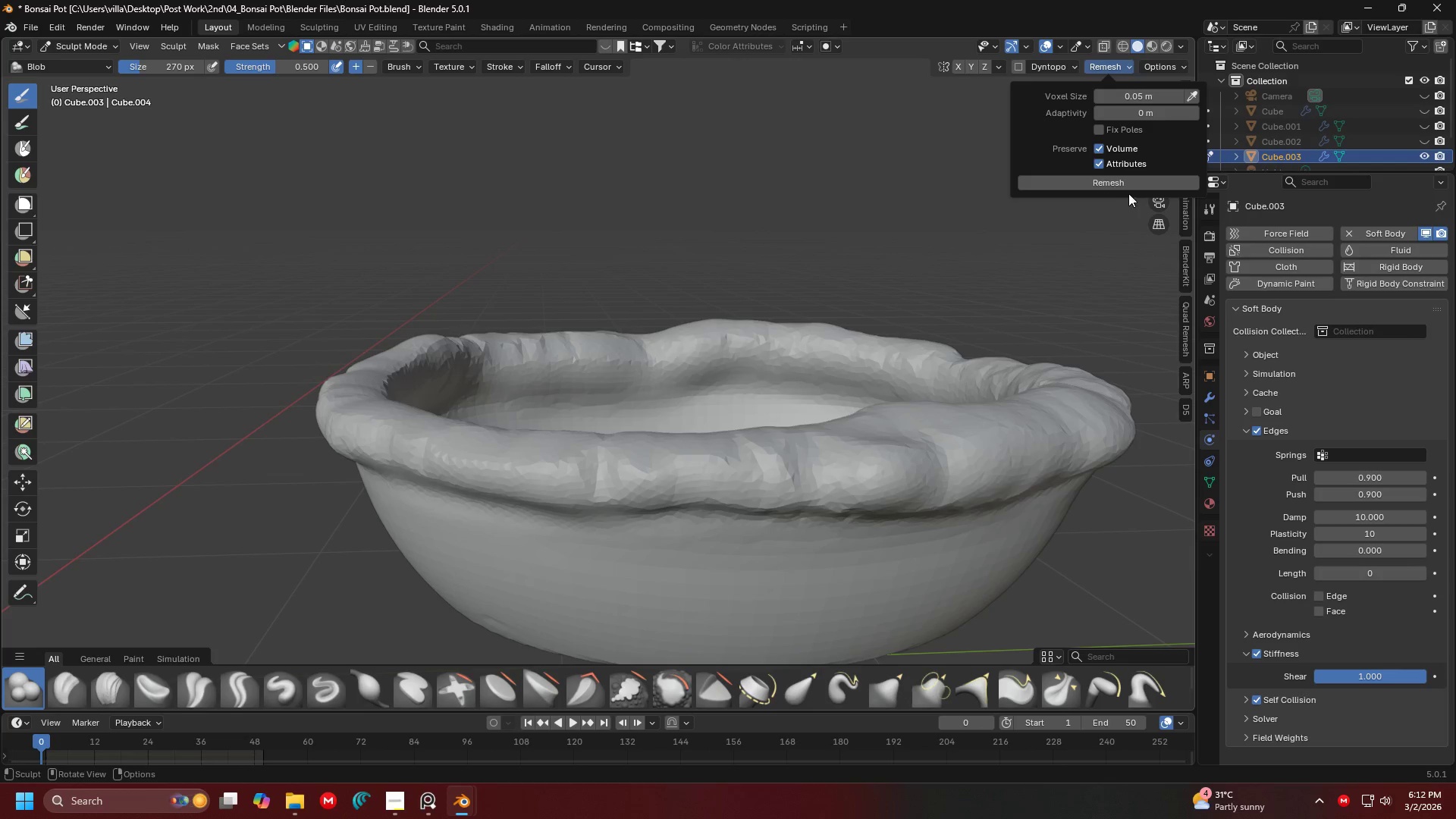 
left_click([1120, 187])
 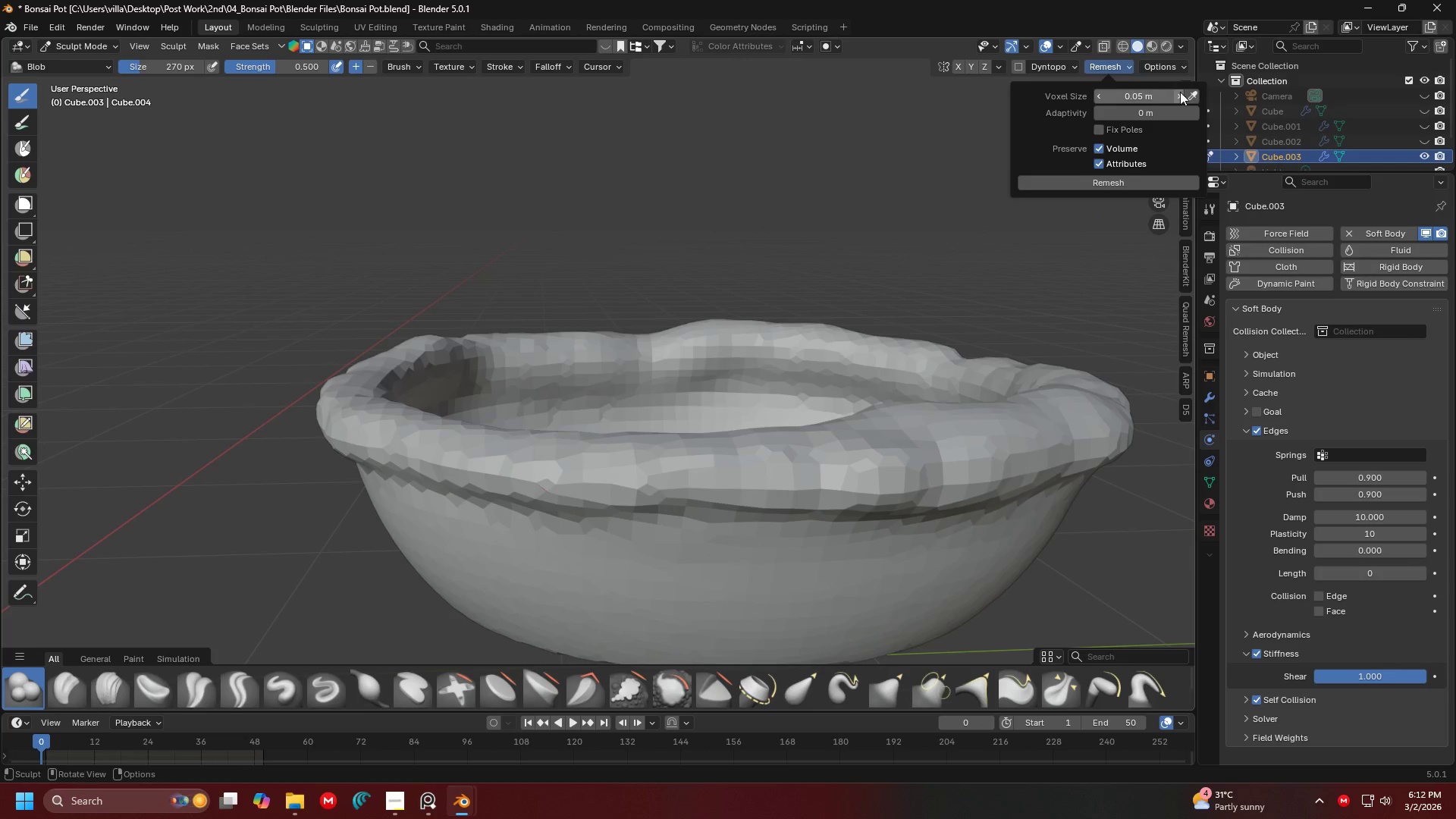 
mouse_move([1111, 180])
 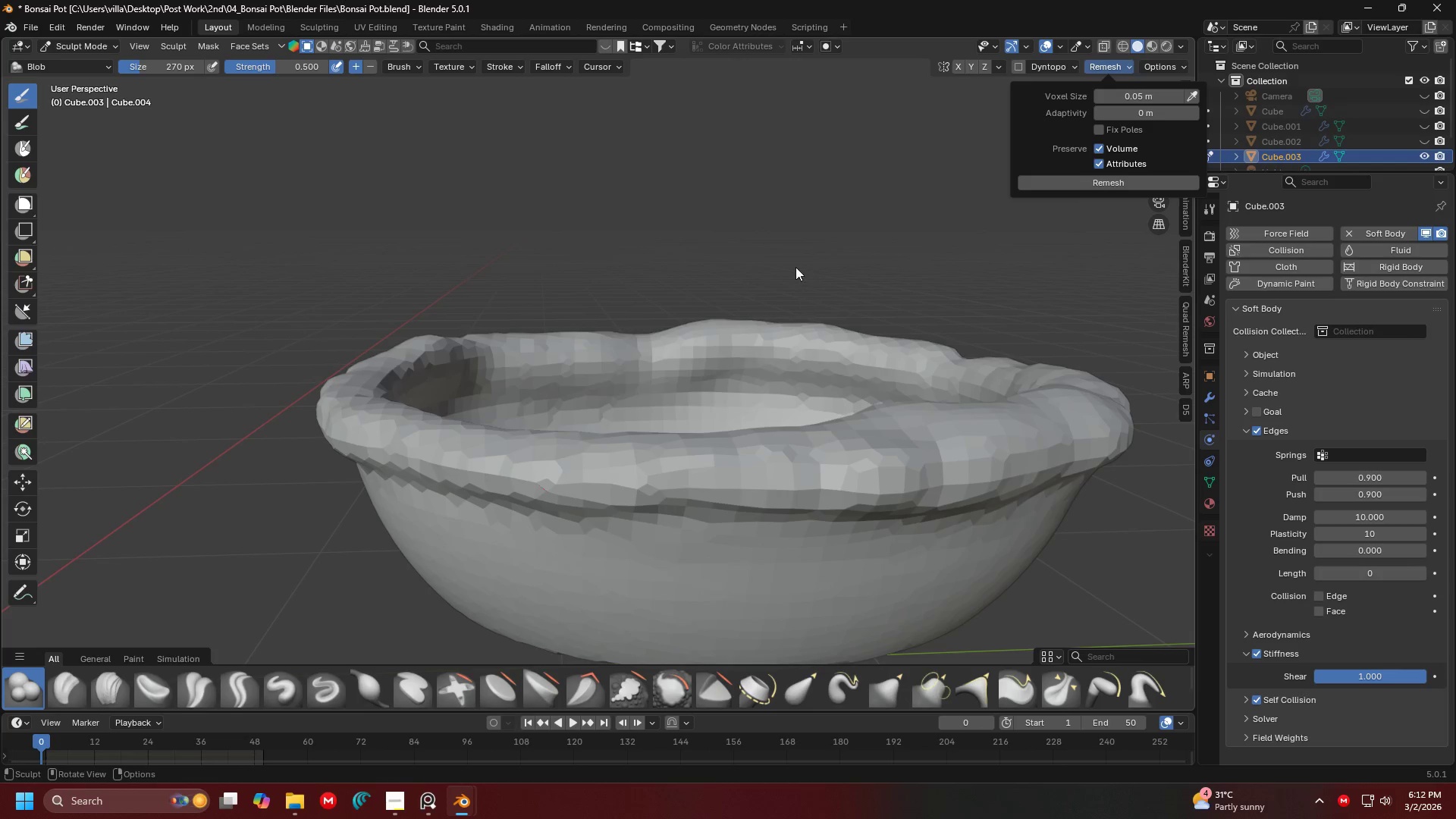 
left_click([795, 265])
 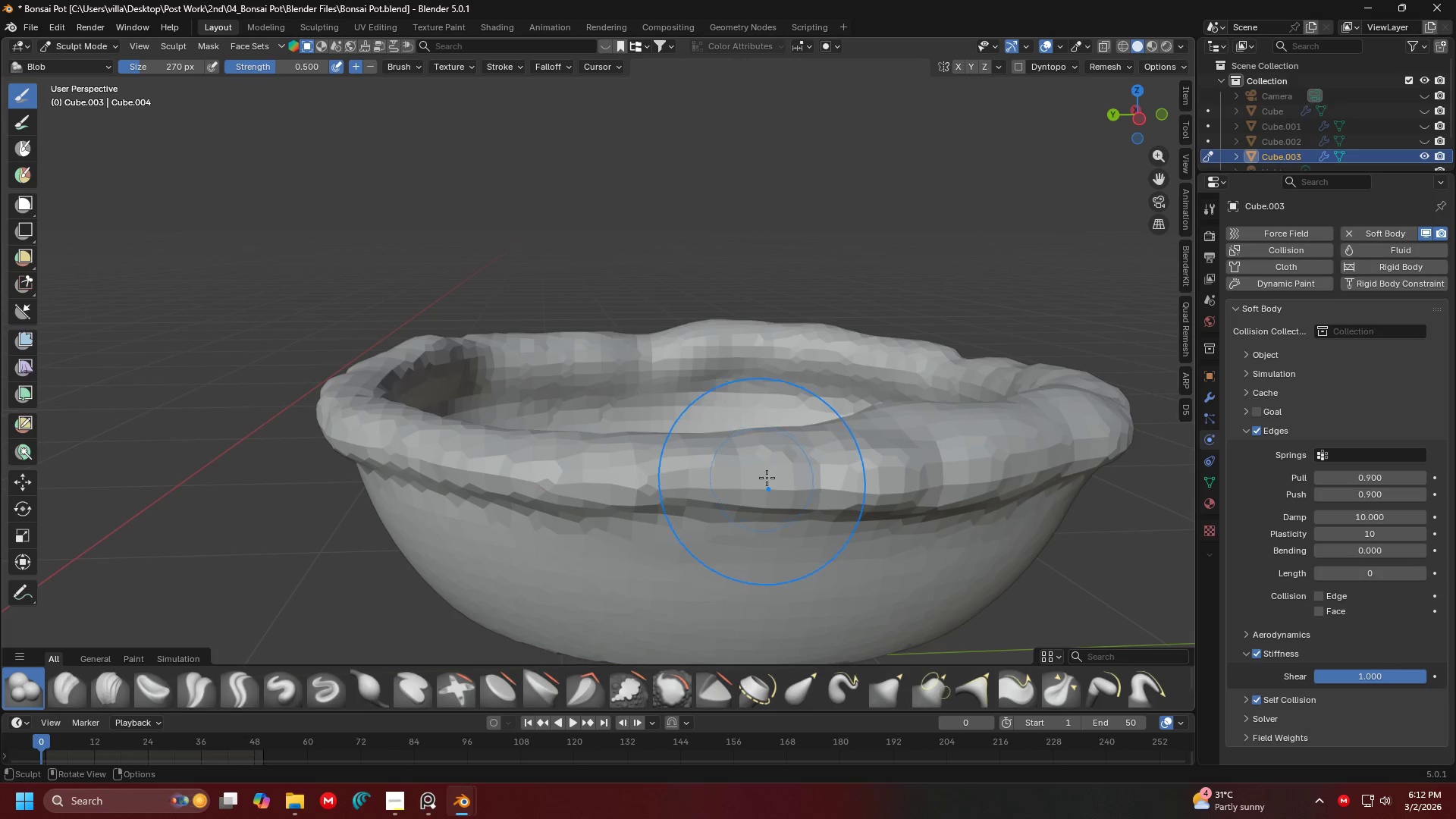 
hold_key(key=ShiftLeft, duration=1.51)
left_click_drag(start_coordinate=[882, 466], to_coordinate=[470, 457])
 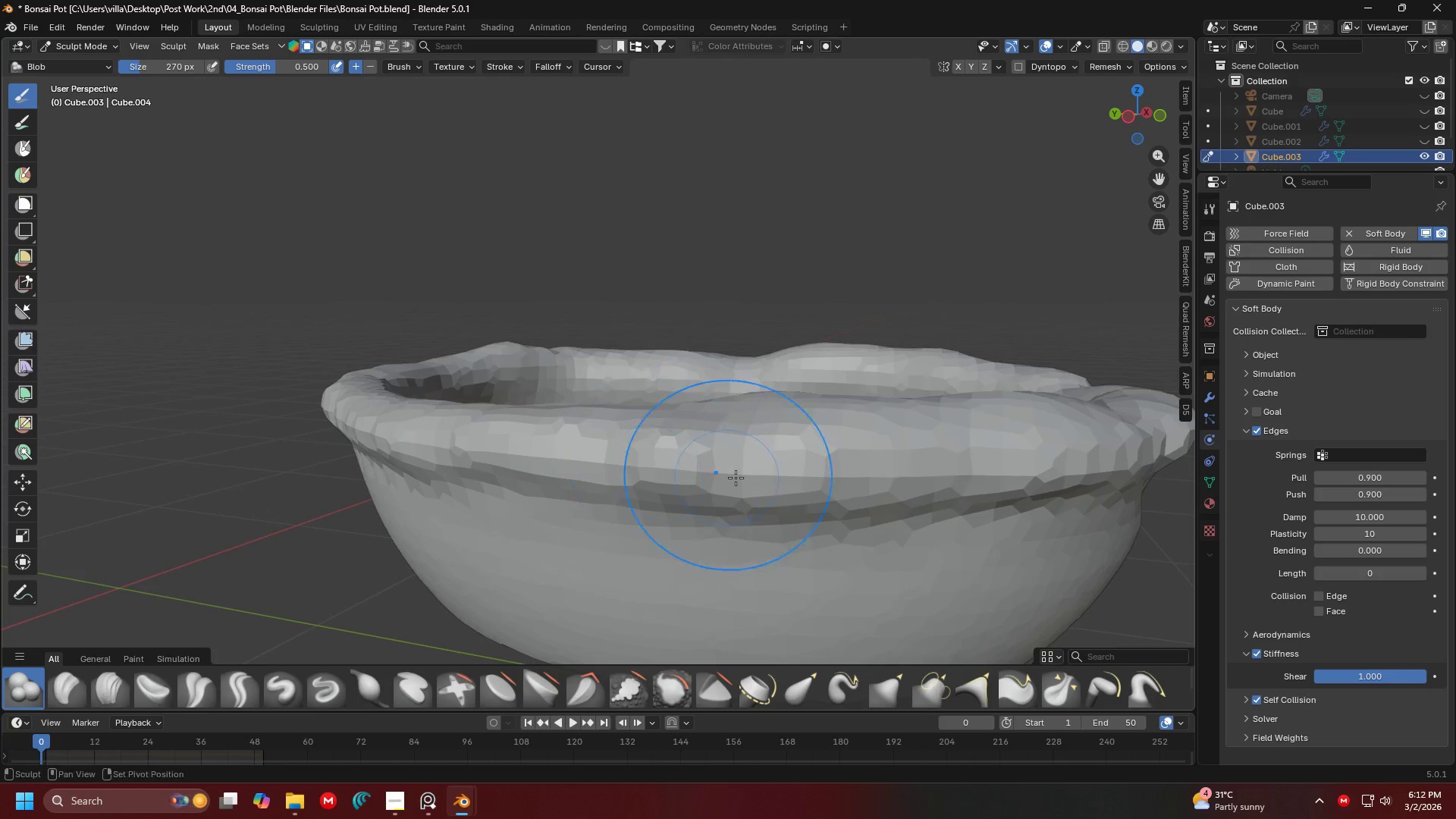 
hold_key(key=ShiftLeft, duration=1.5)
 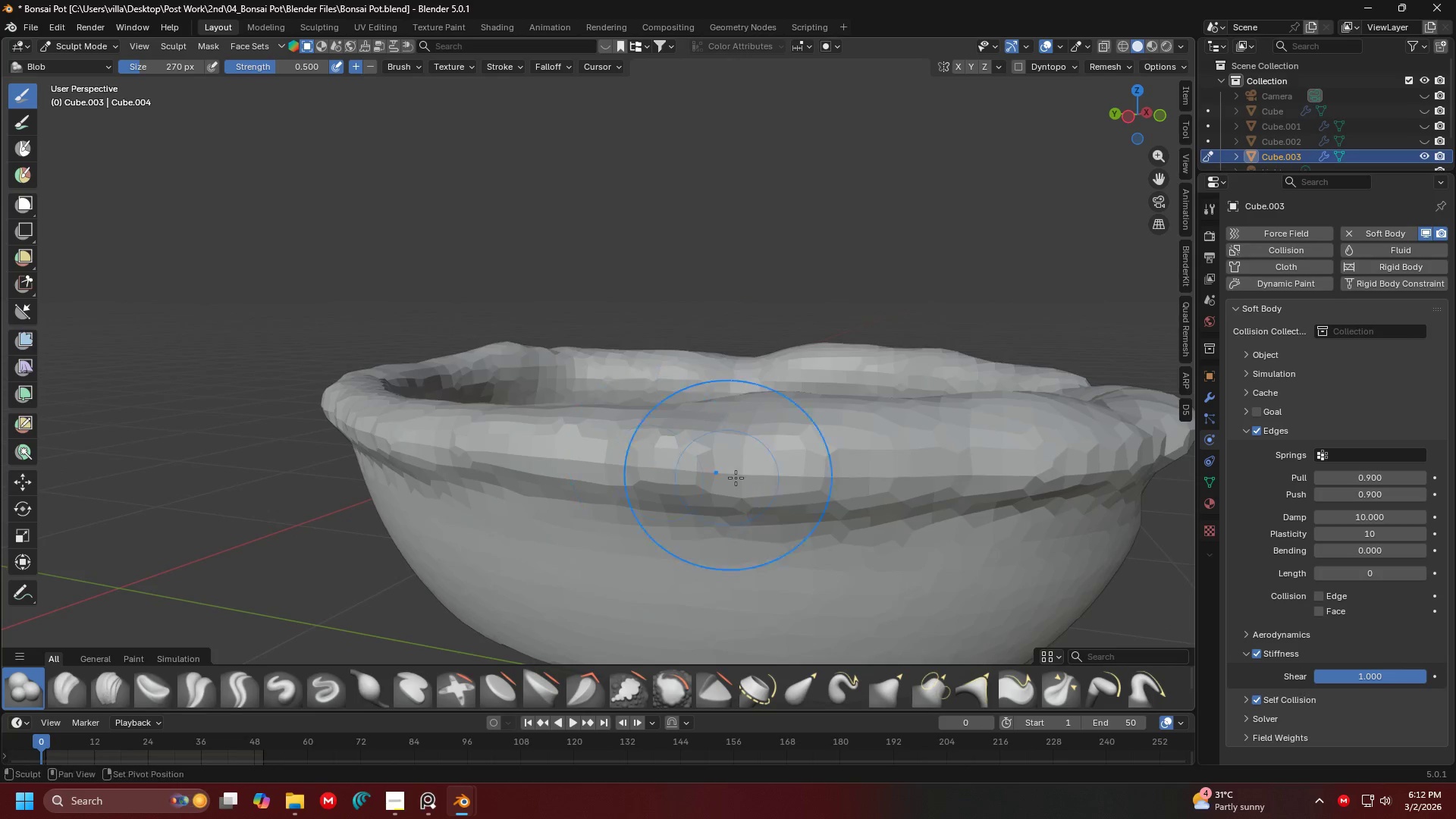 
hold_key(key=ShiftLeft, duration=0.69)
 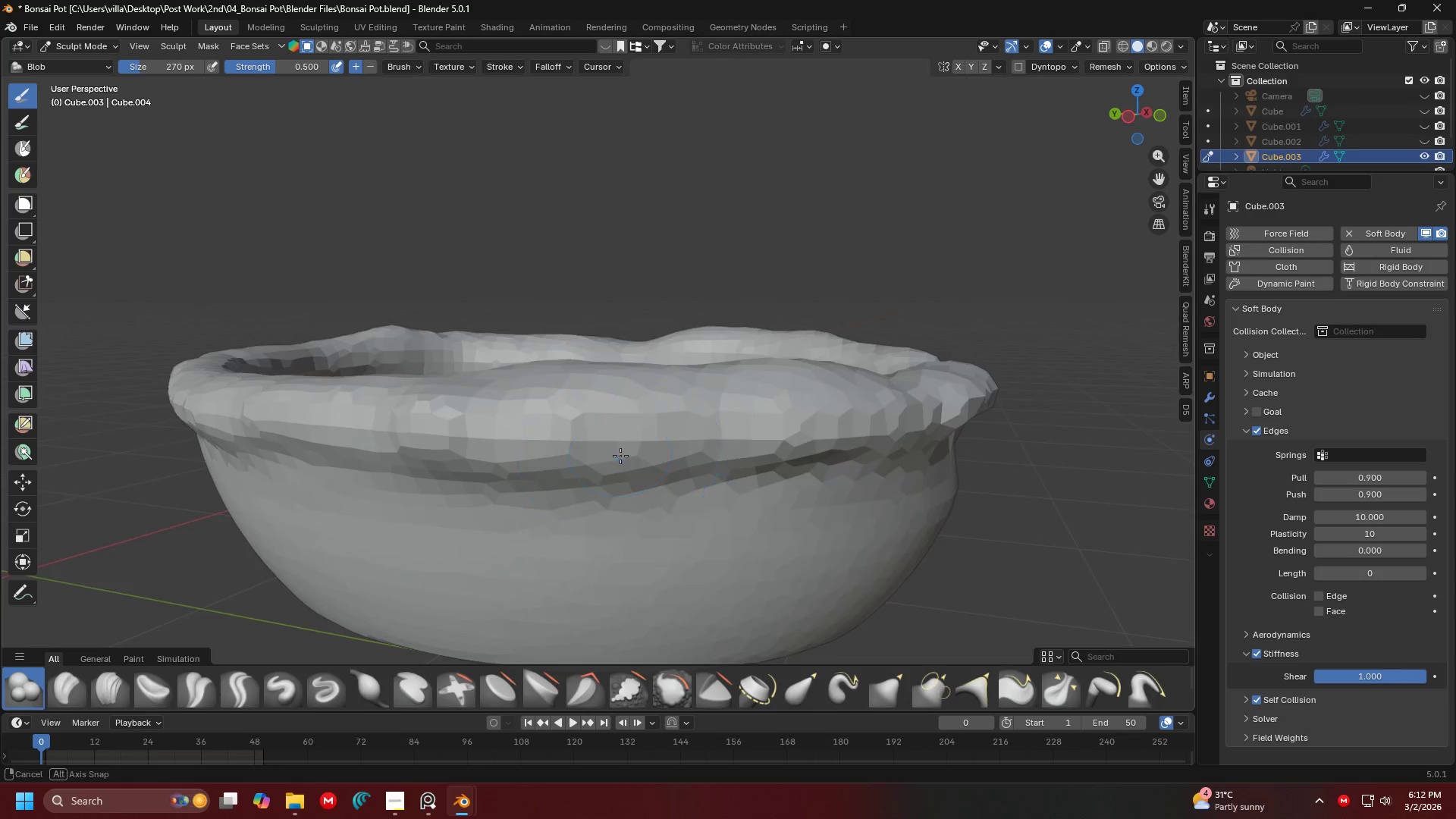 
hold_key(key=ShiftLeft, duration=0.89)
left_click_drag(start_coordinate=[773, 436], to_coordinate=[753, 417])
 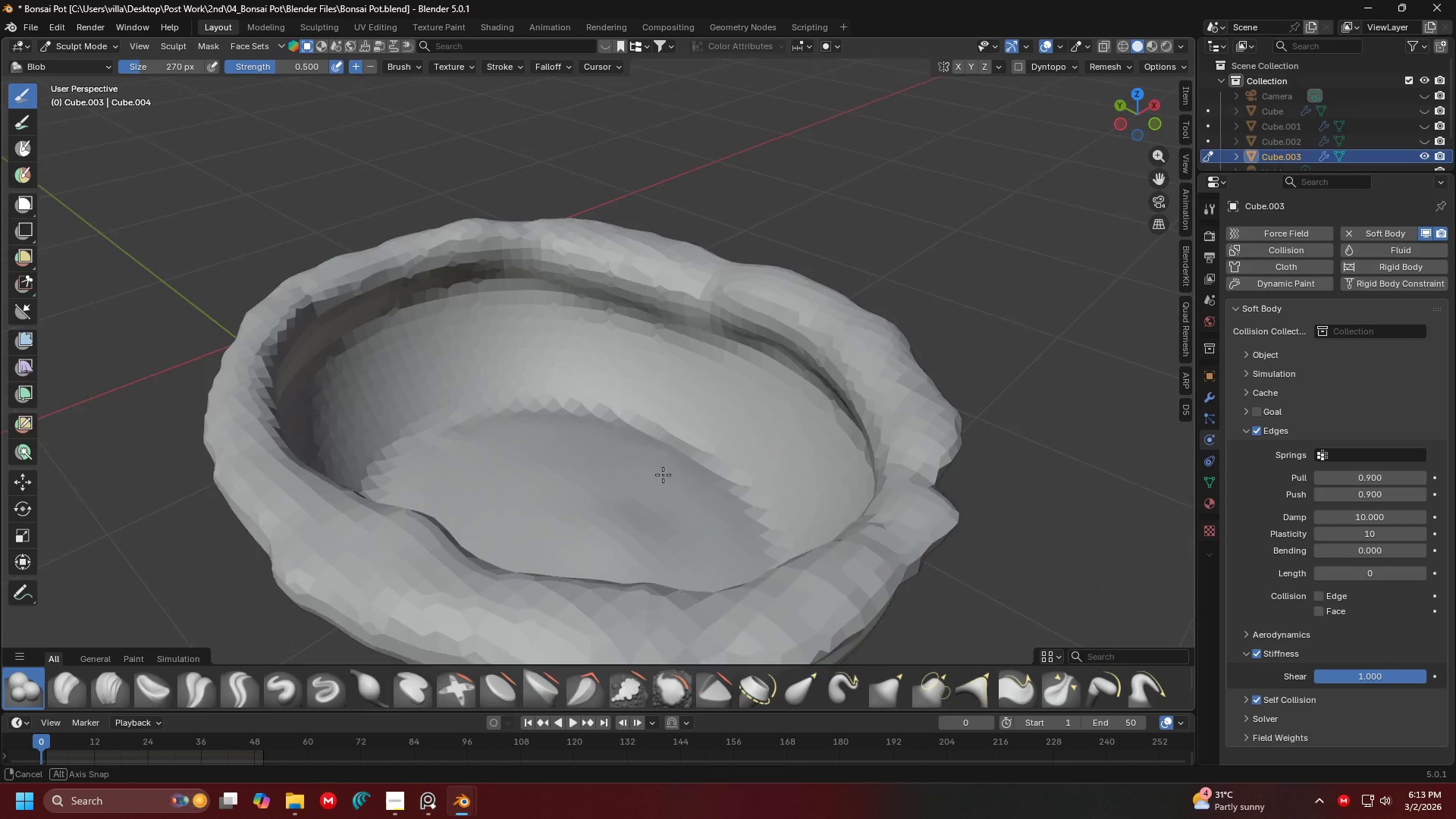 
scroll: coordinate [623, 457], scroll_direction: up, amount: 1.0
 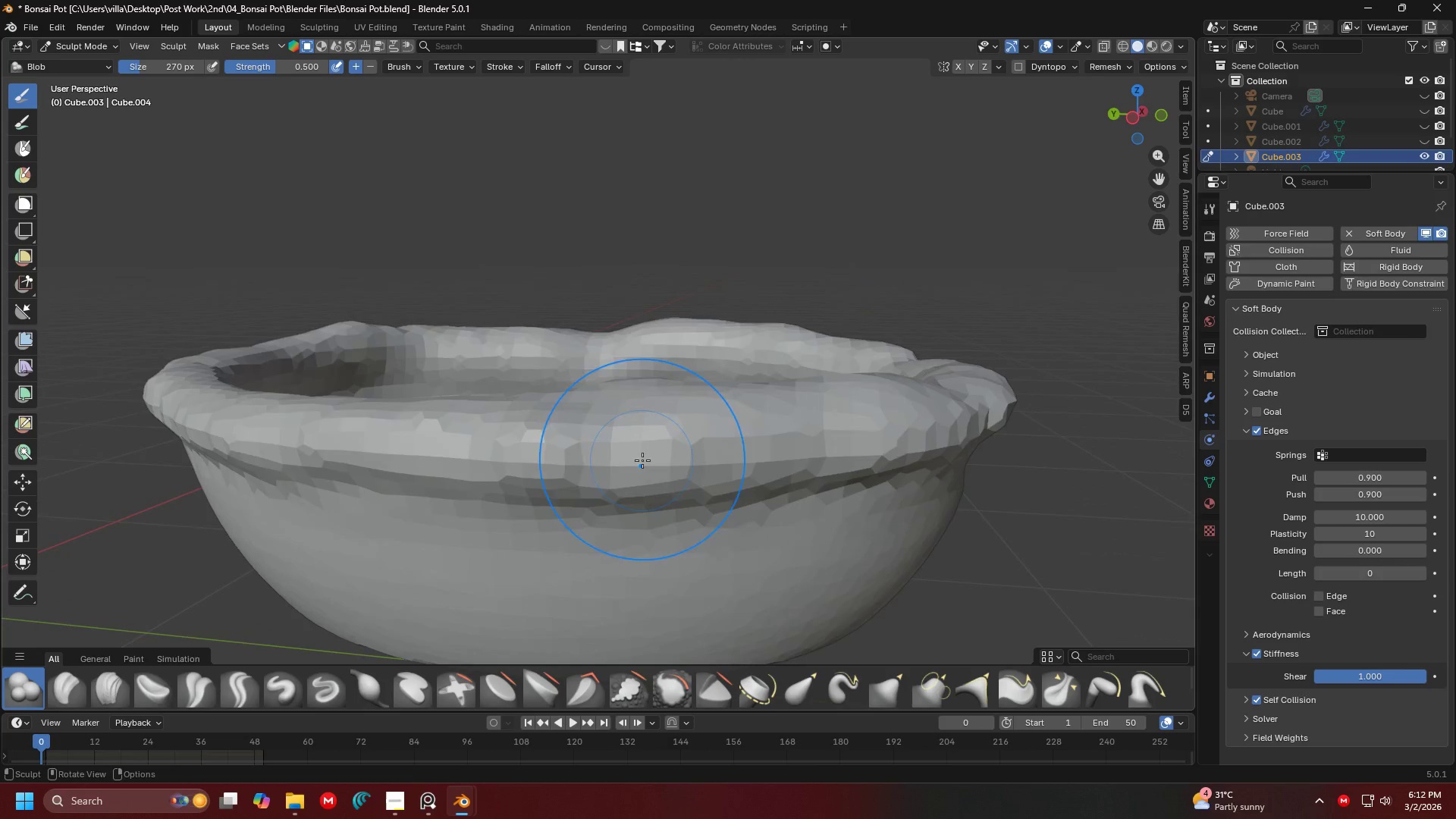 
key(Shift+ShiftLeft)
 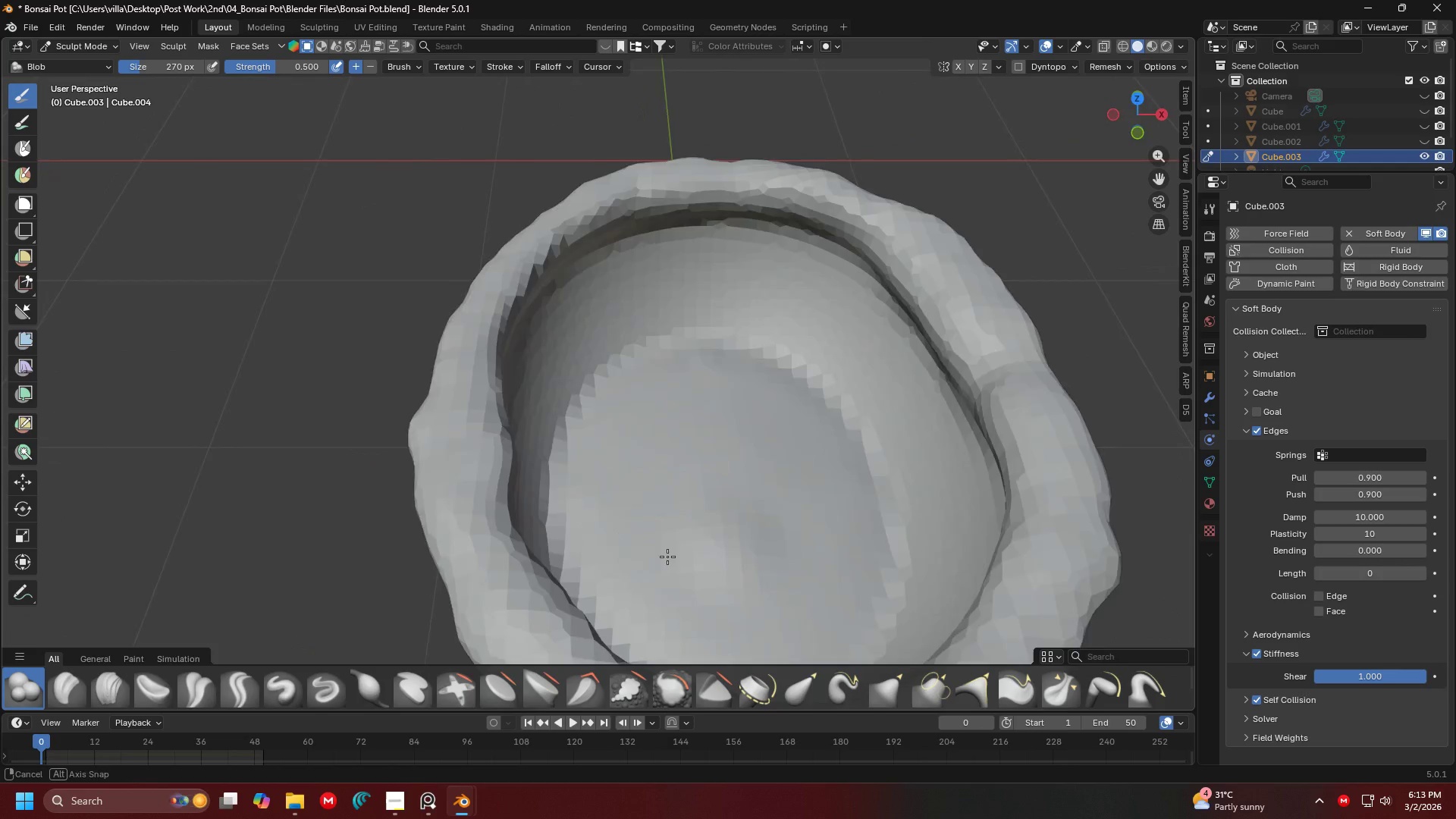 
hold_key(key=ShiftLeft, duration=1.16)
left_click_drag(start_coordinate=[467, 389], to_coordinate=[497, 359])
 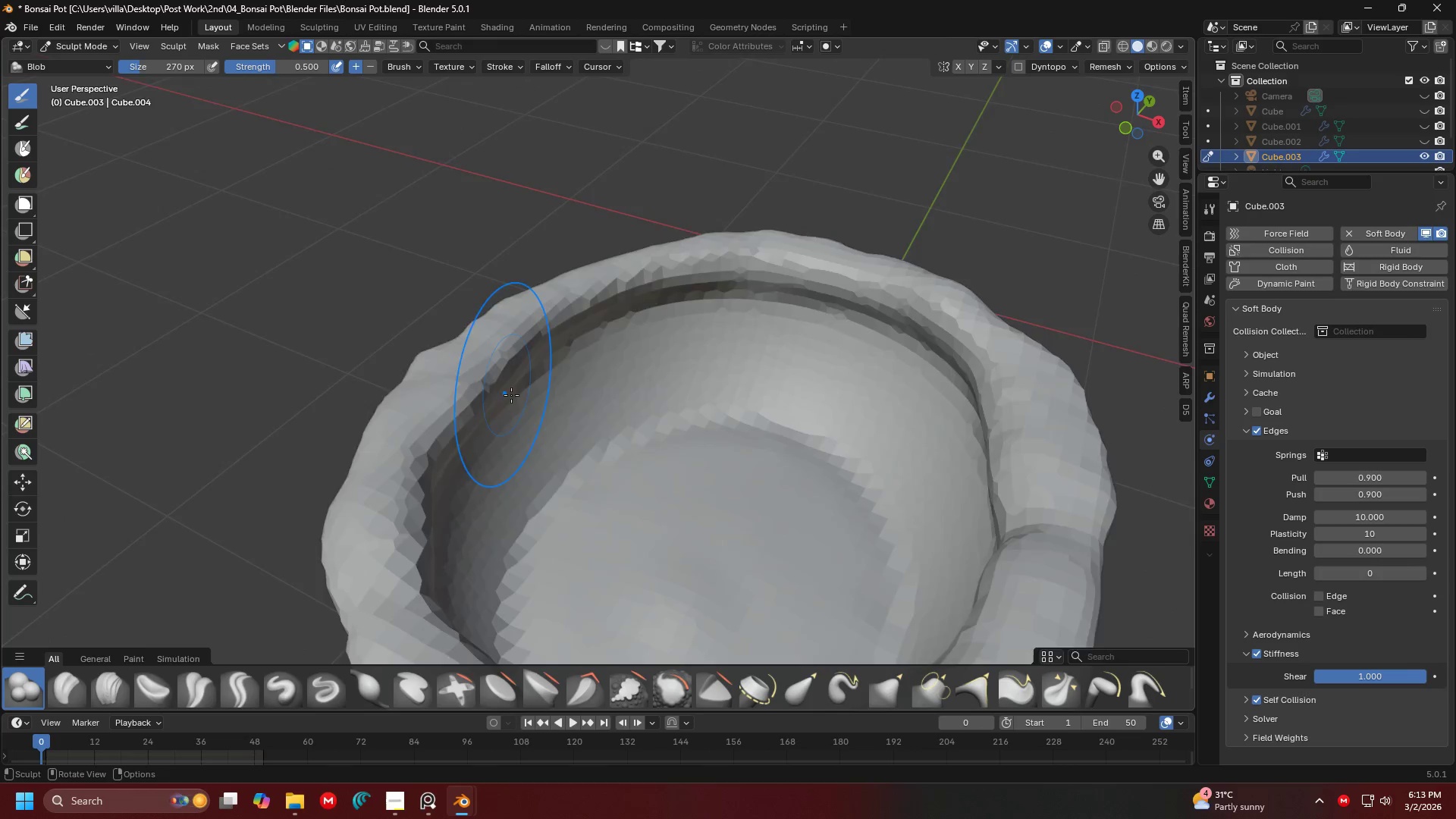 
scroll: coordinate [491, 369], scroll_direction: down, amount: 4.0
 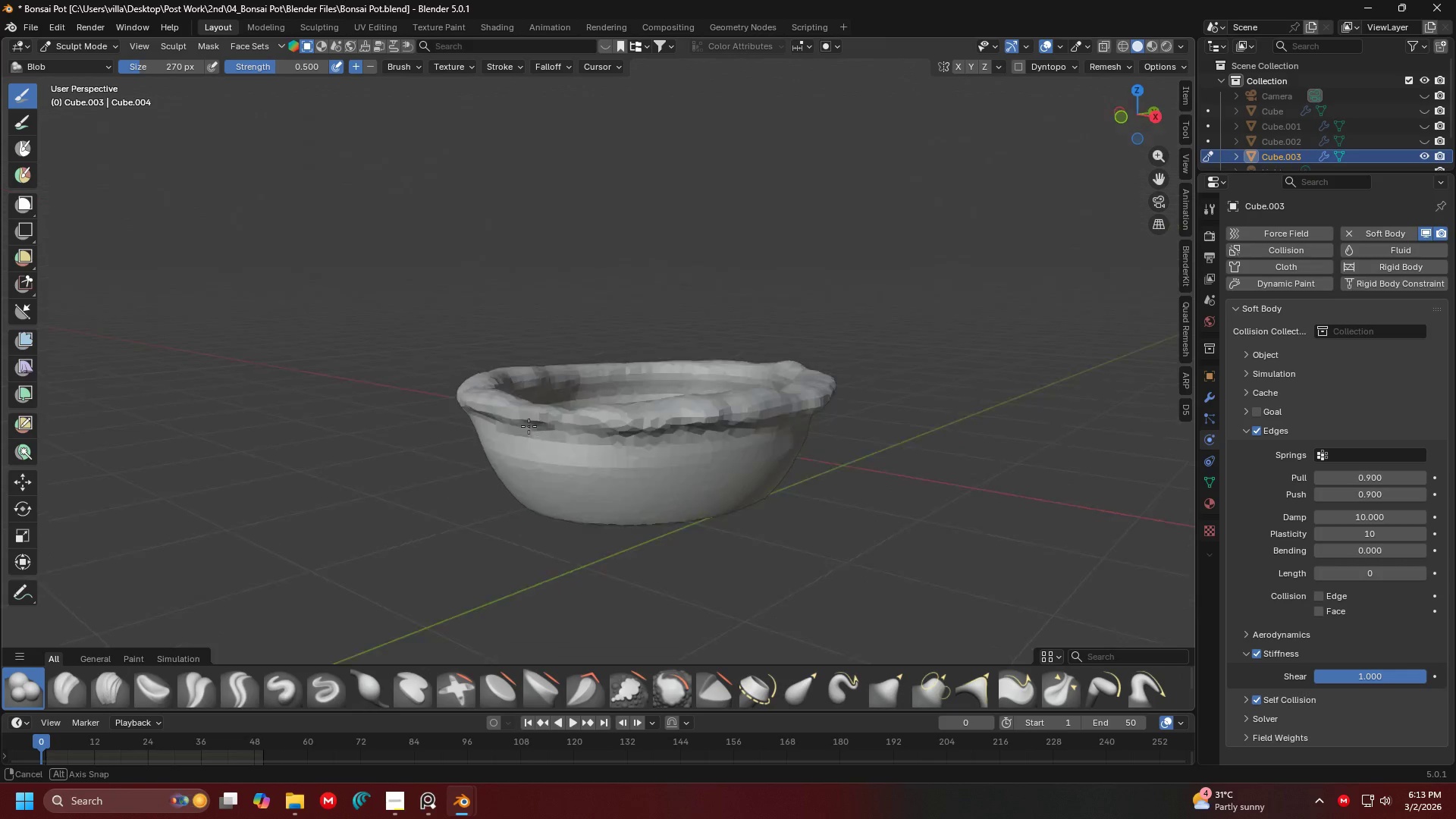 
key(Shift+ShiftLeft)
 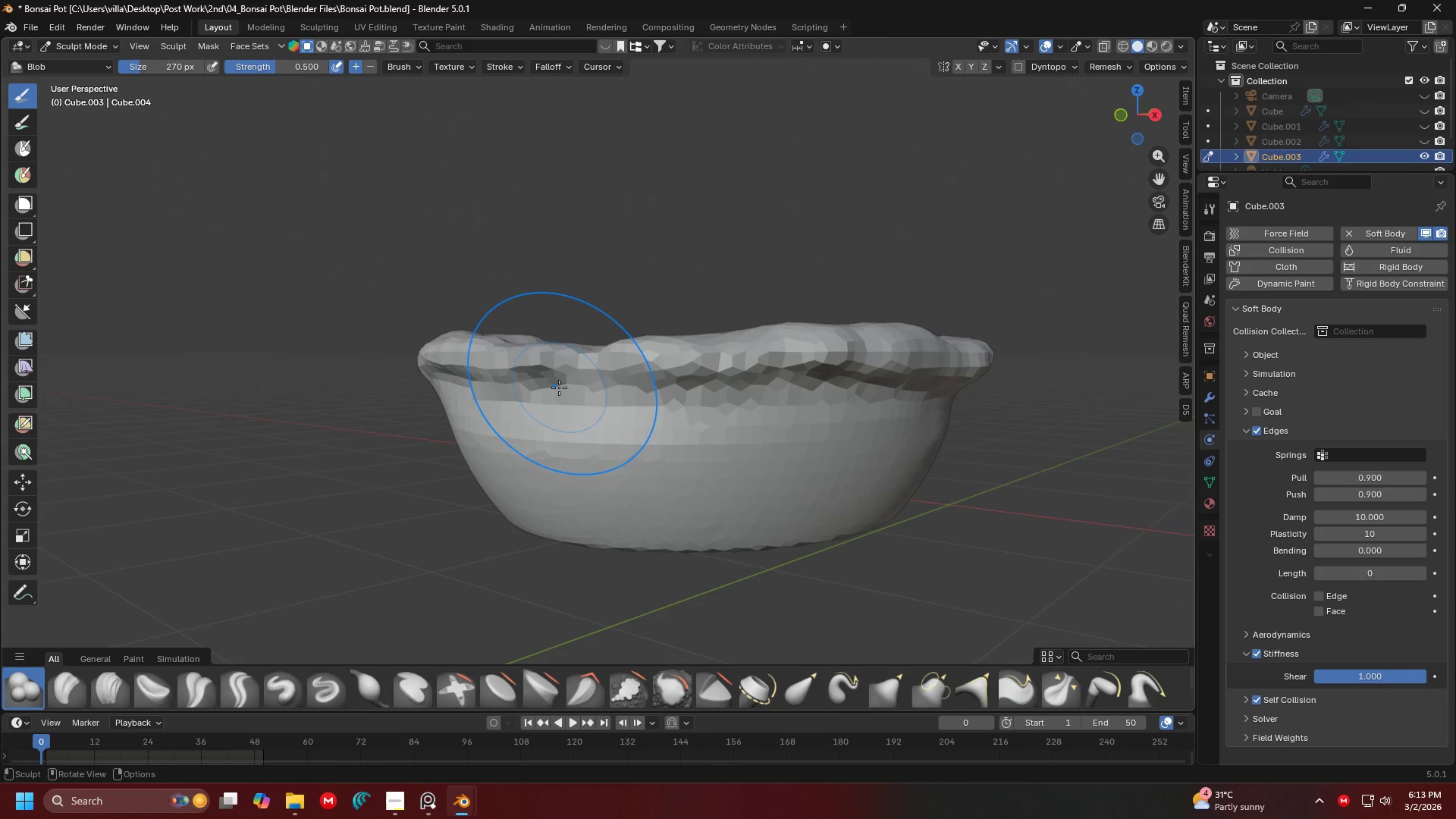 
key(Alt+AltLeft)
 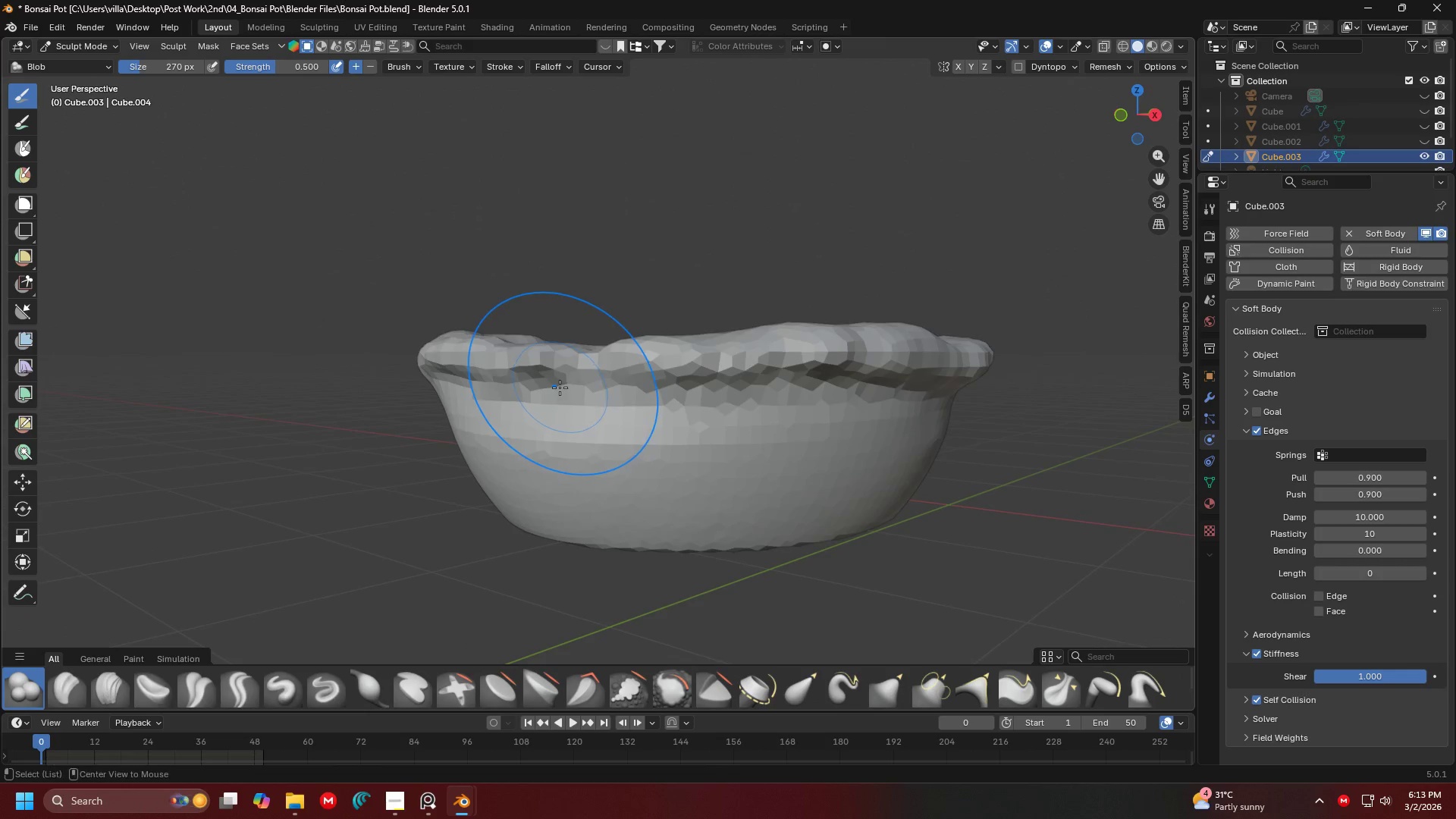 
scroll: coordinate [527, 415], scroll_direction: up, amount: 2.0
 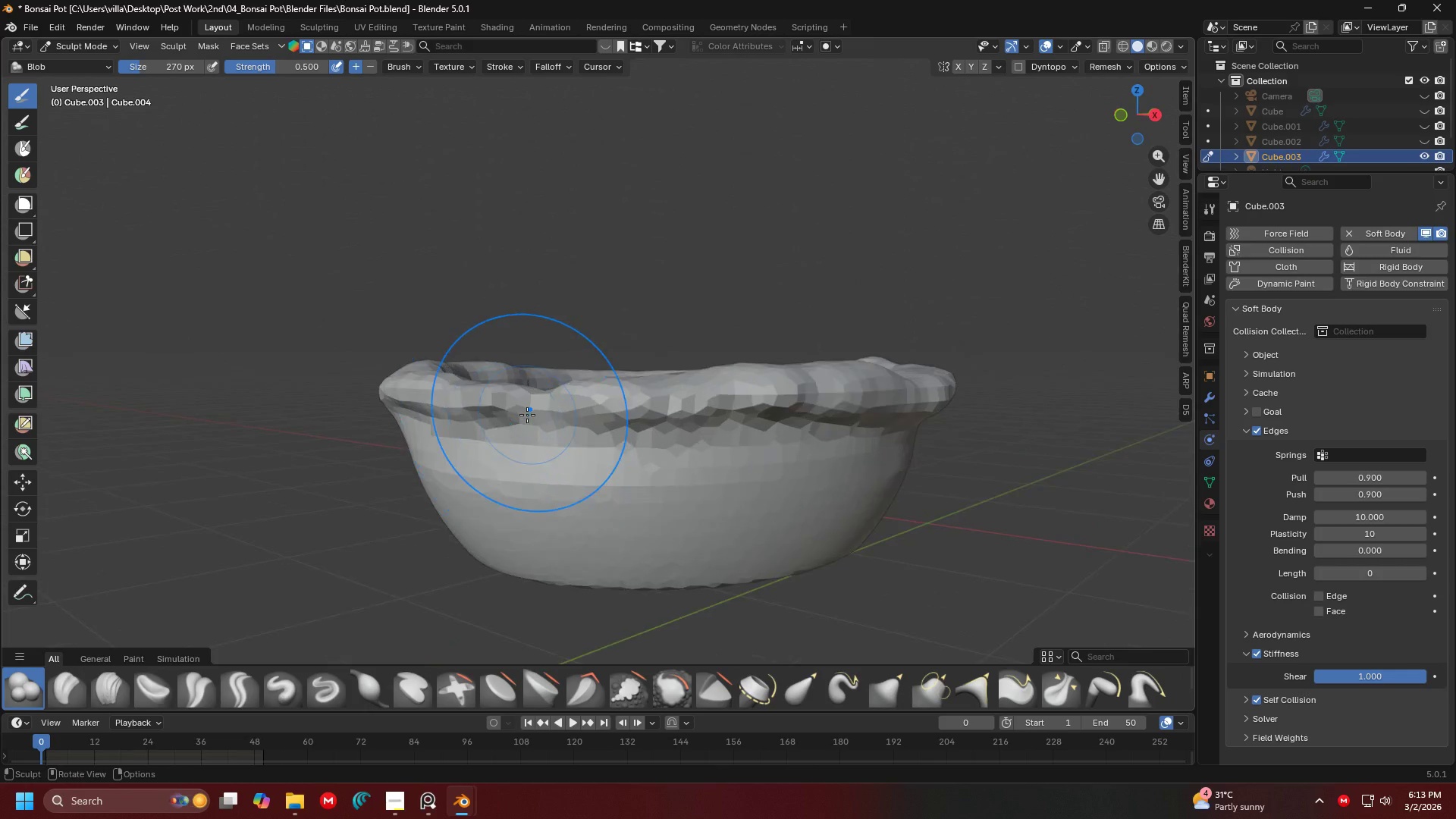 
key(Alt+Tab)
 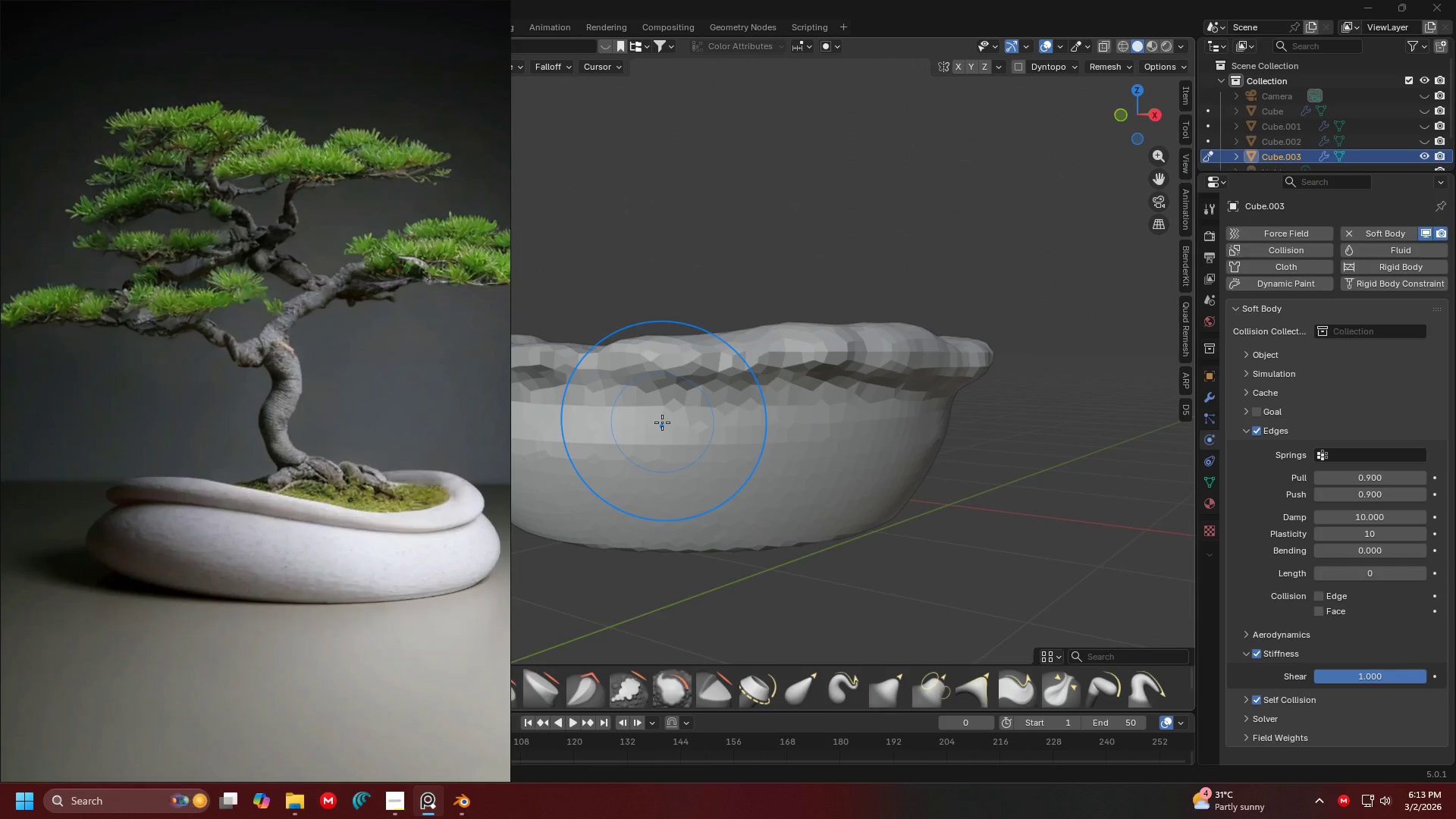 
key(Alt+AltLeft)
 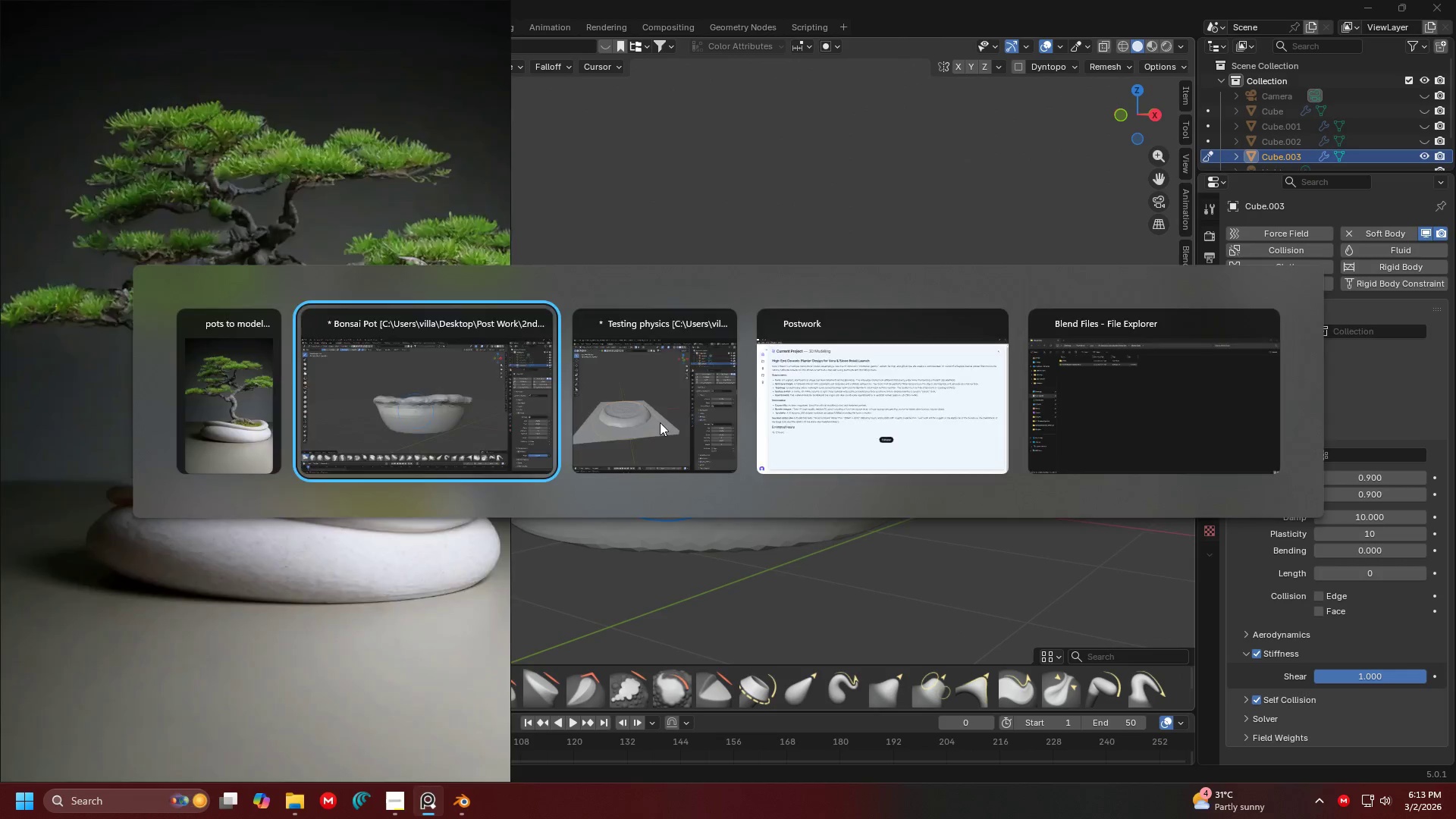 
key(Alt+Tab)
 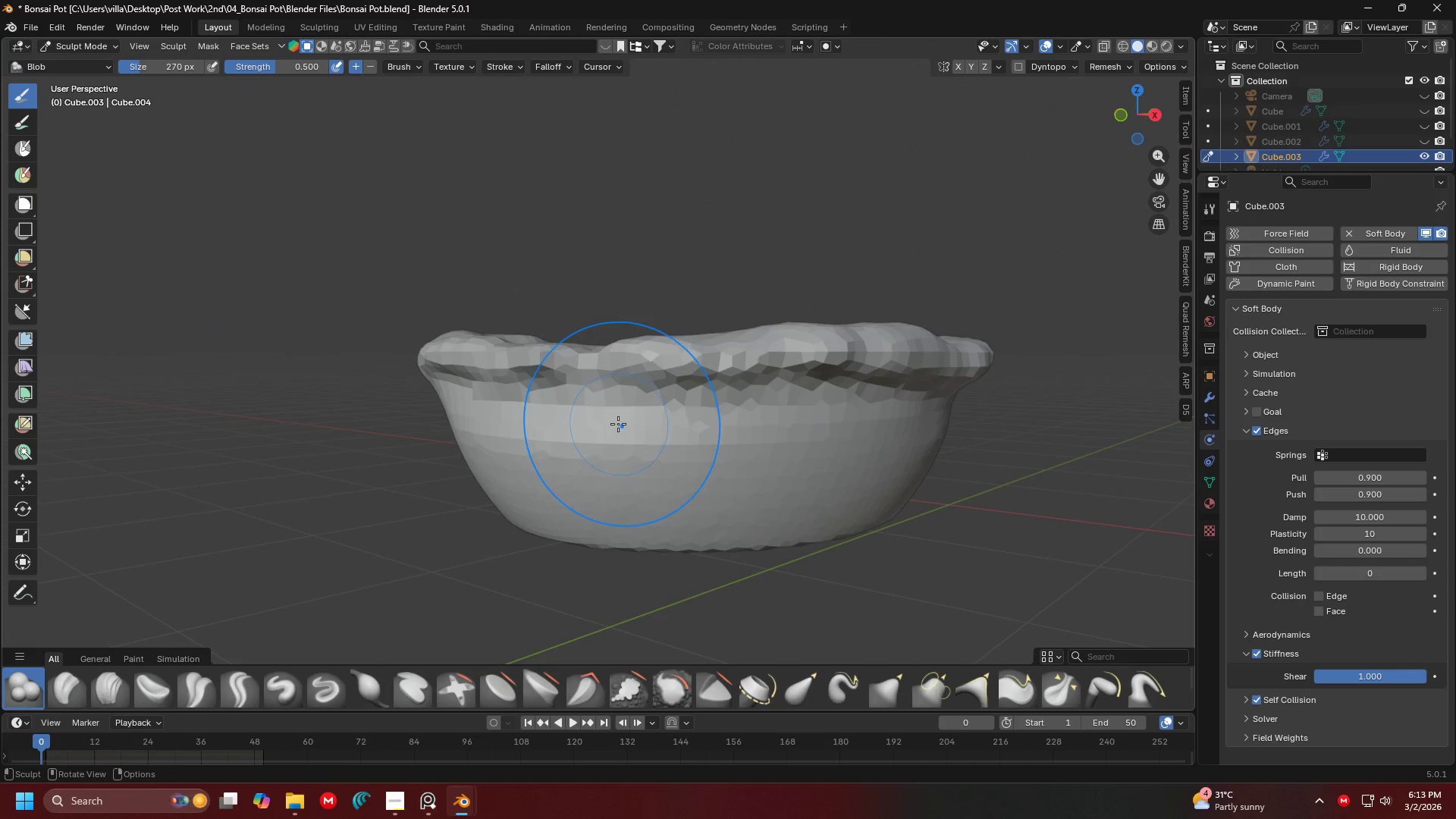 
key(Shift+ShiftLeft)
 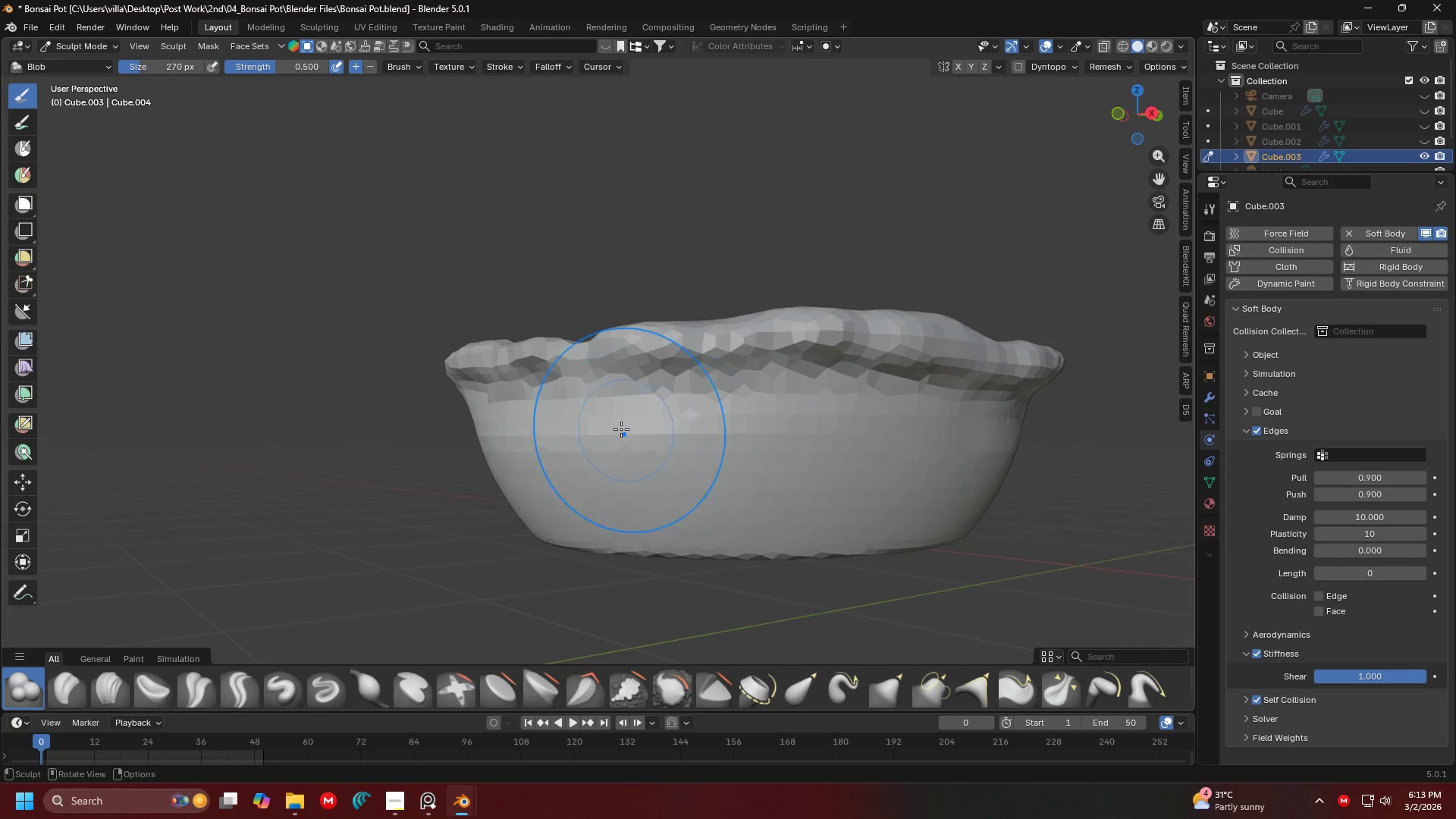 
left_click_drag(start_coordinate=[526, 403], to_coordinate=[656, 333])
 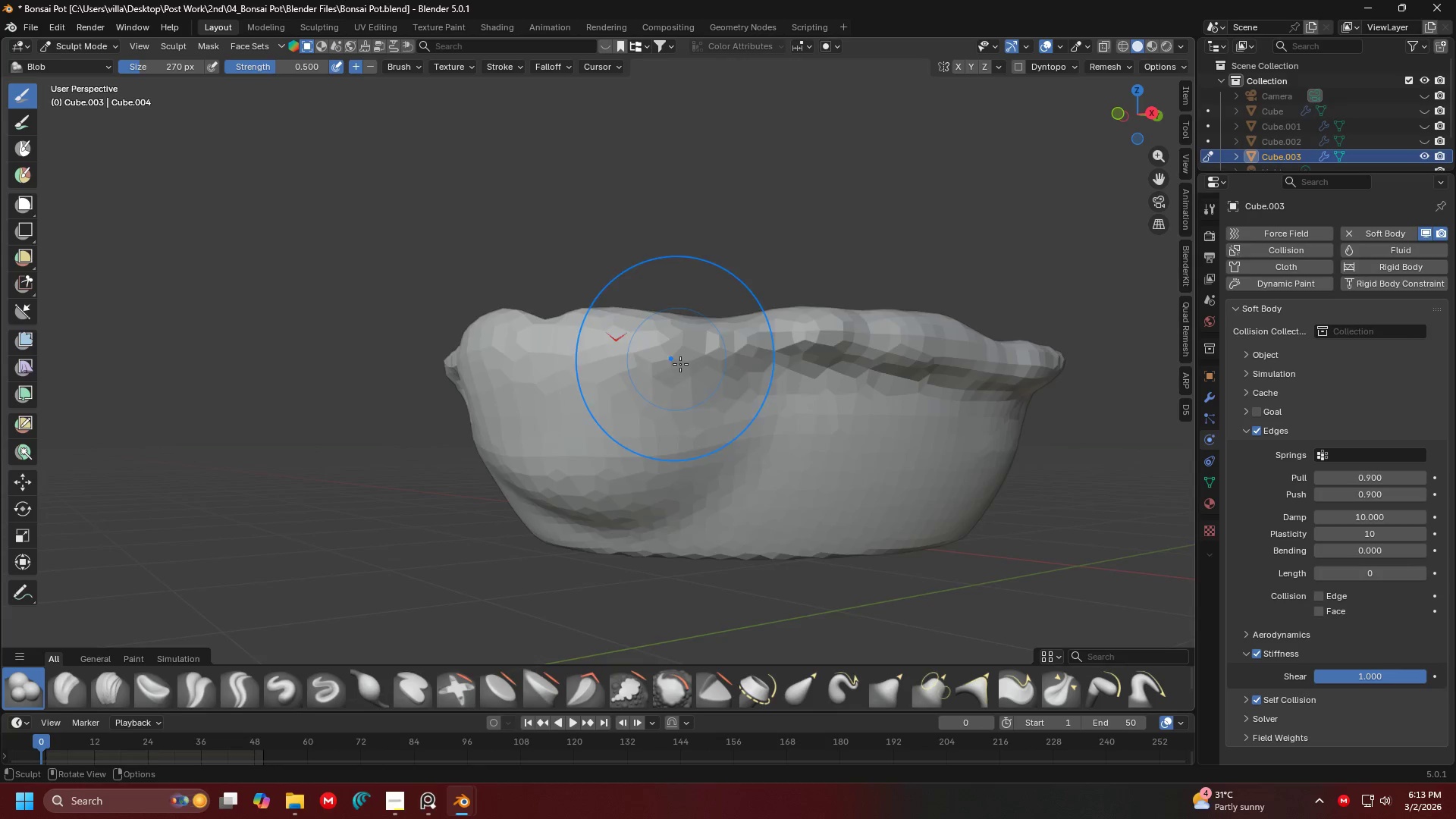 
scroll: coordinate [682, 368], scroll_direction: down, amount: 1.0
 